 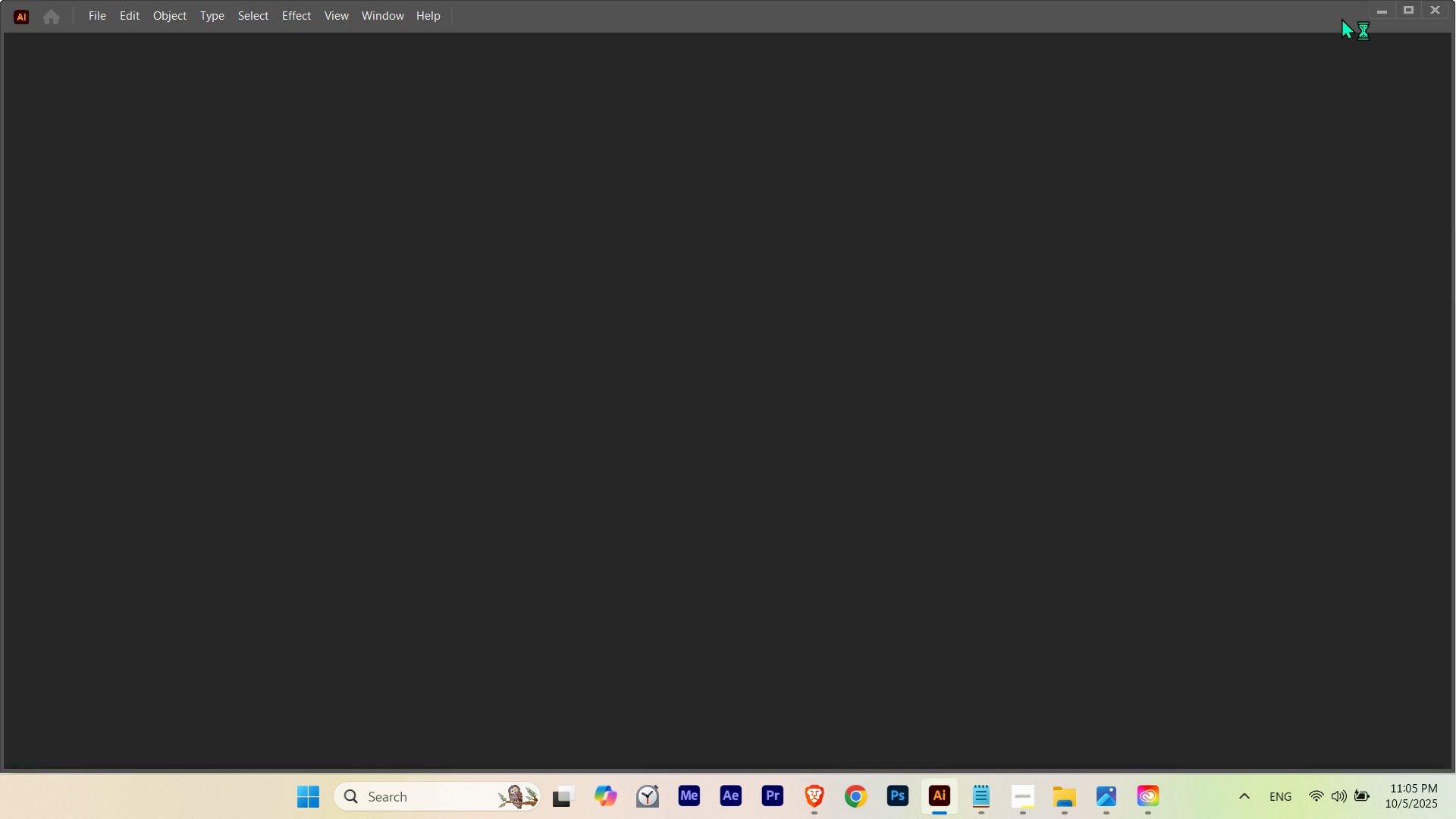 
left_click([76, 149])
 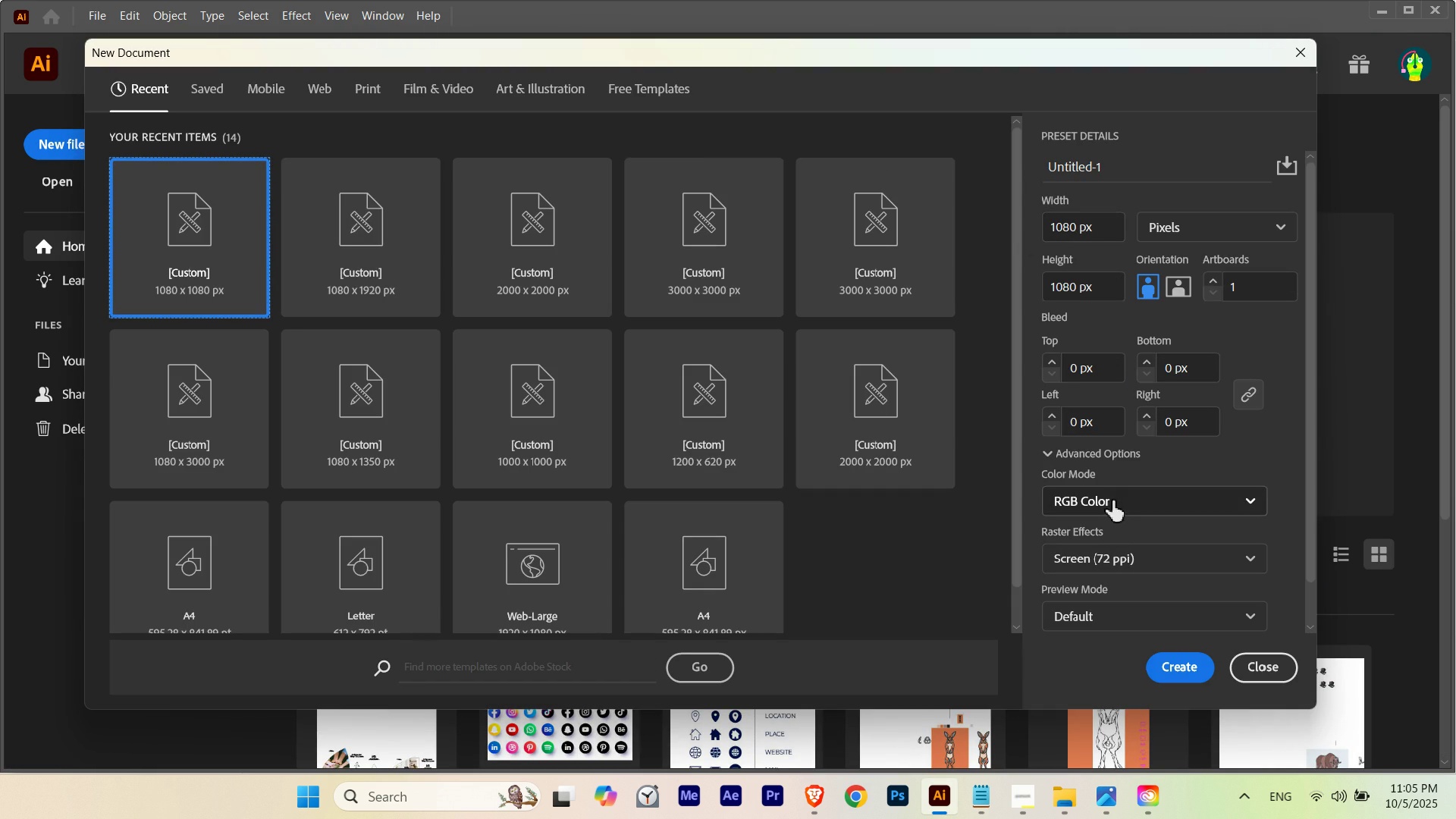 
left_click_drag(start_coordinate=[1114, 174], to_coordinate=[1024, 162])
 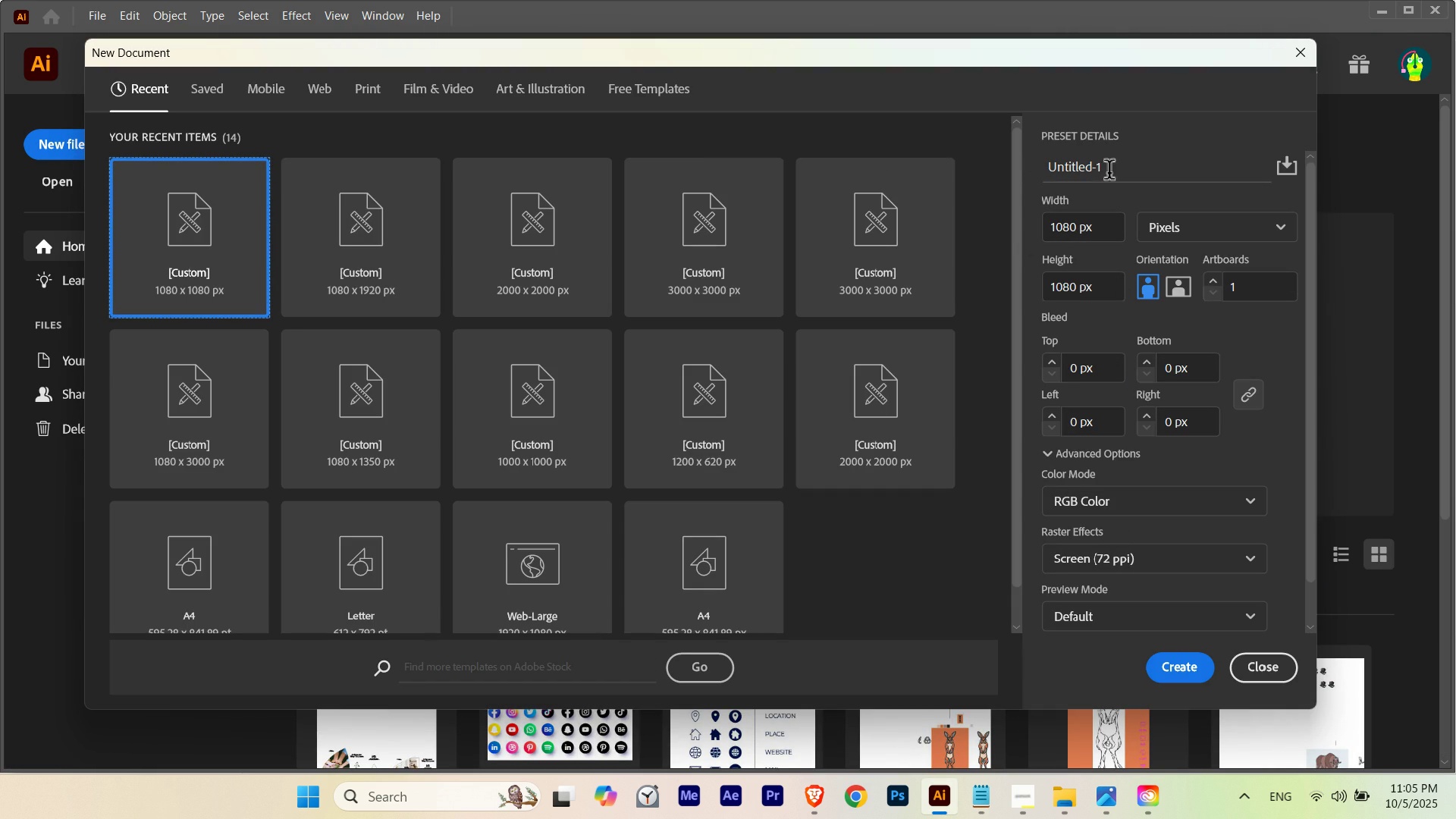 
left_click_drag(start_coordinate=[1109, 174], to_coordinate=[1078, 173])
 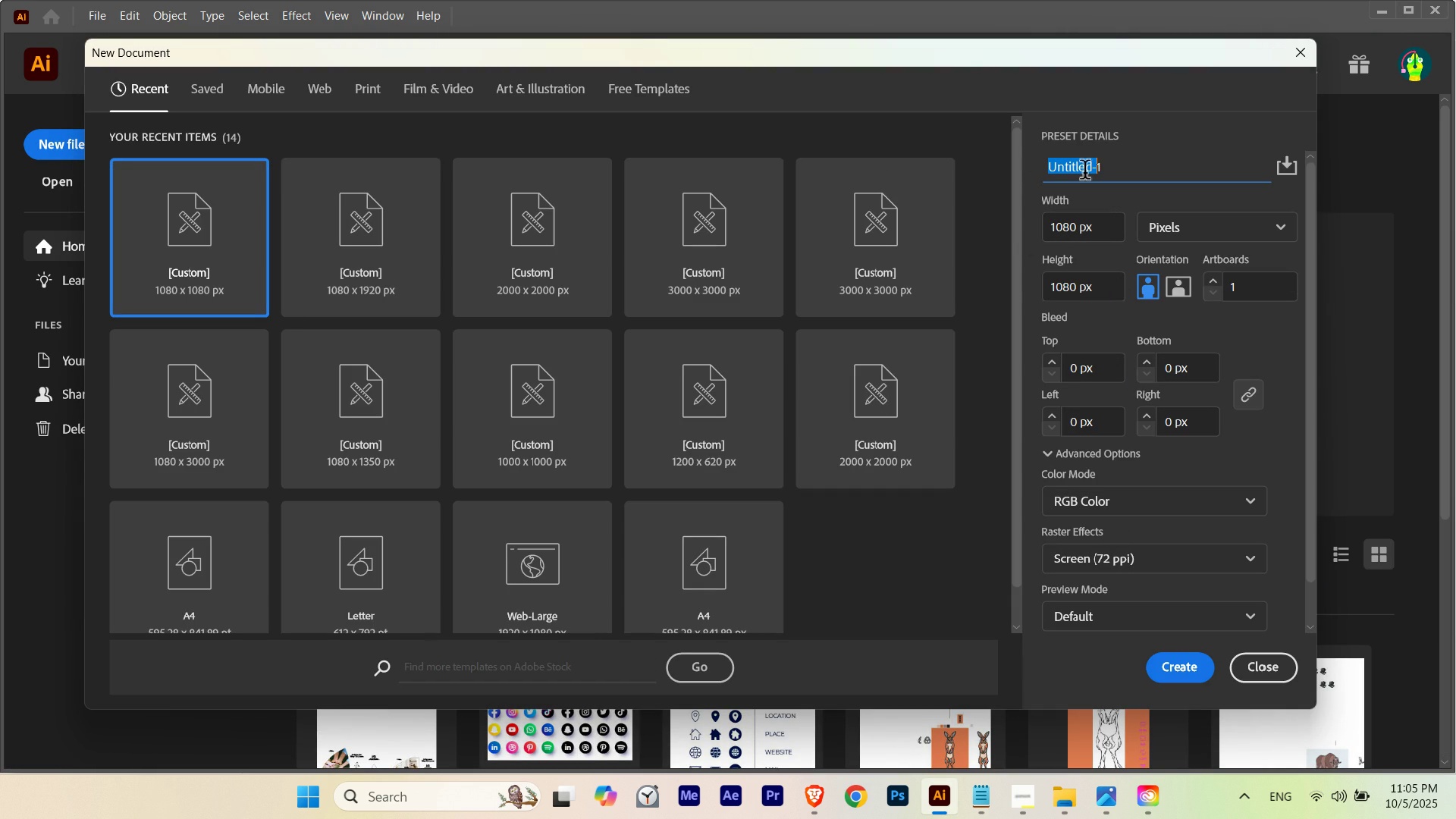 
double_click([1085, 173])
 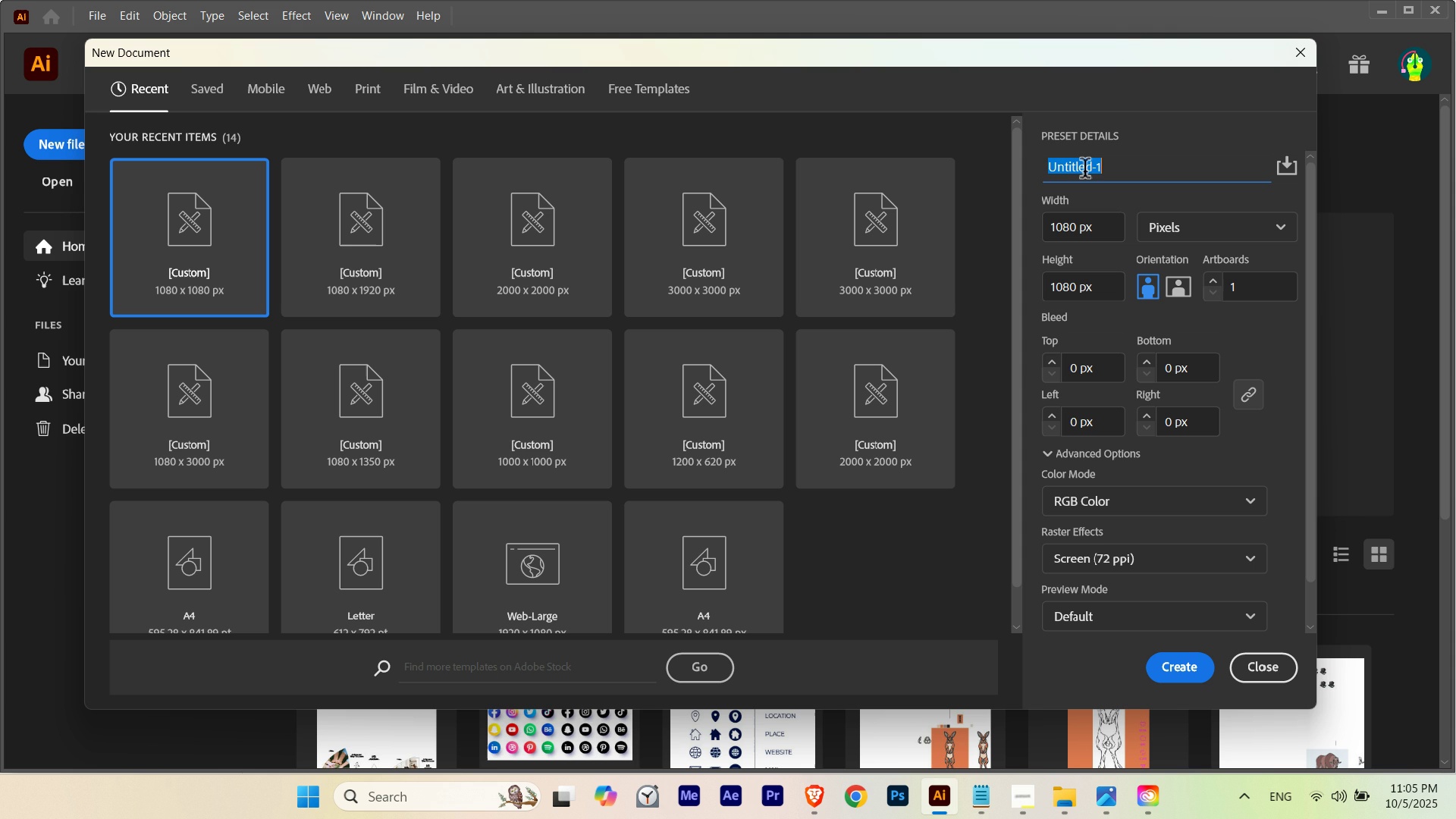 
left_click([1085, 171])
 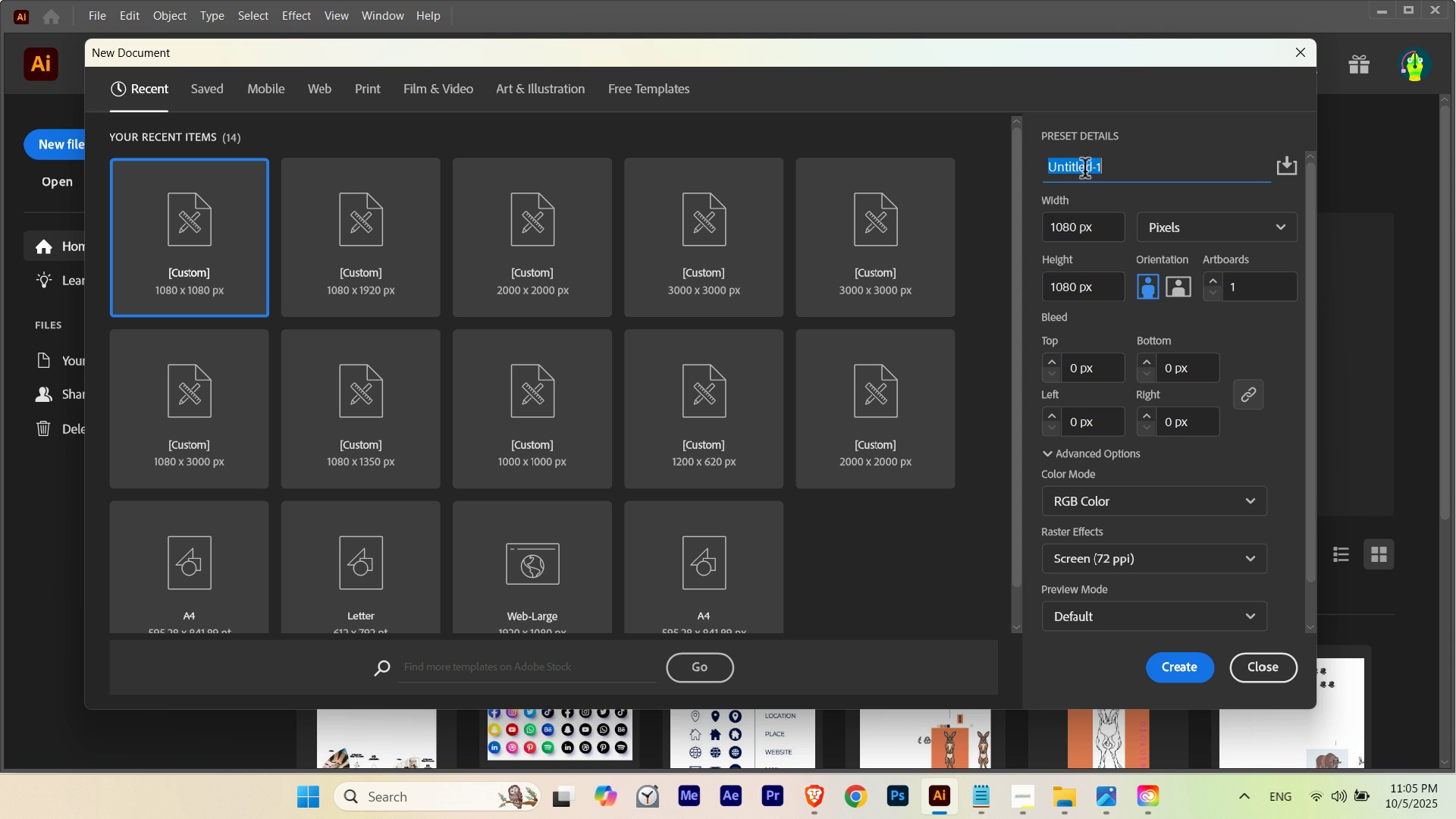 
type(Sprout Academy)
 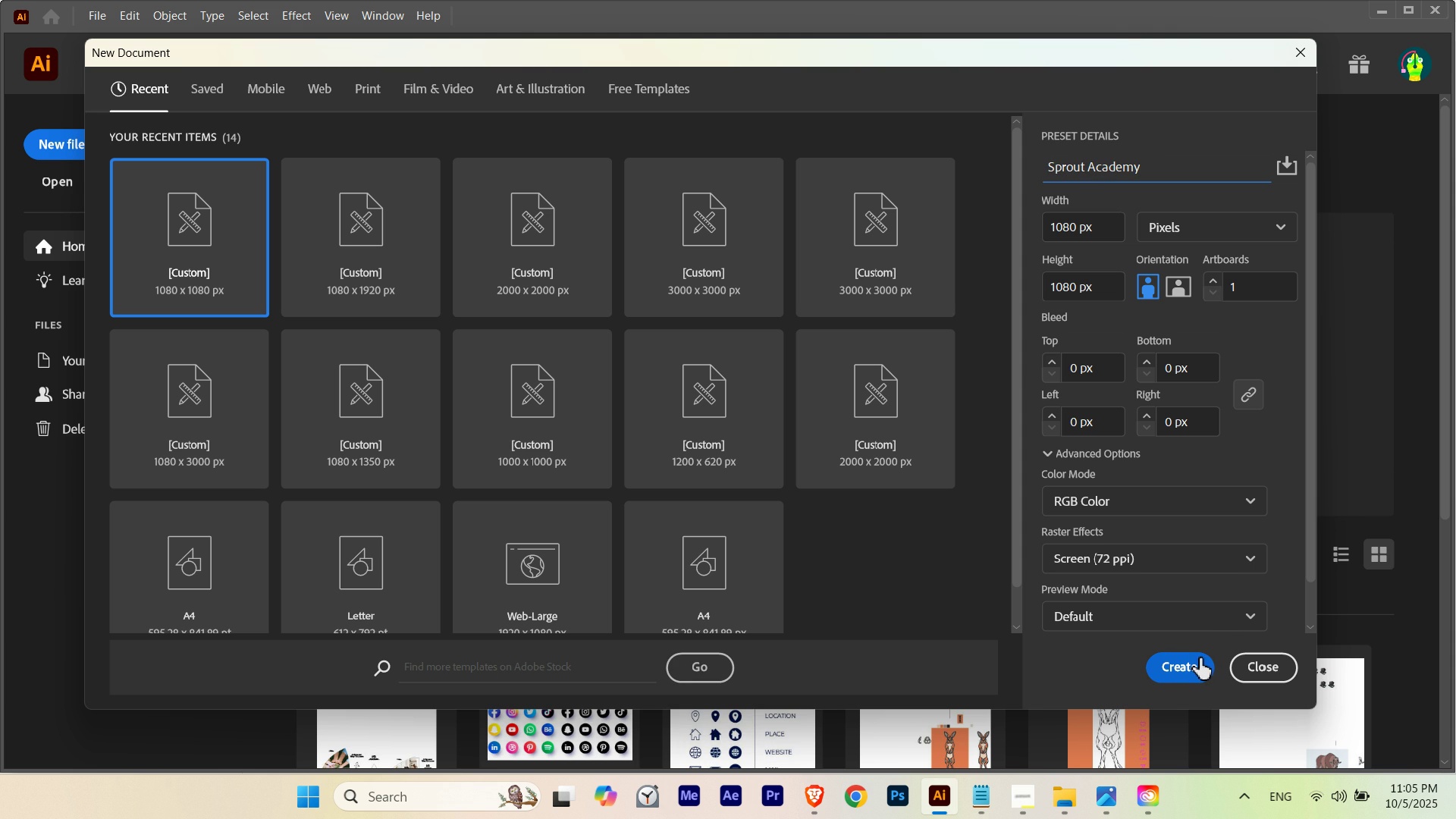 
left_click([1191, 665])
 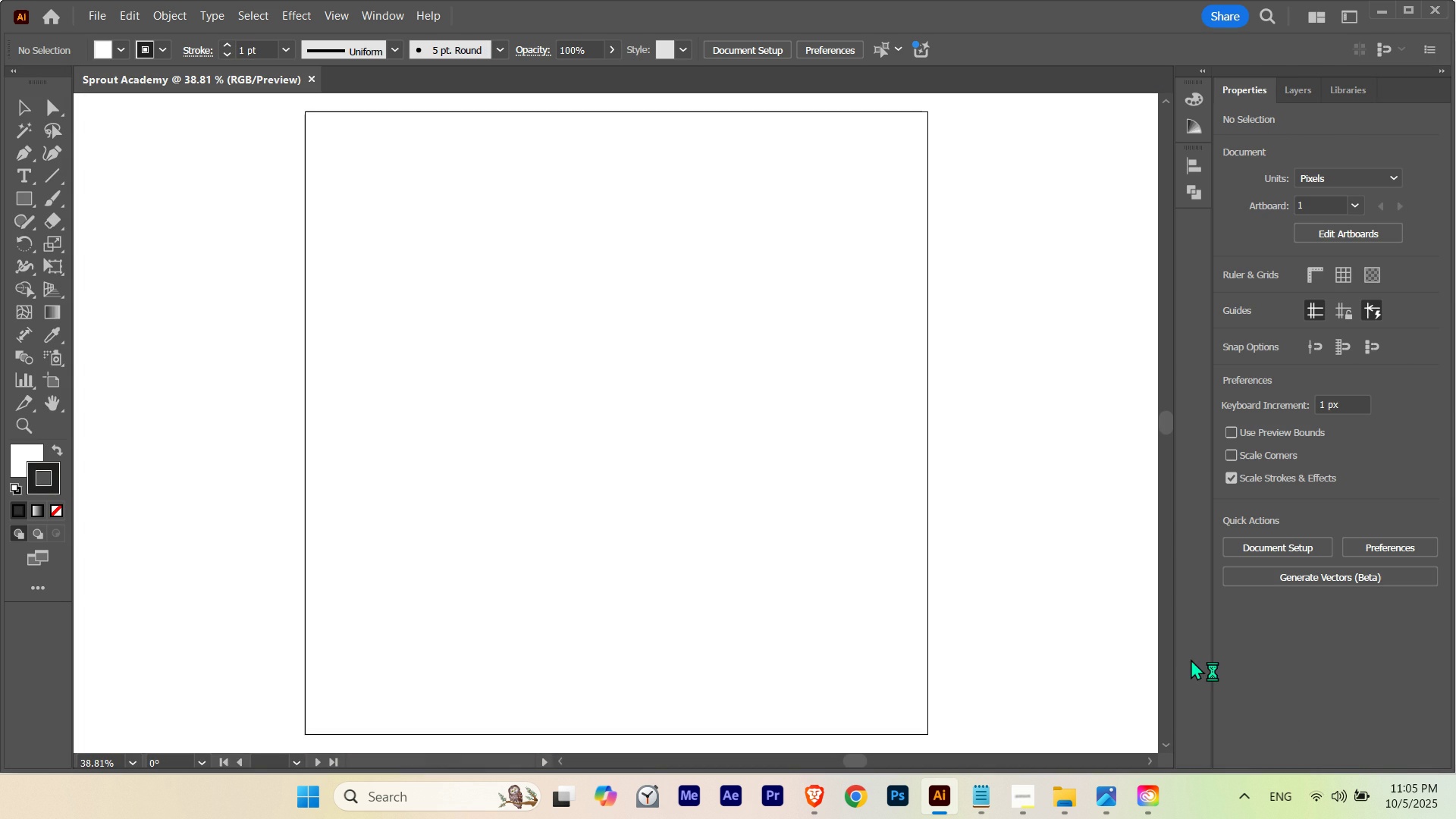 
wait(7.97)
 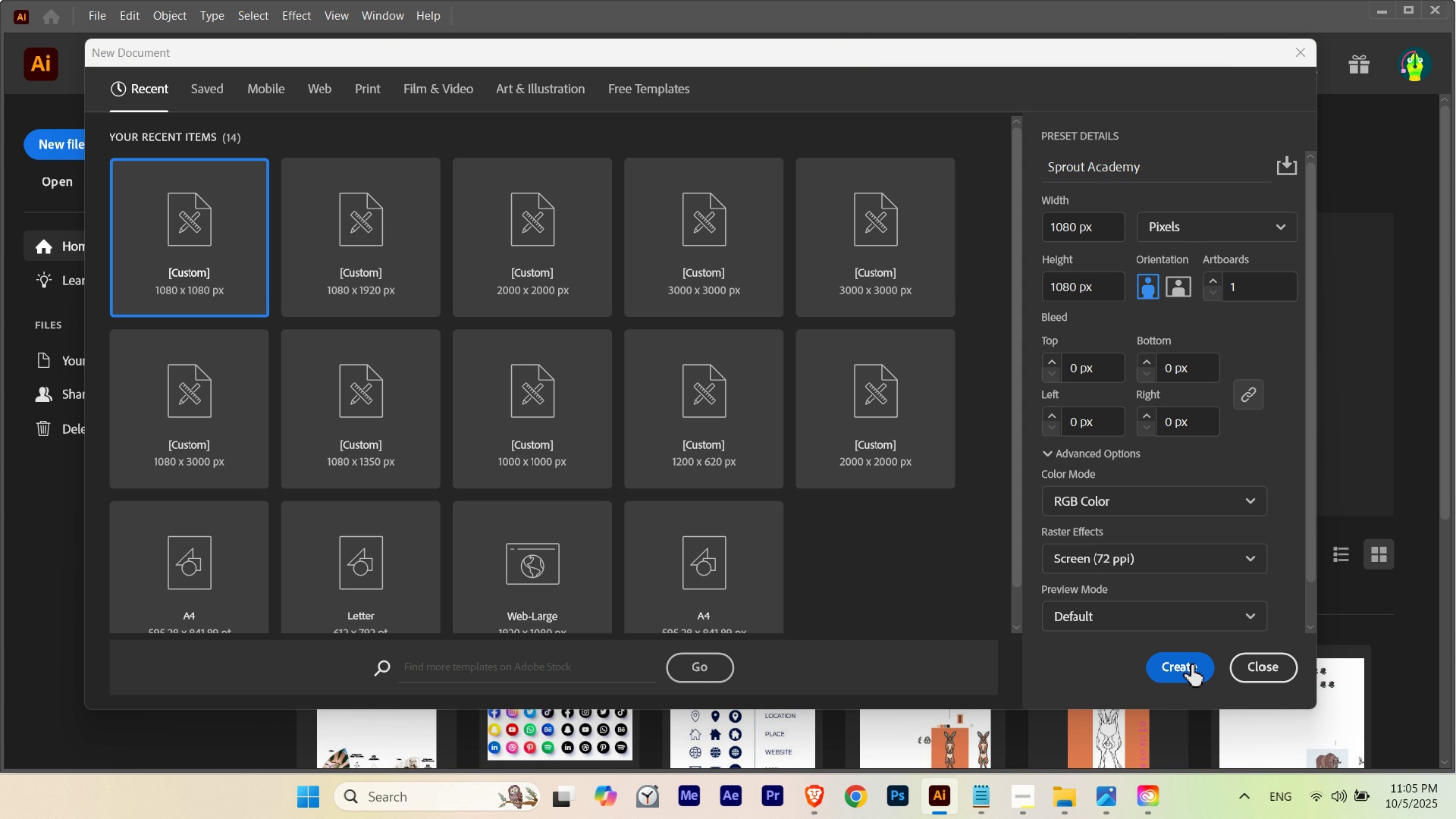 
left_click([743, 315])
 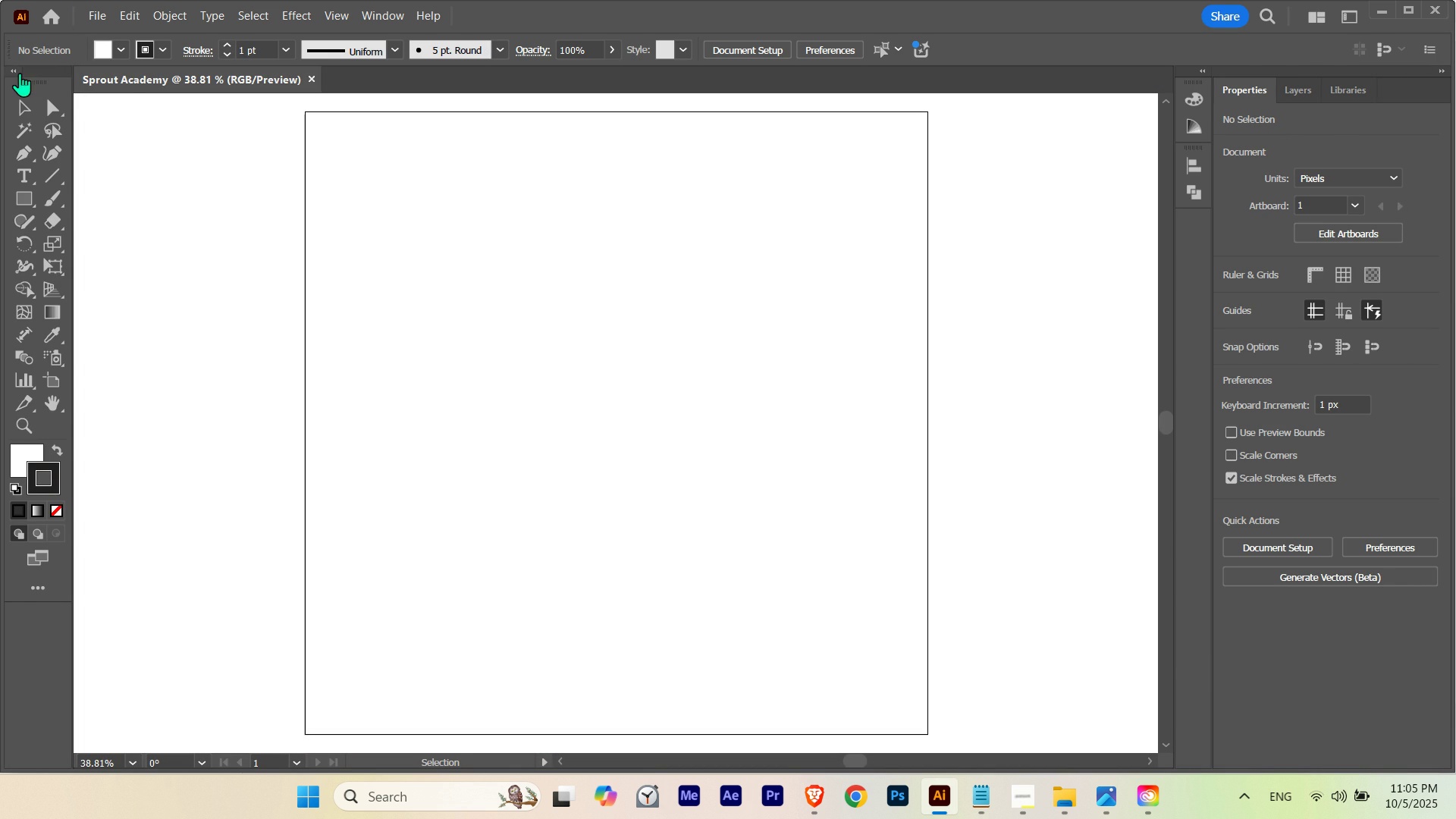 
left_click([17, 71])
 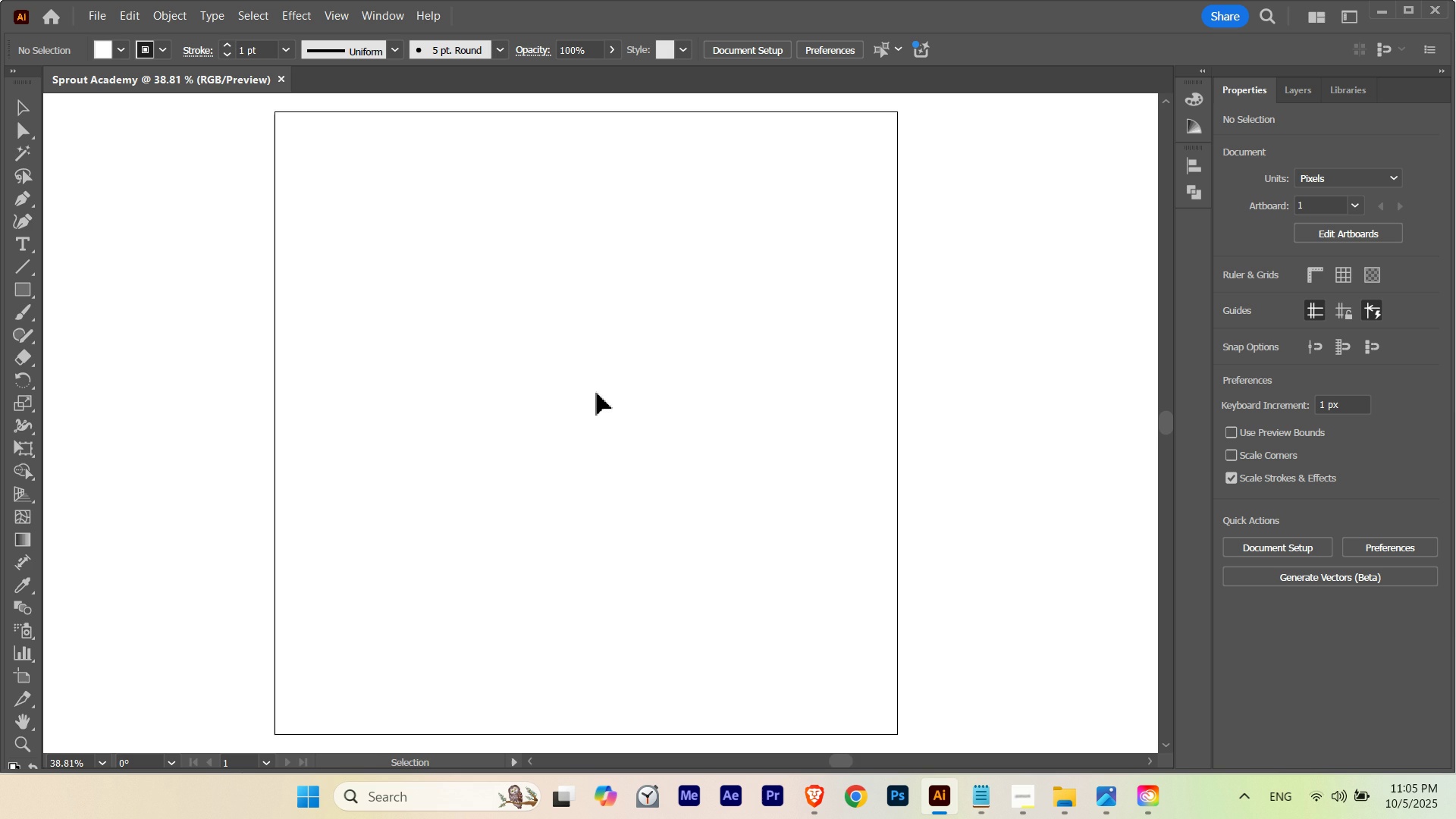 
left_click([597, 393])
 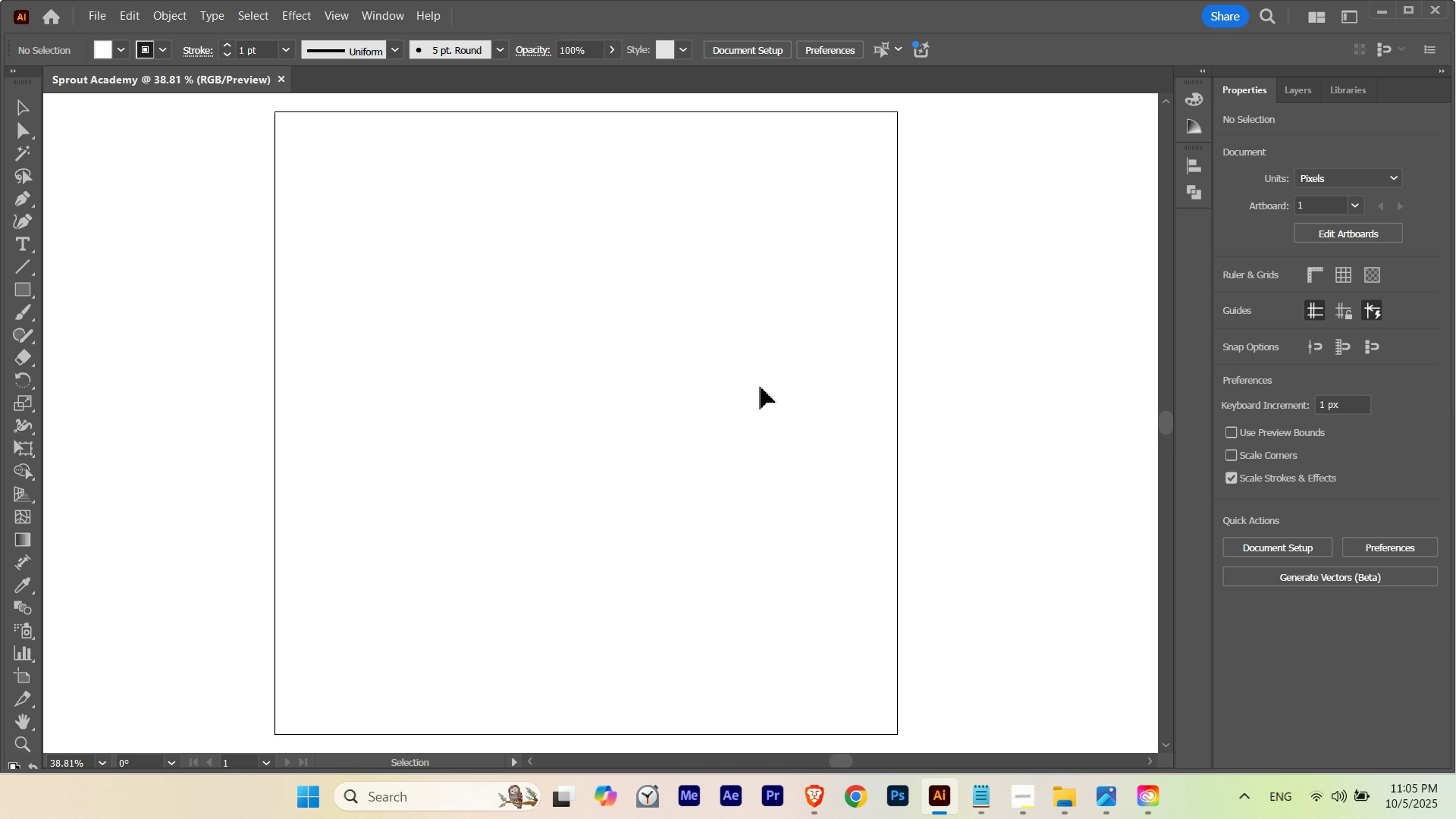 
hold_key(key=Space, duration=1.03)
 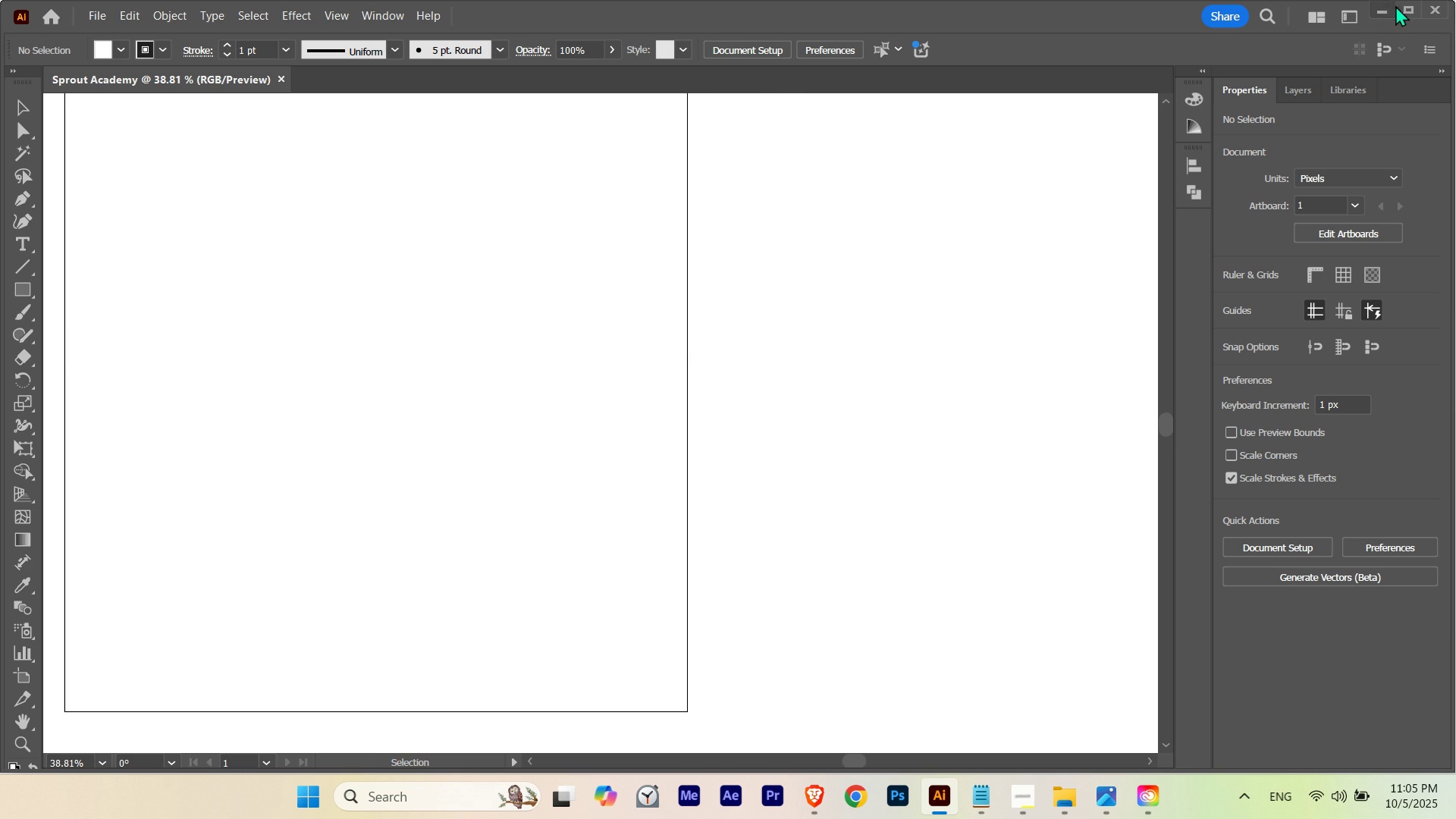 
left_click_drag(start_coordinate=[891, 357], to_coordinate=[681, 334])
 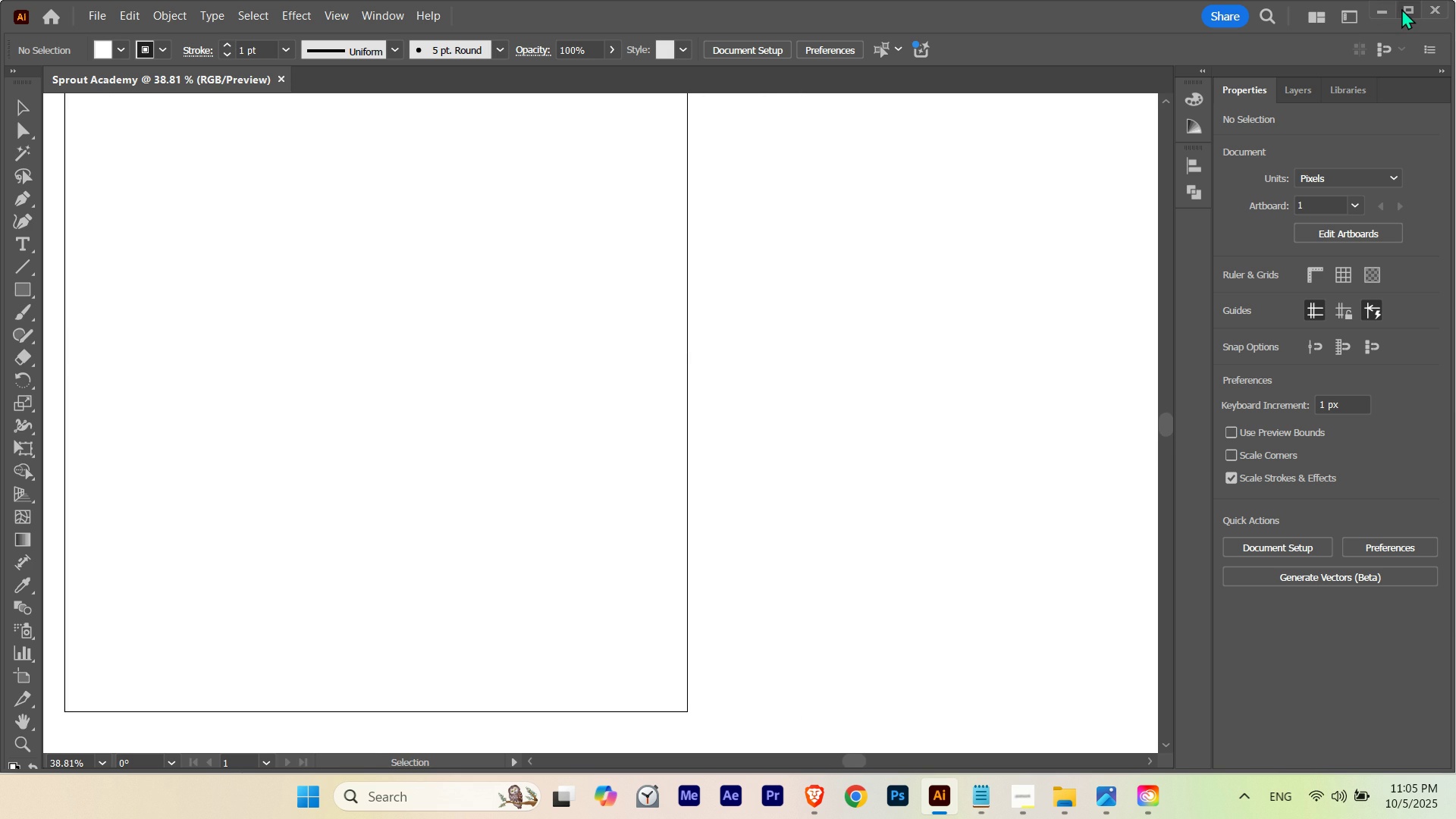 
left_click([1402, 8])
 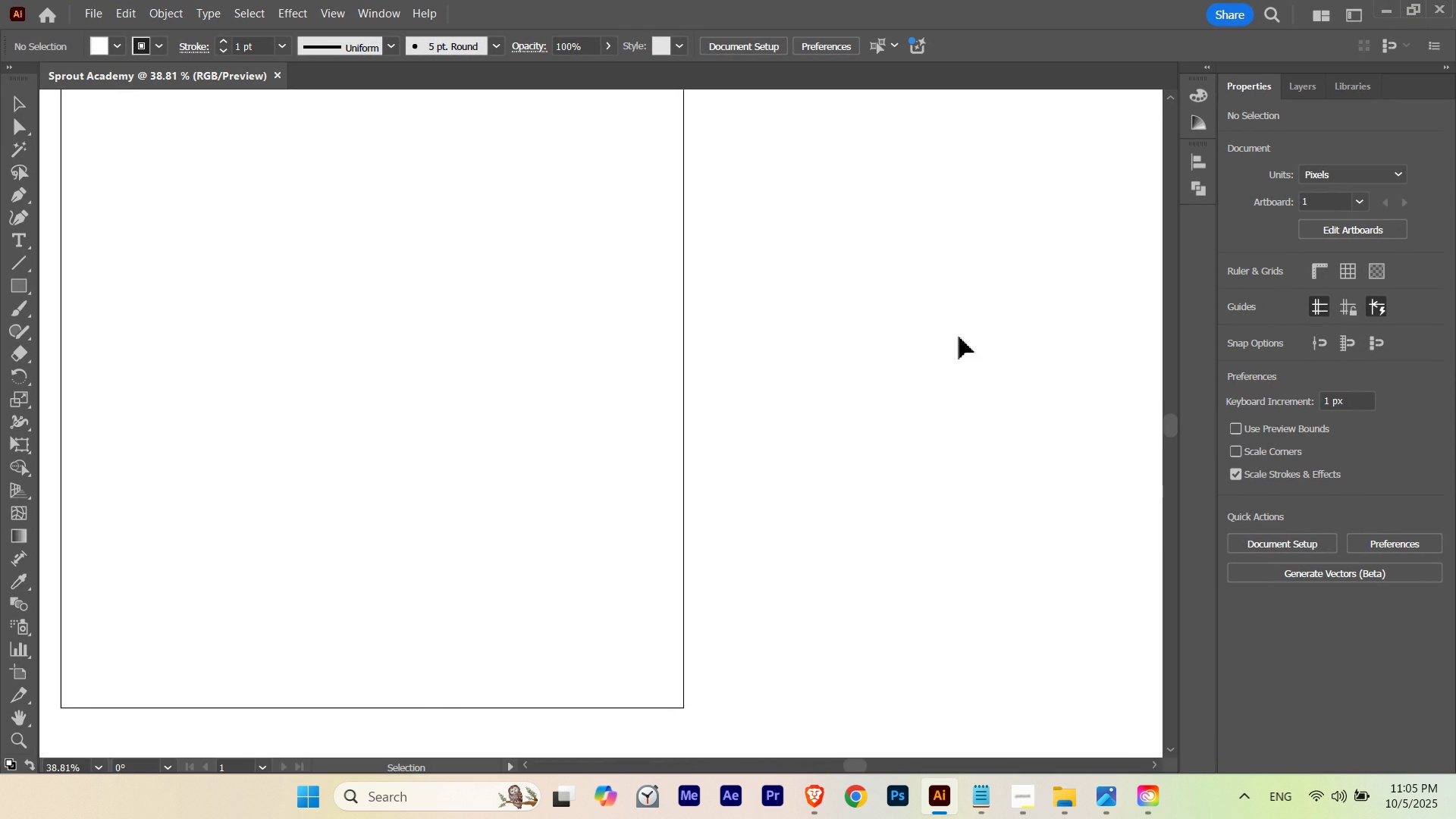 
left_click([939, 344])
 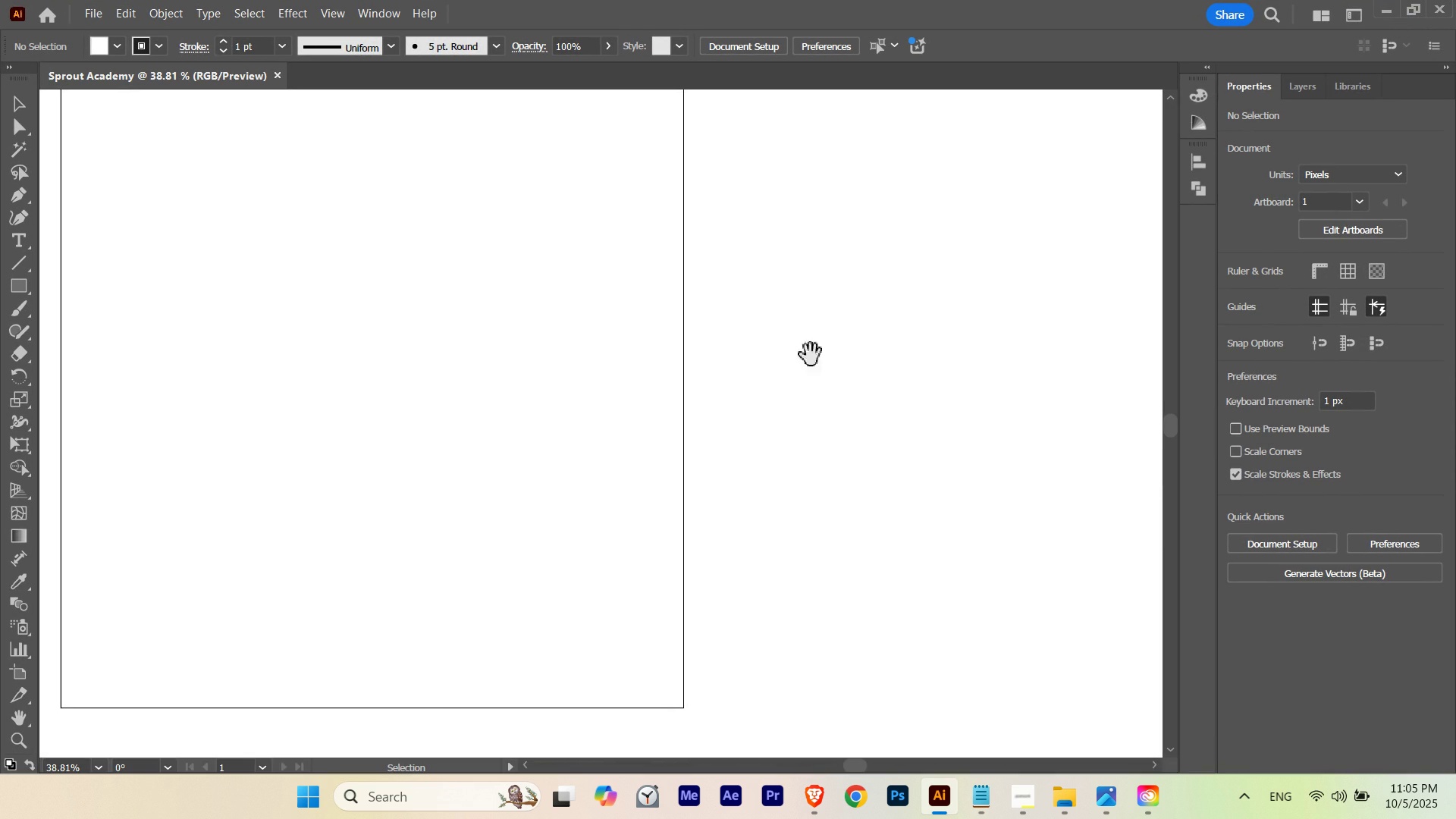 
hold_key(key=Space, duration=0.81)
 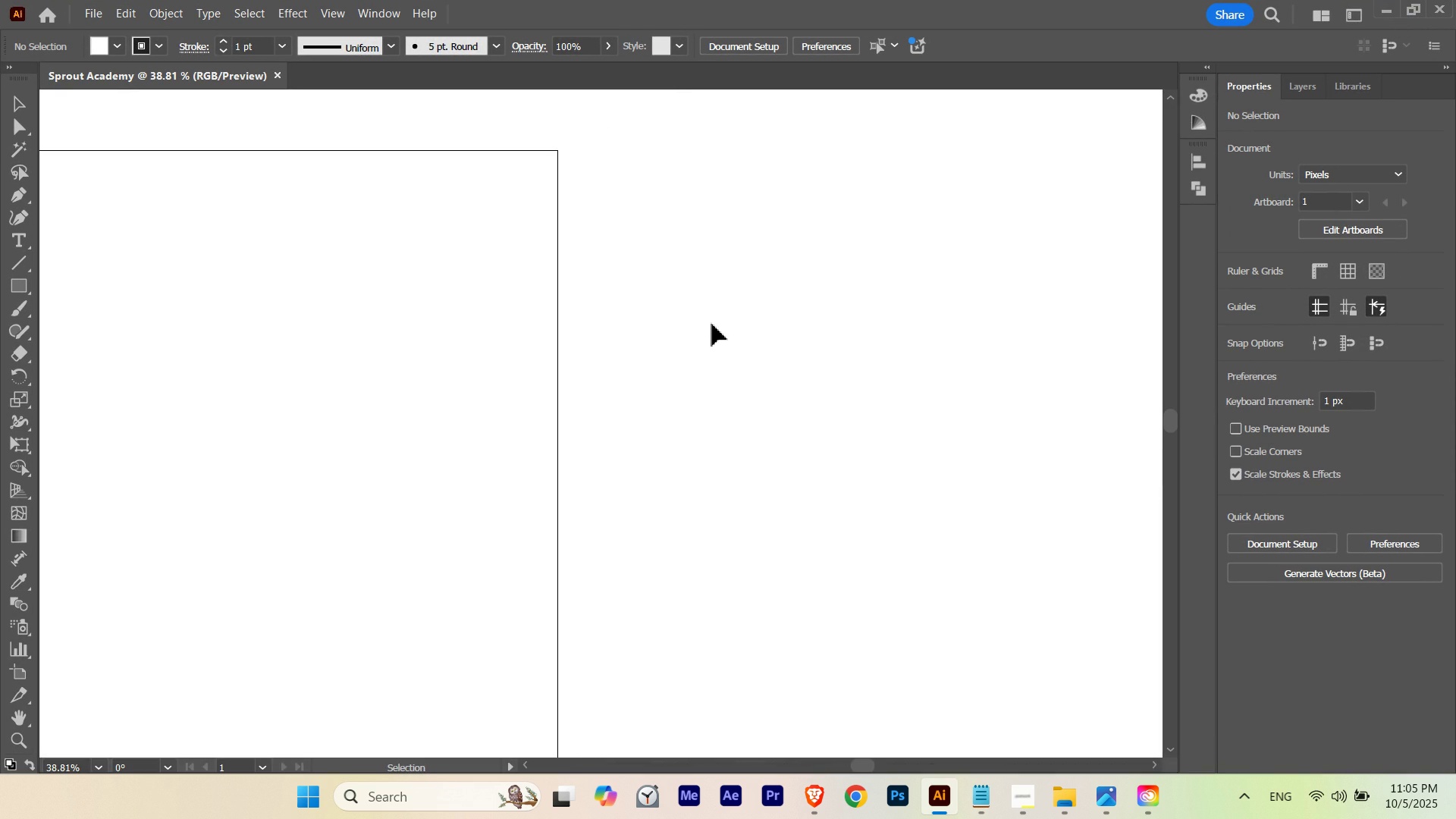 
left_click_drag(start_coordinate=[833, 261], to_coordinate=[707, 326])
 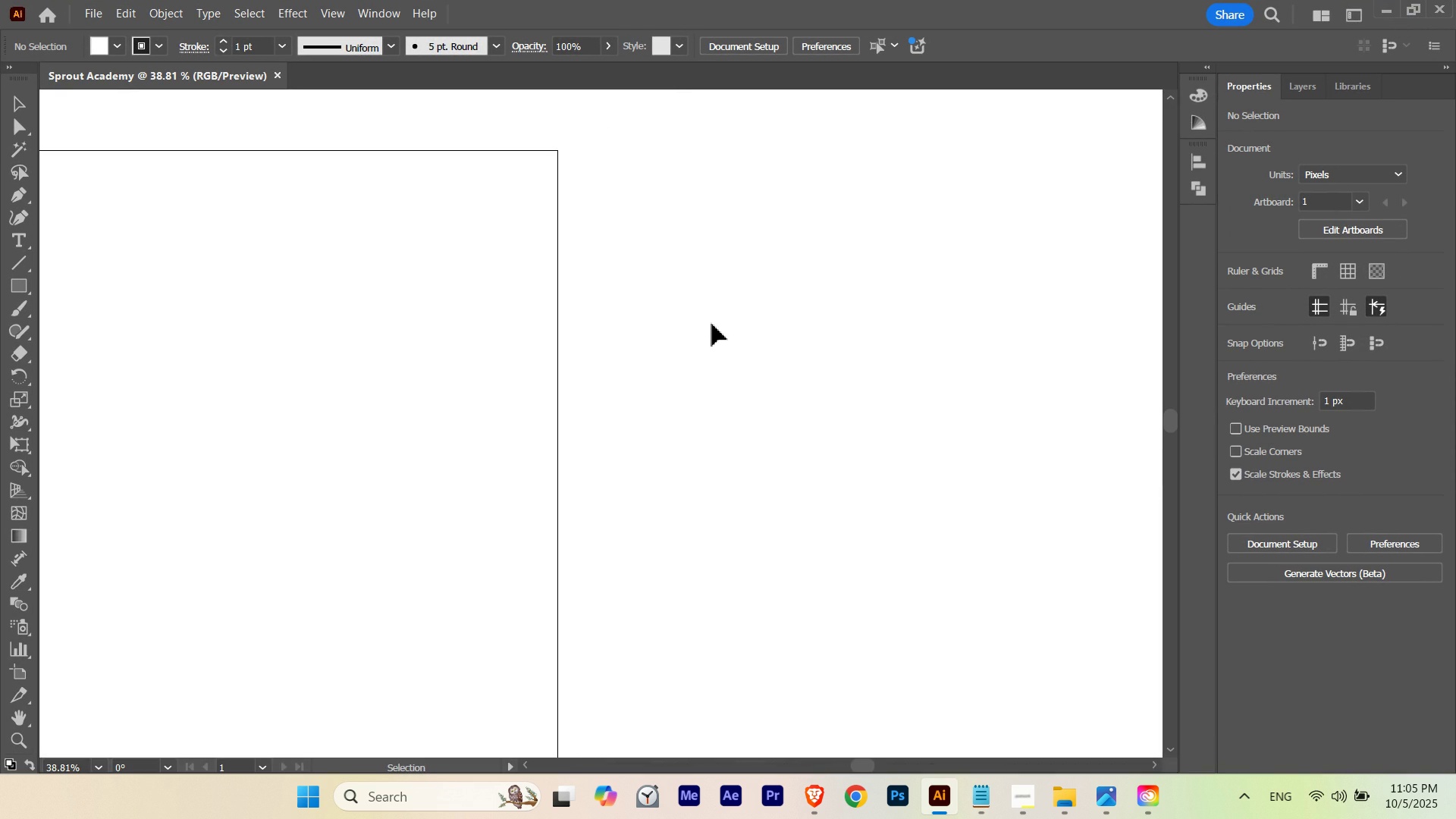 
key(L)
 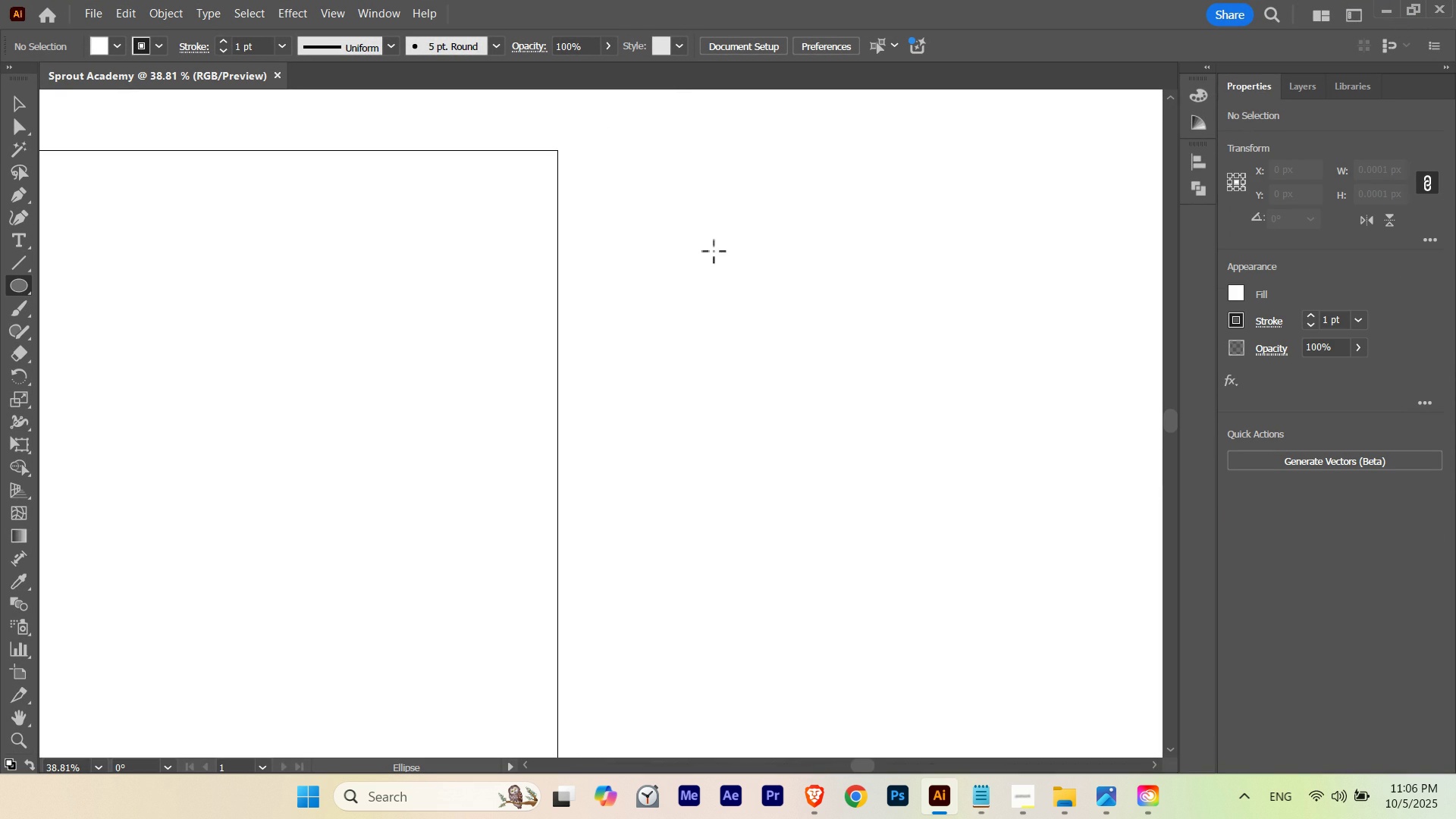 
left_click_drag(start_coordinate=[706, 231], to_coordinate=[783, 362])
 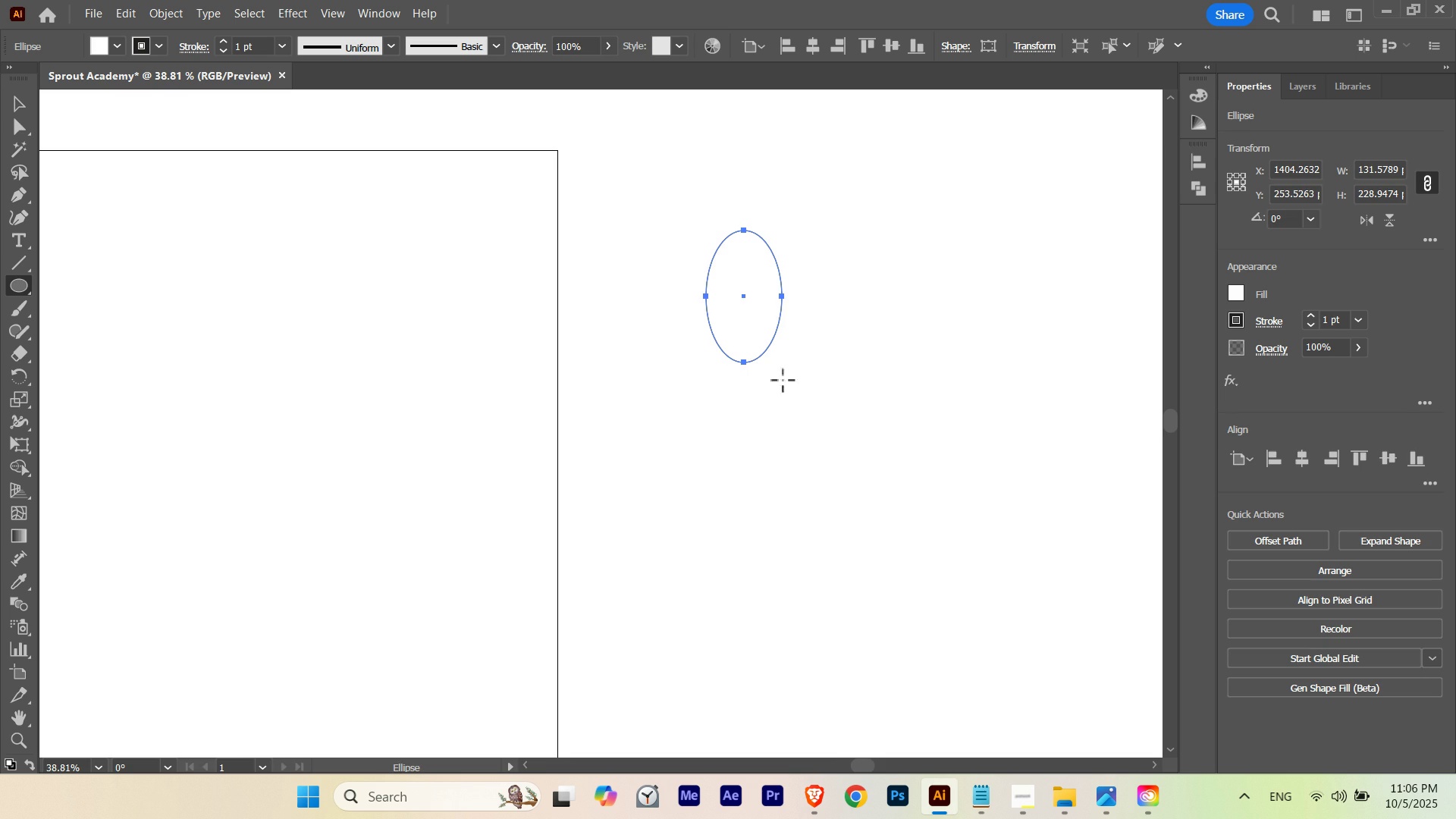 
hold_key(key=Space, duration=0.96)
 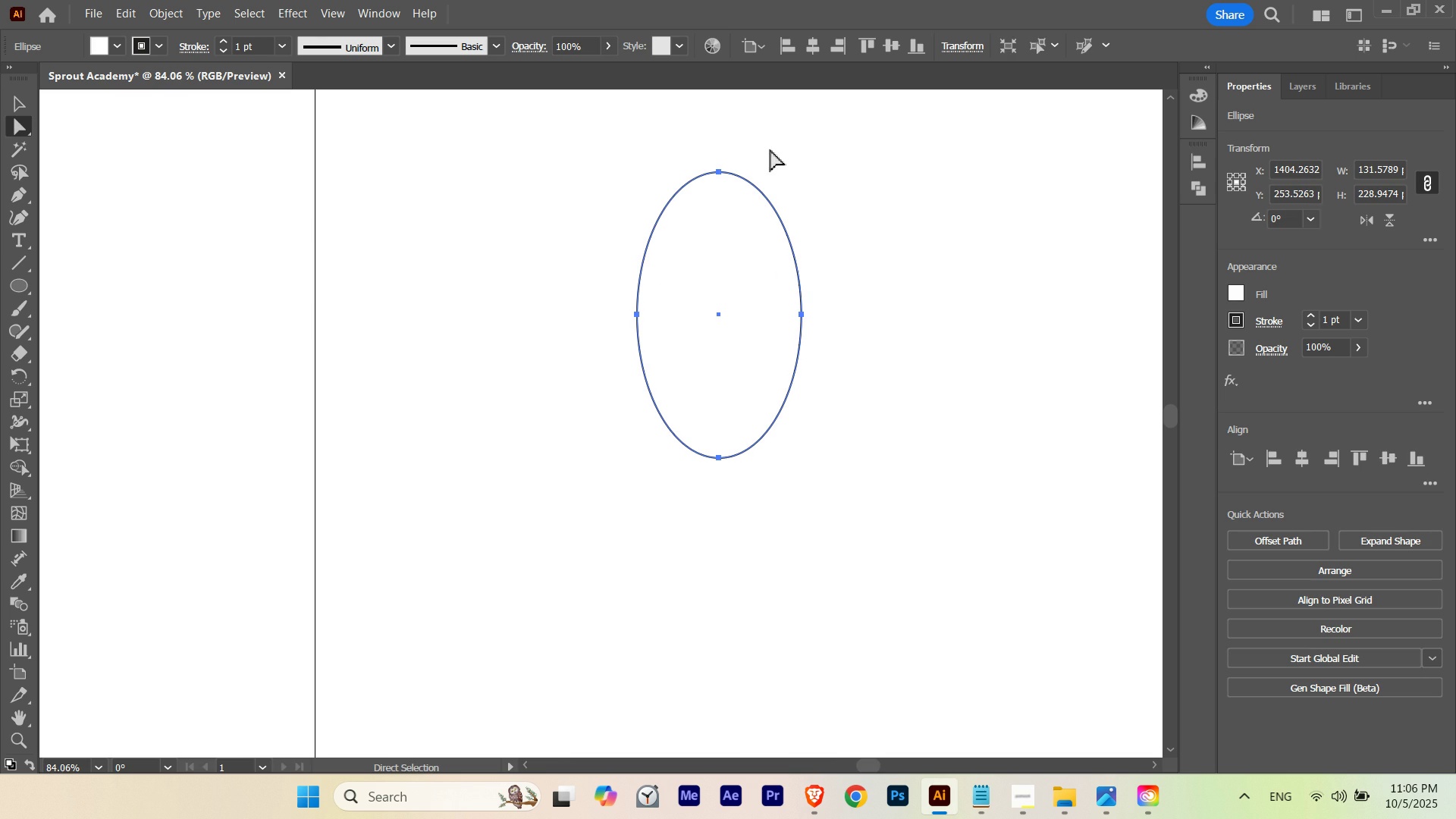 
hold_key(key=ControlLeft, duration=0.9)
left_click_drag(start_coordinate=[765, 281], to_coordinate=[935, 310])
 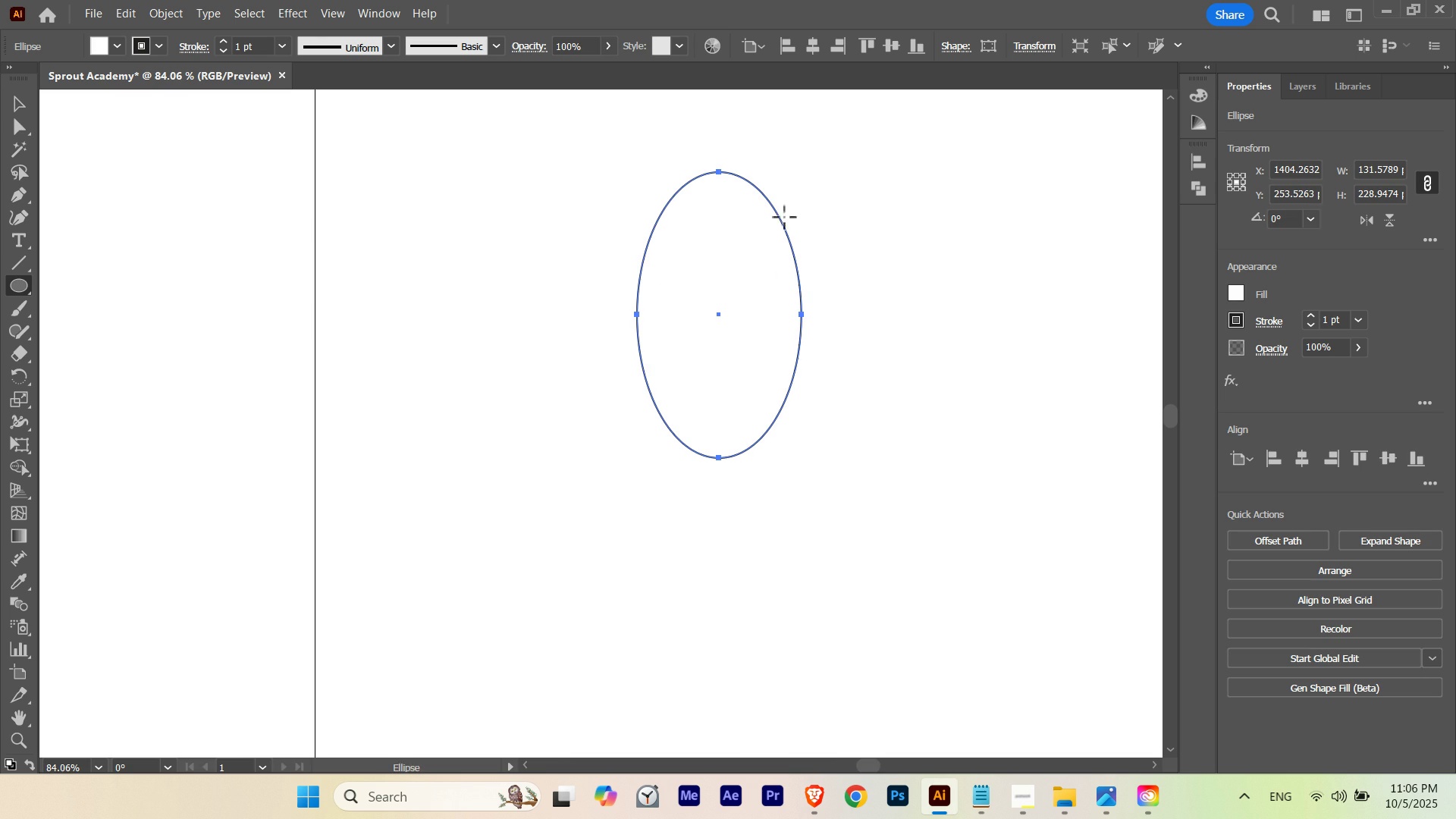 
type(ap)
 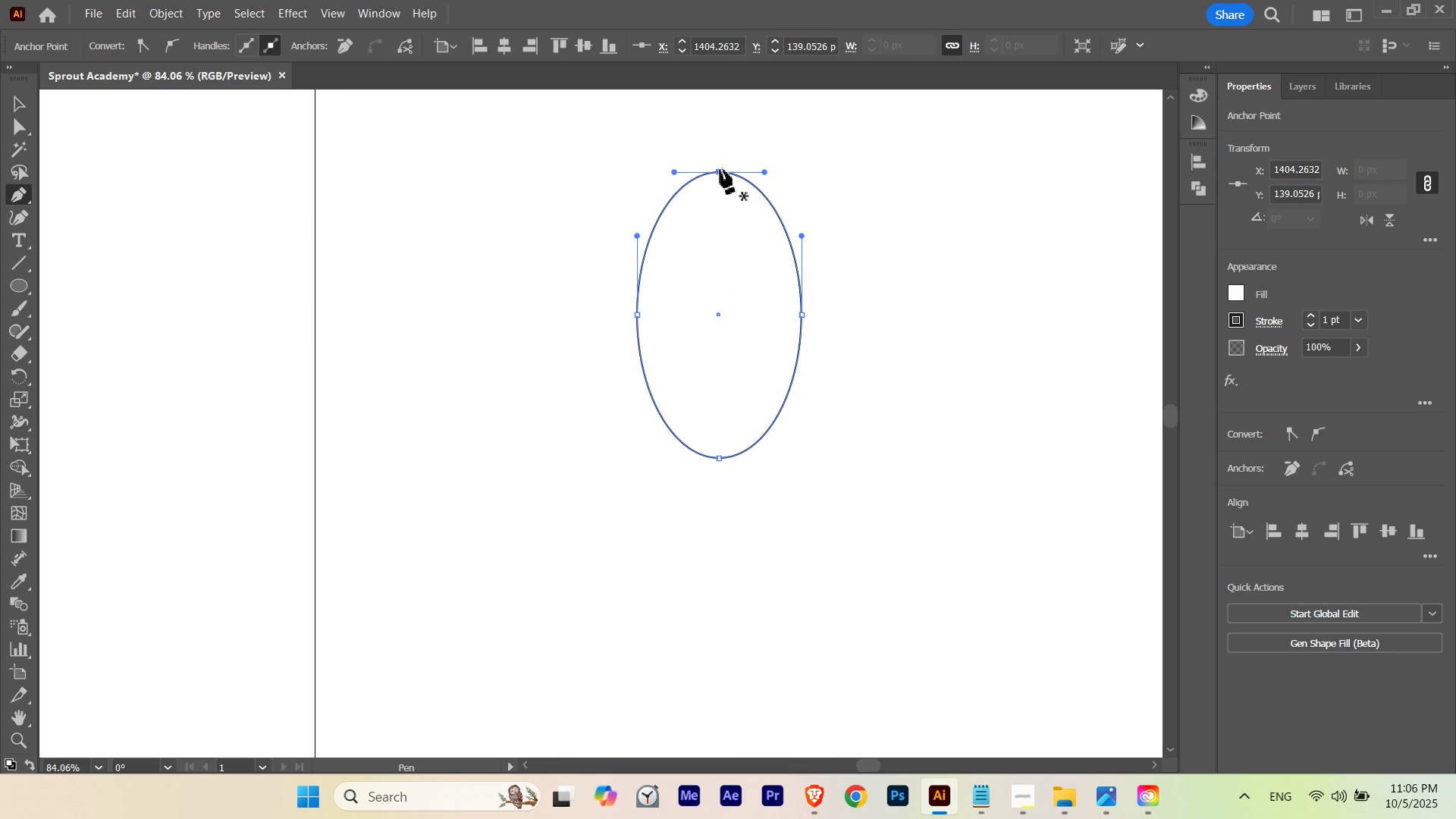 
left_click_drag(start_coordinate=[767, 142], to_coordinate=[695, 193])
 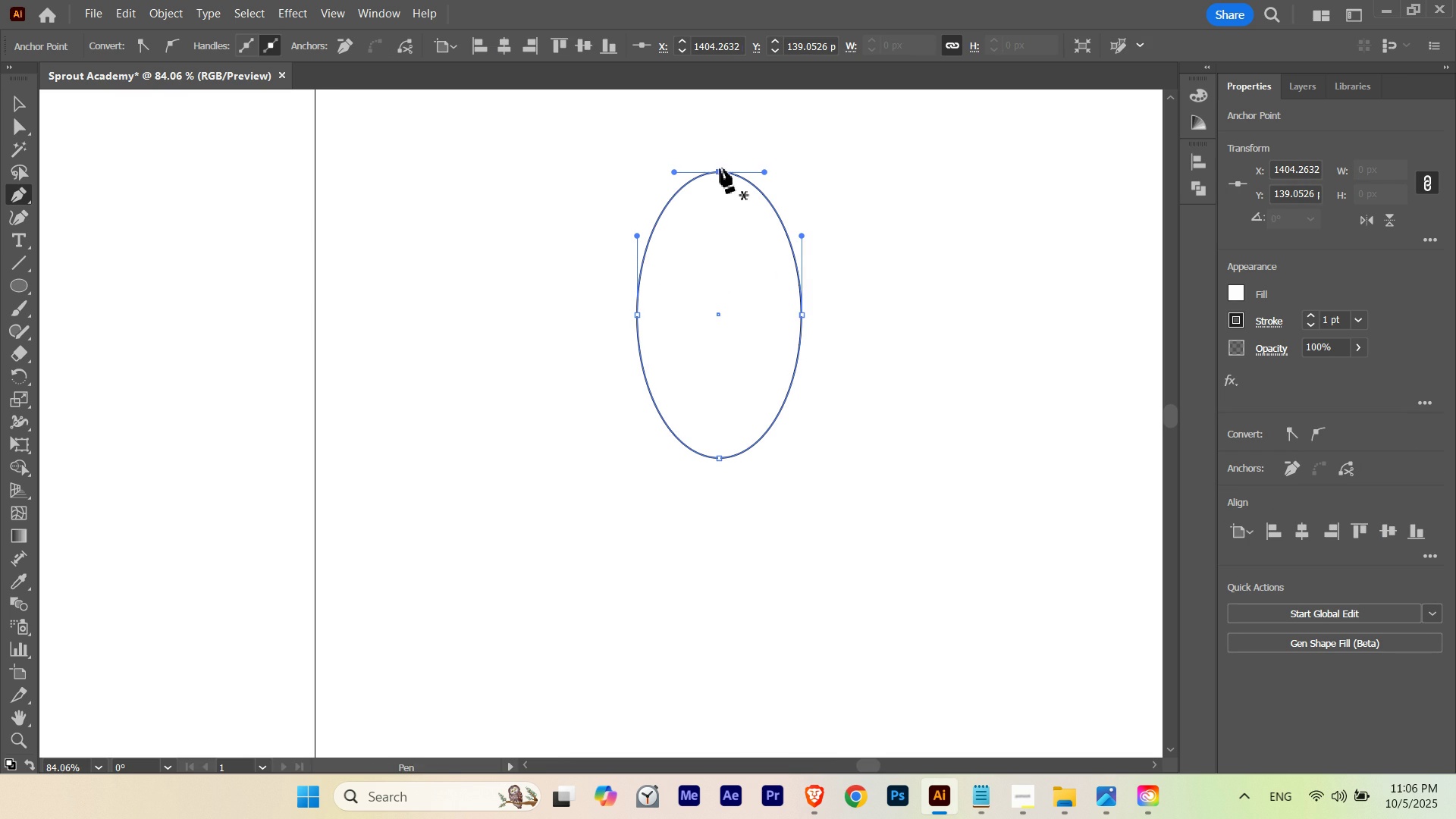 
hold_key(key=AltLeft, duration=1.23)
left_click([720, 171])
 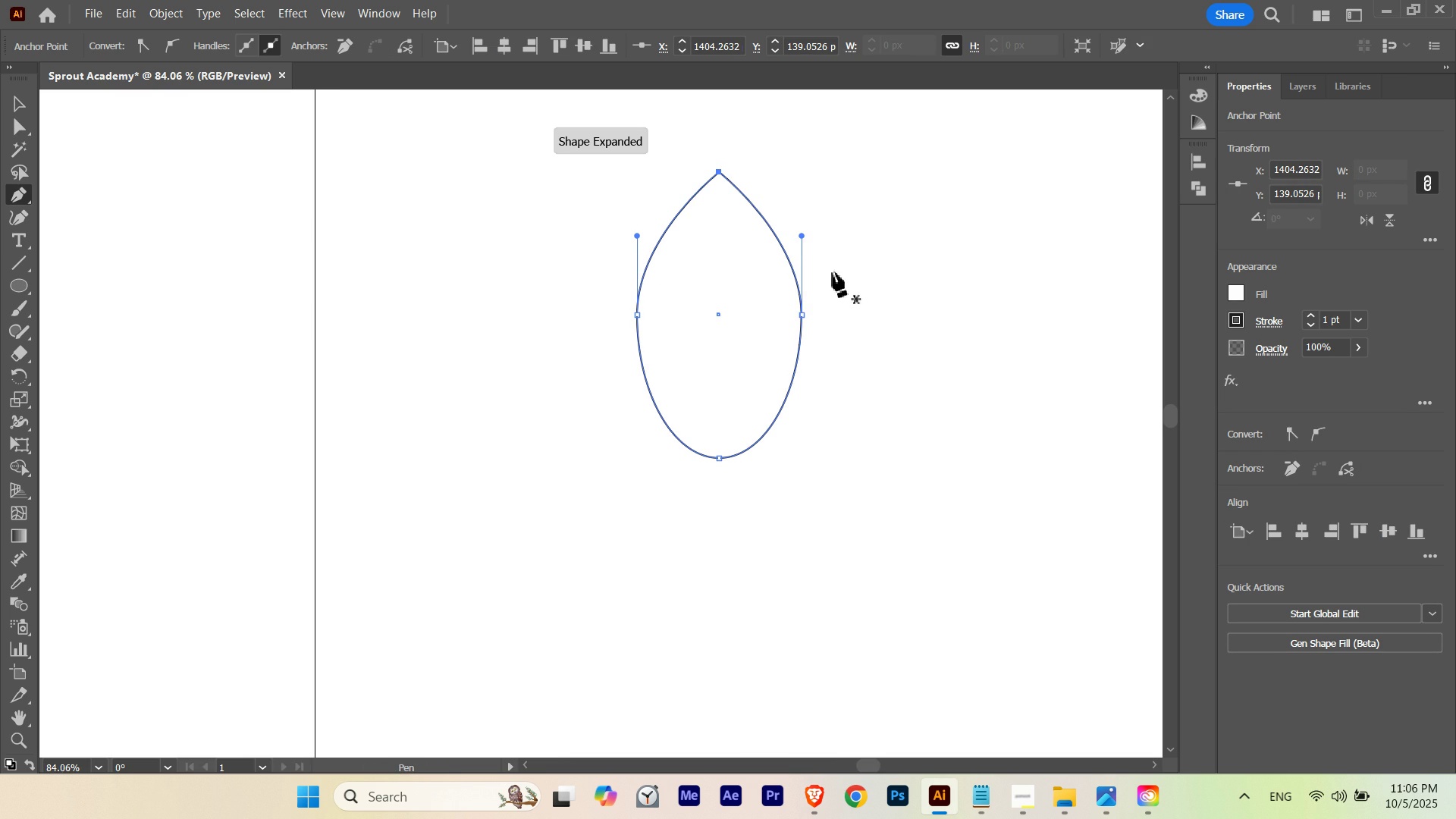 
key(A)
 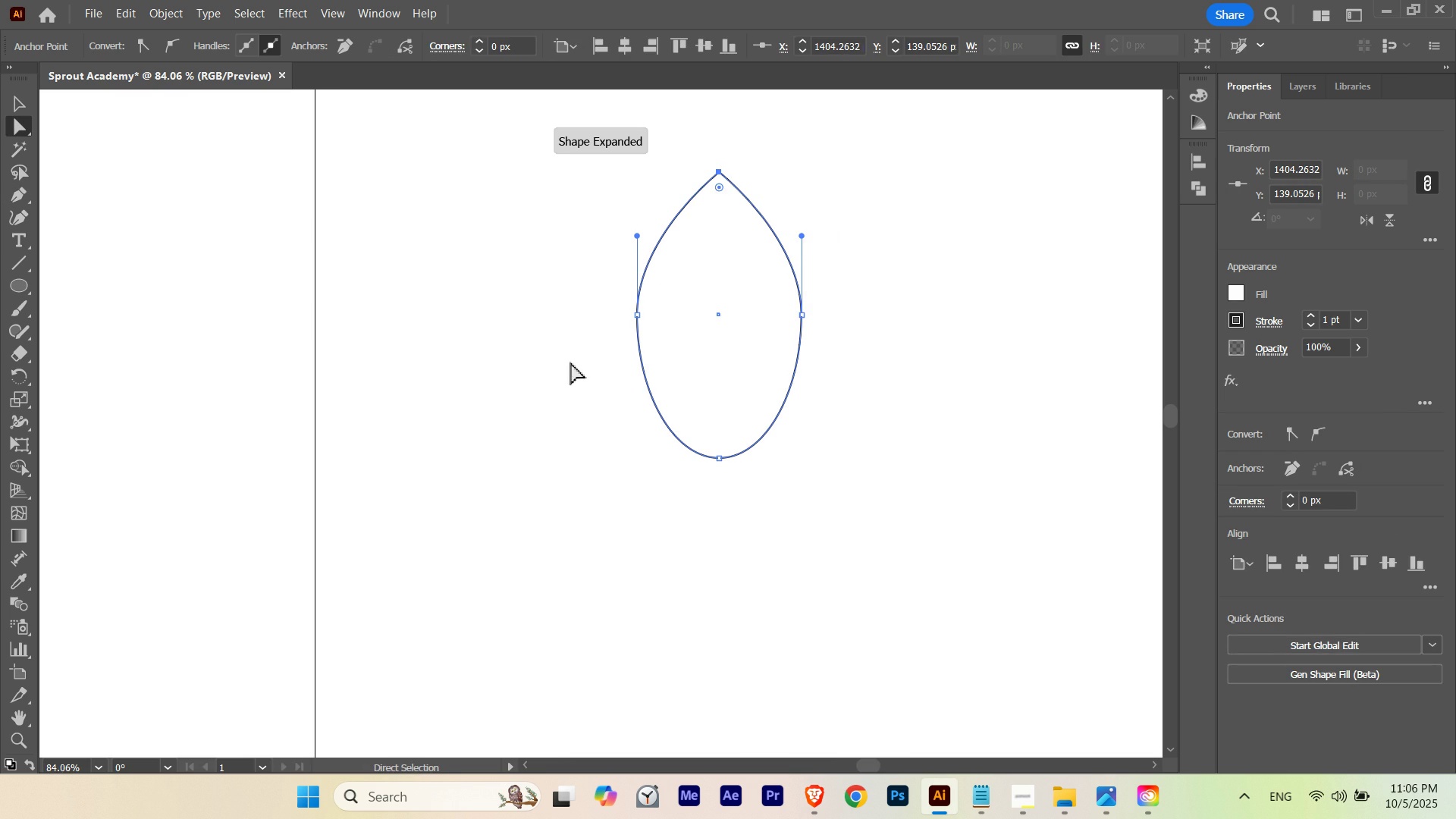 
left_click_drag(start_coordinate=[571, 362], to_coordinate=[844, 302])
 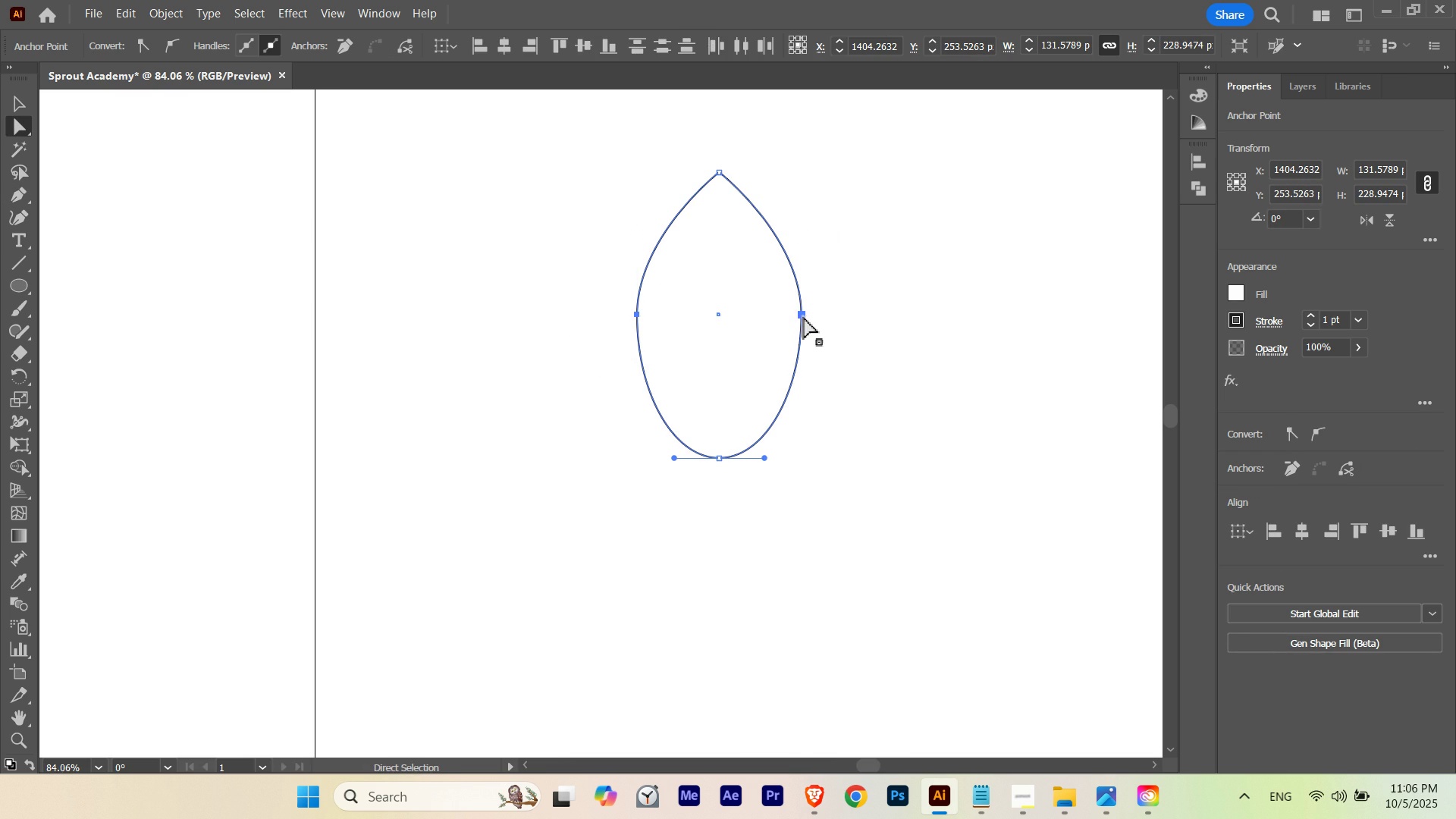 
left_click_drag(start_coordinate=[804, 316], to_coordinate=[797, 361])
 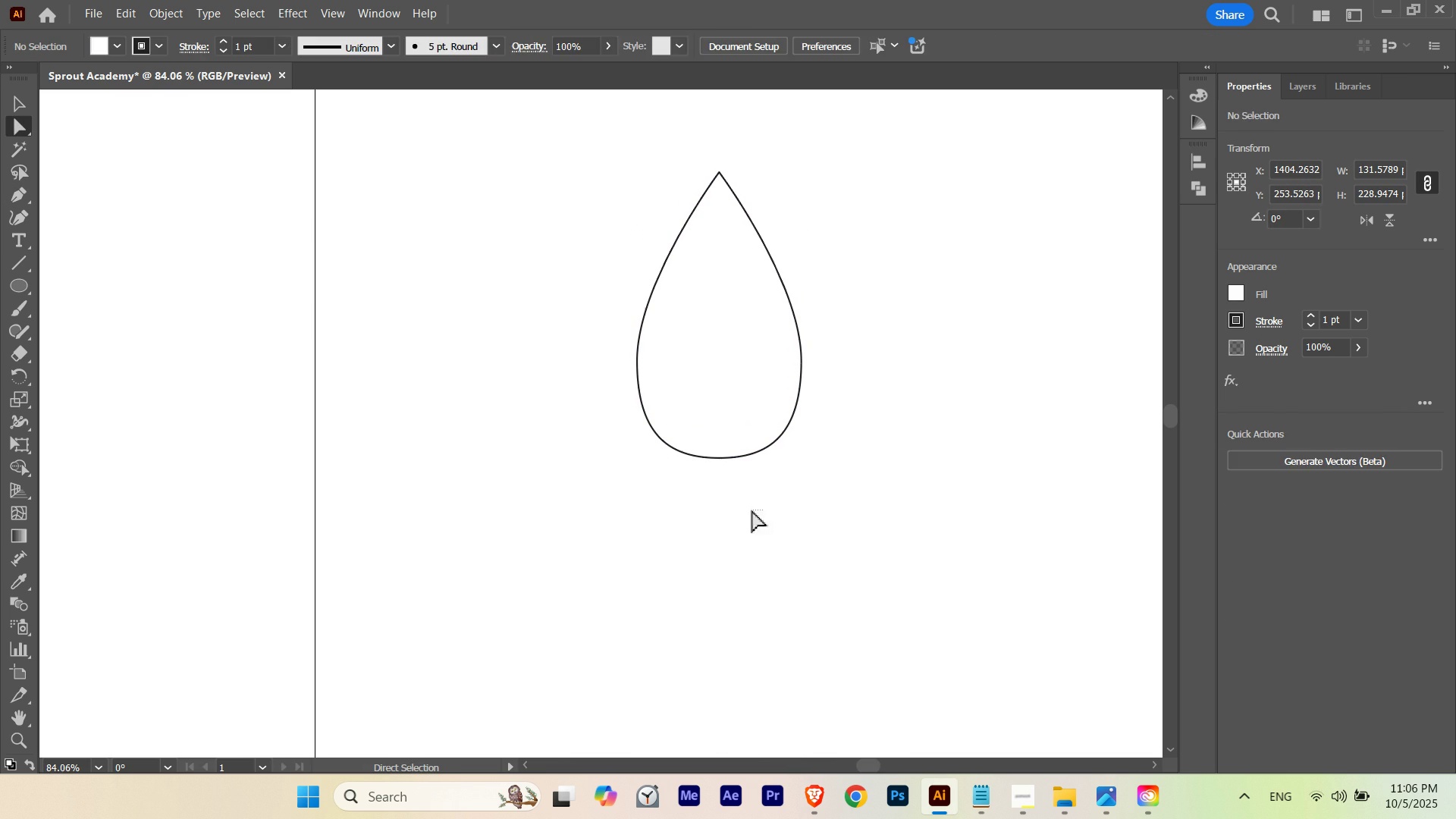 
hold_key(key=ShiftLeft, duration=3.01)
 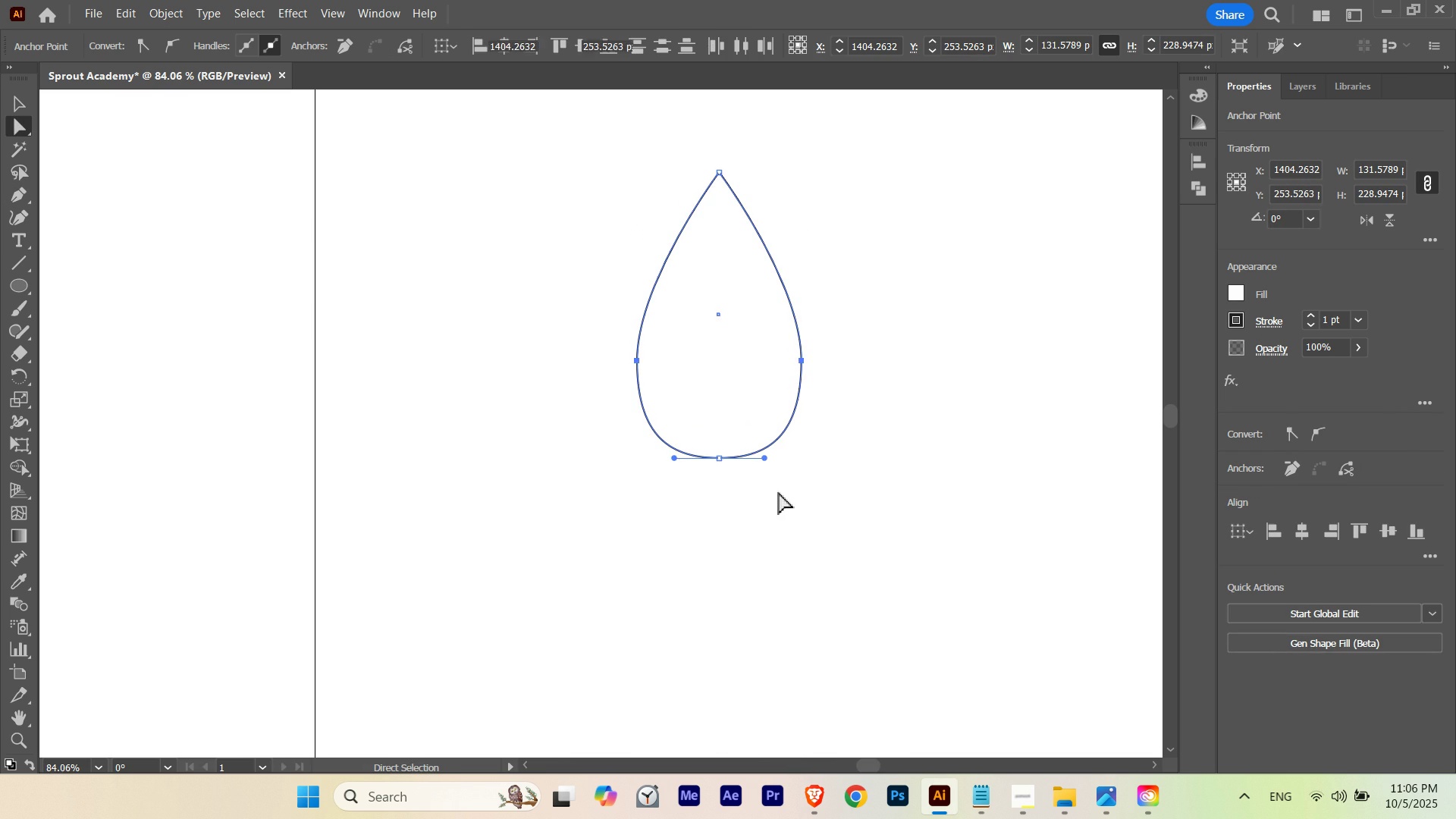 
left_click([779, 492])
 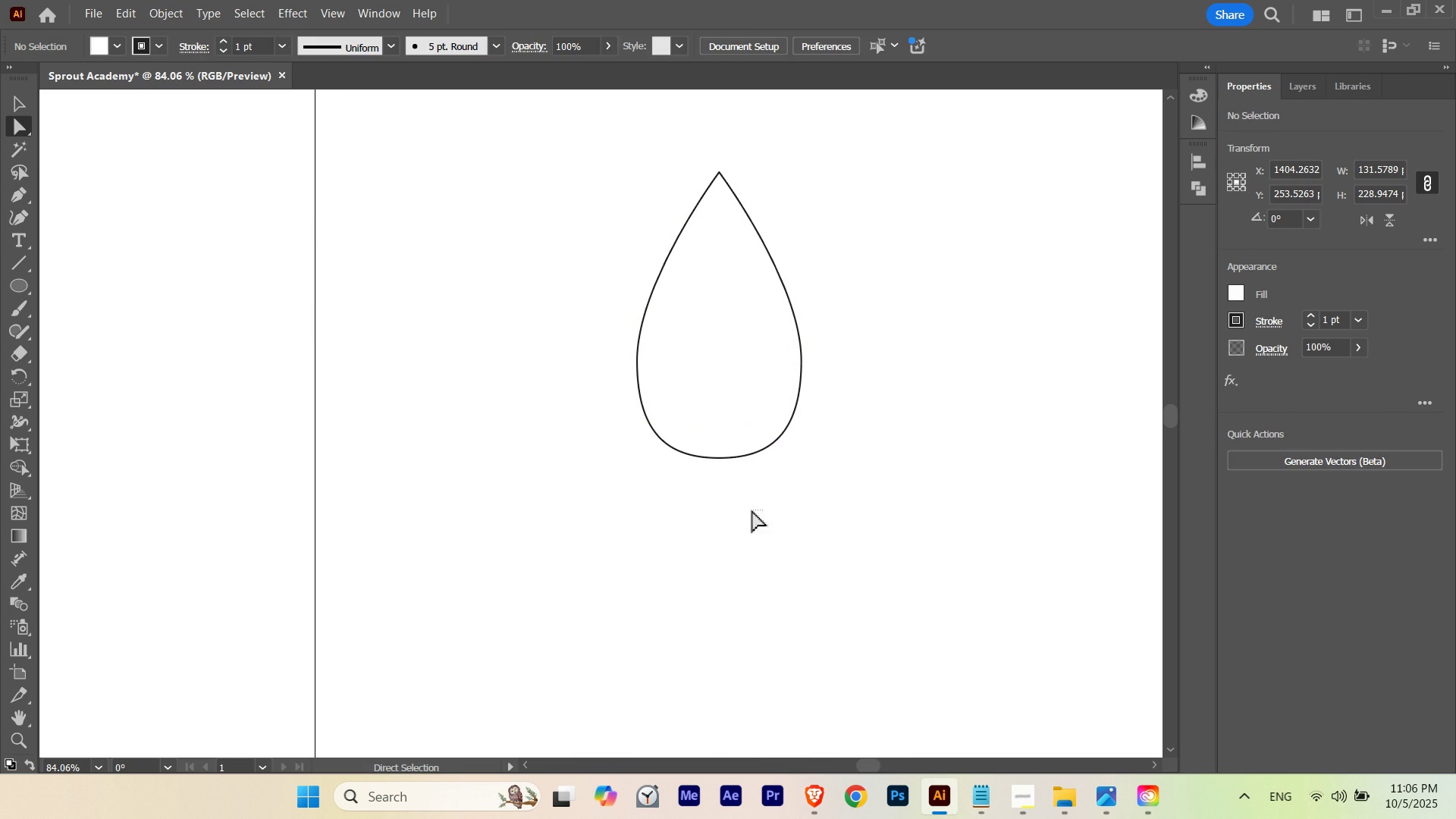 
left_click_drag(start_coordinate=[764, 510], to_coordinate=[721, 440])
 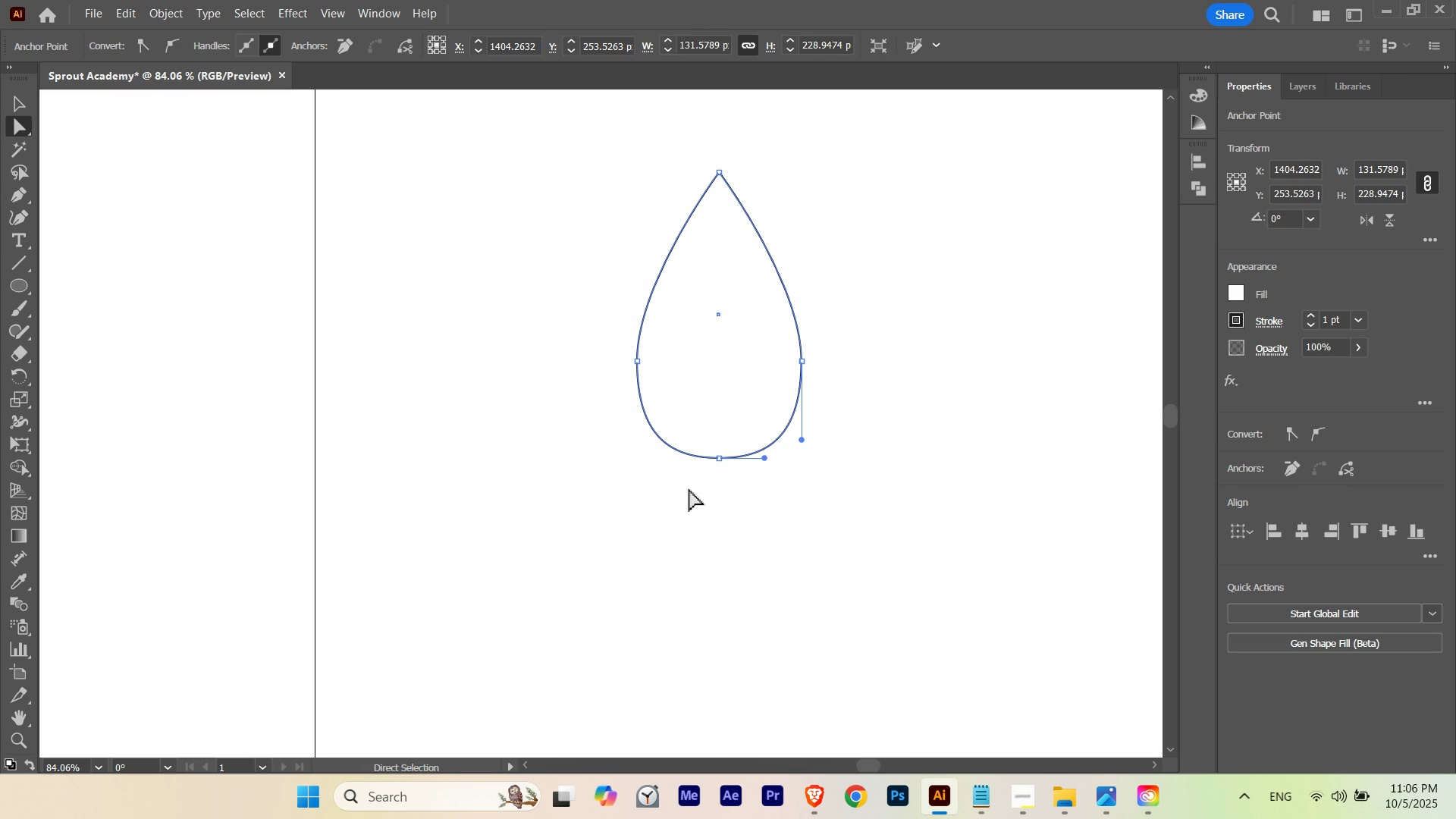 
left_click_drag(start_coordinate=[684, 491], to_coordinate=[753, 440])
 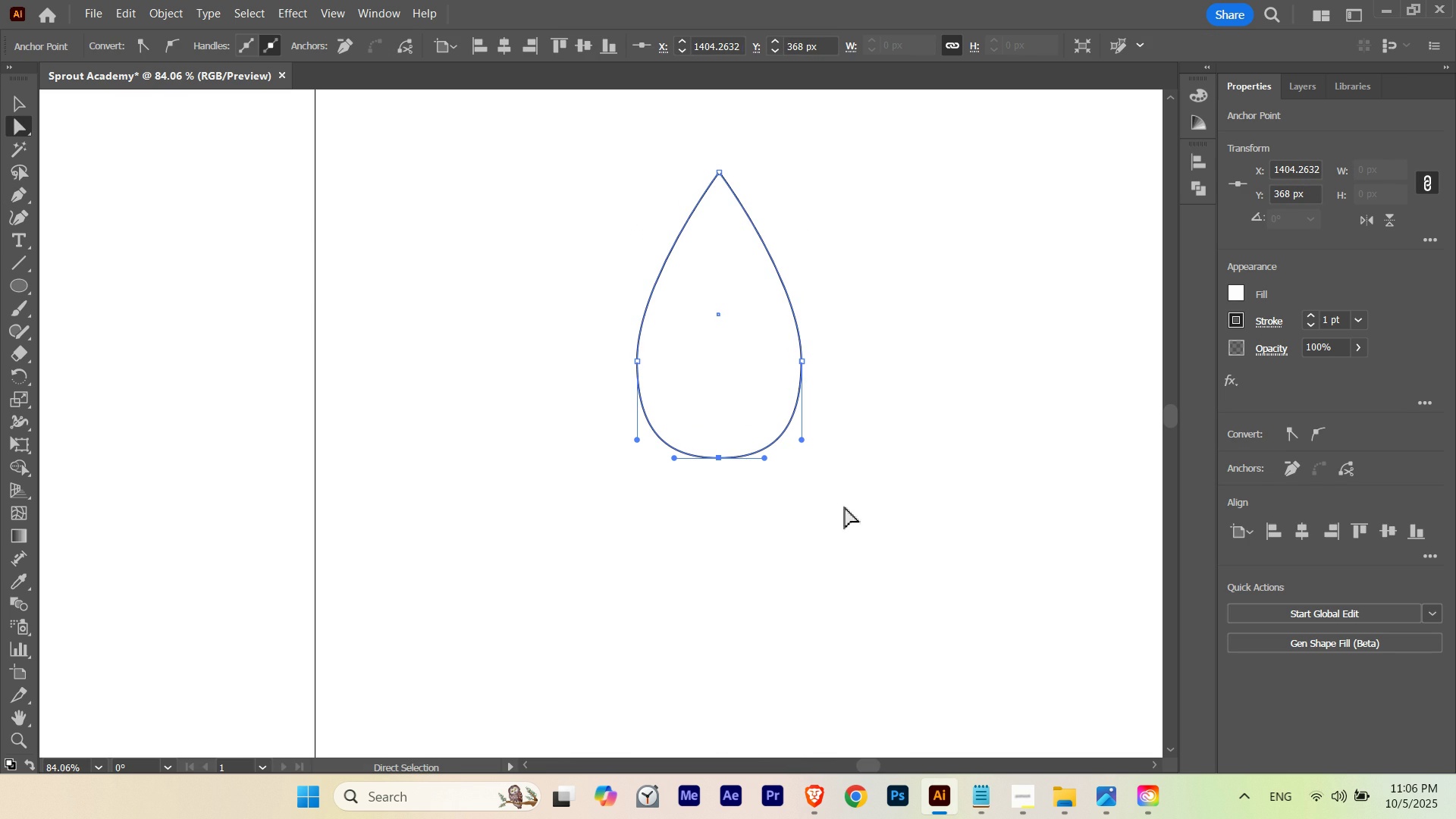 
hold_key(key=ControlLeft, duration=0.46)
 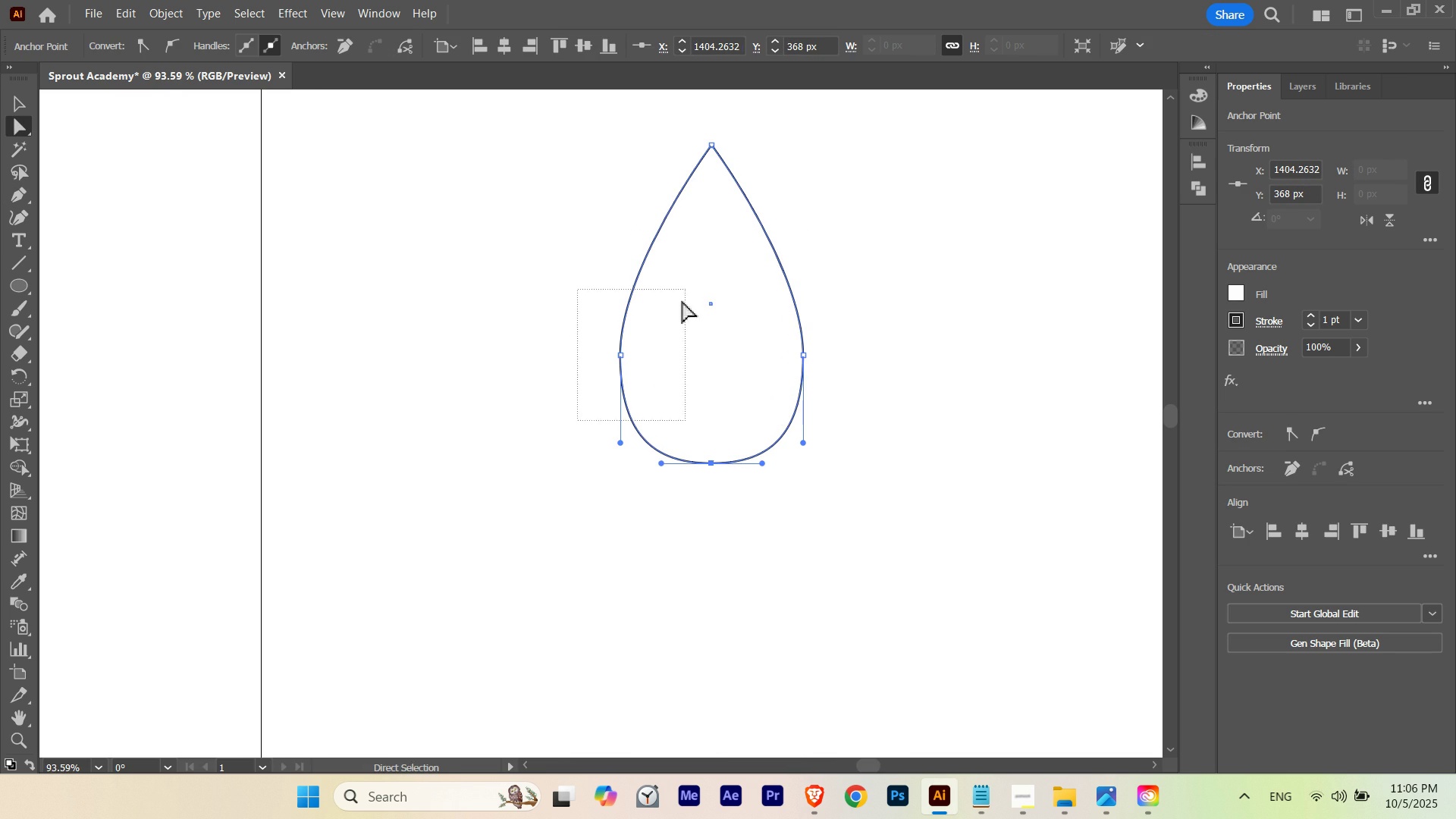 
hold_key(key=Space, duration=0.49)
 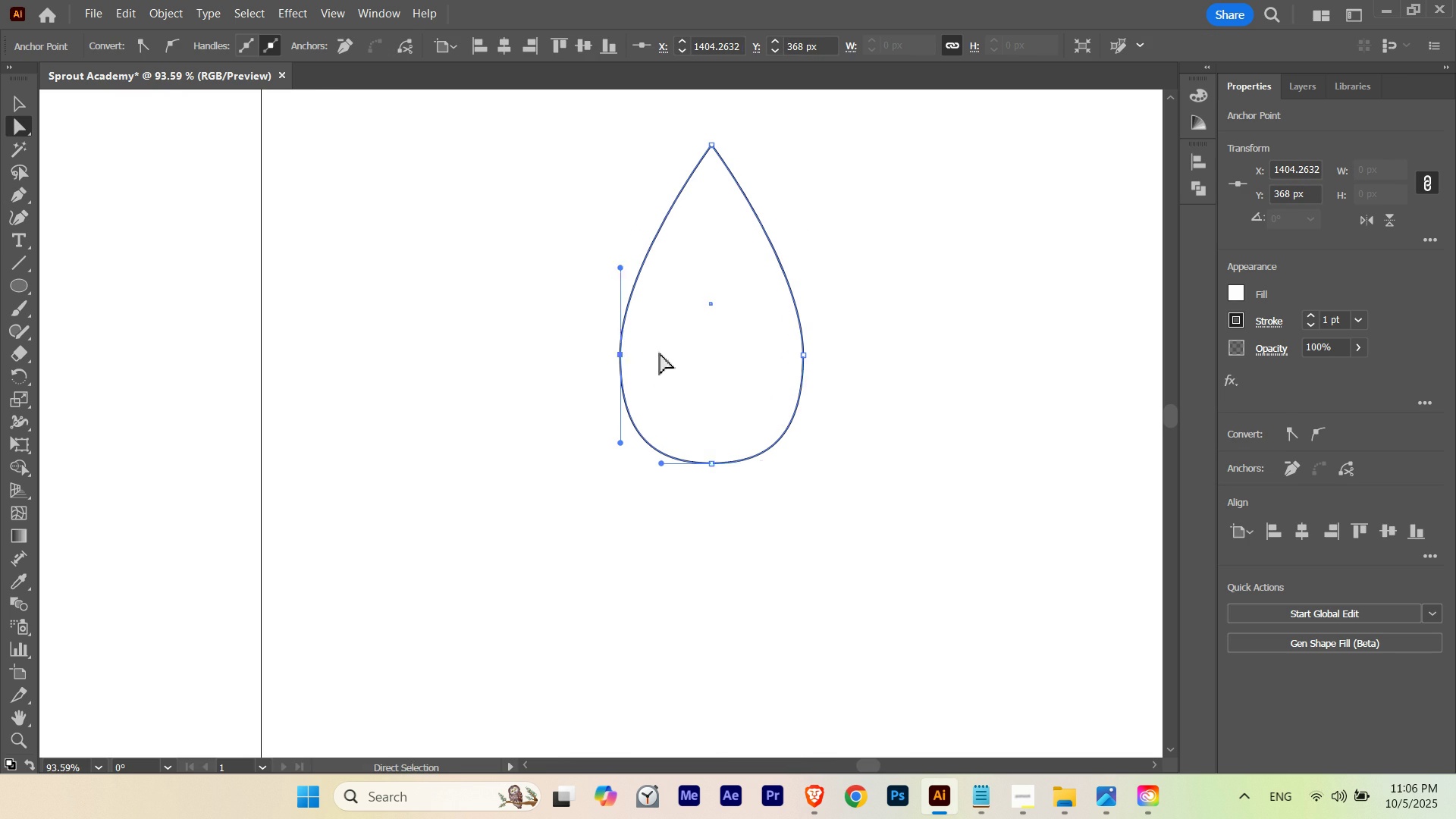 
left_click_drag(start_coordinate=[786, 412], to_coordinate=[809, 413])
 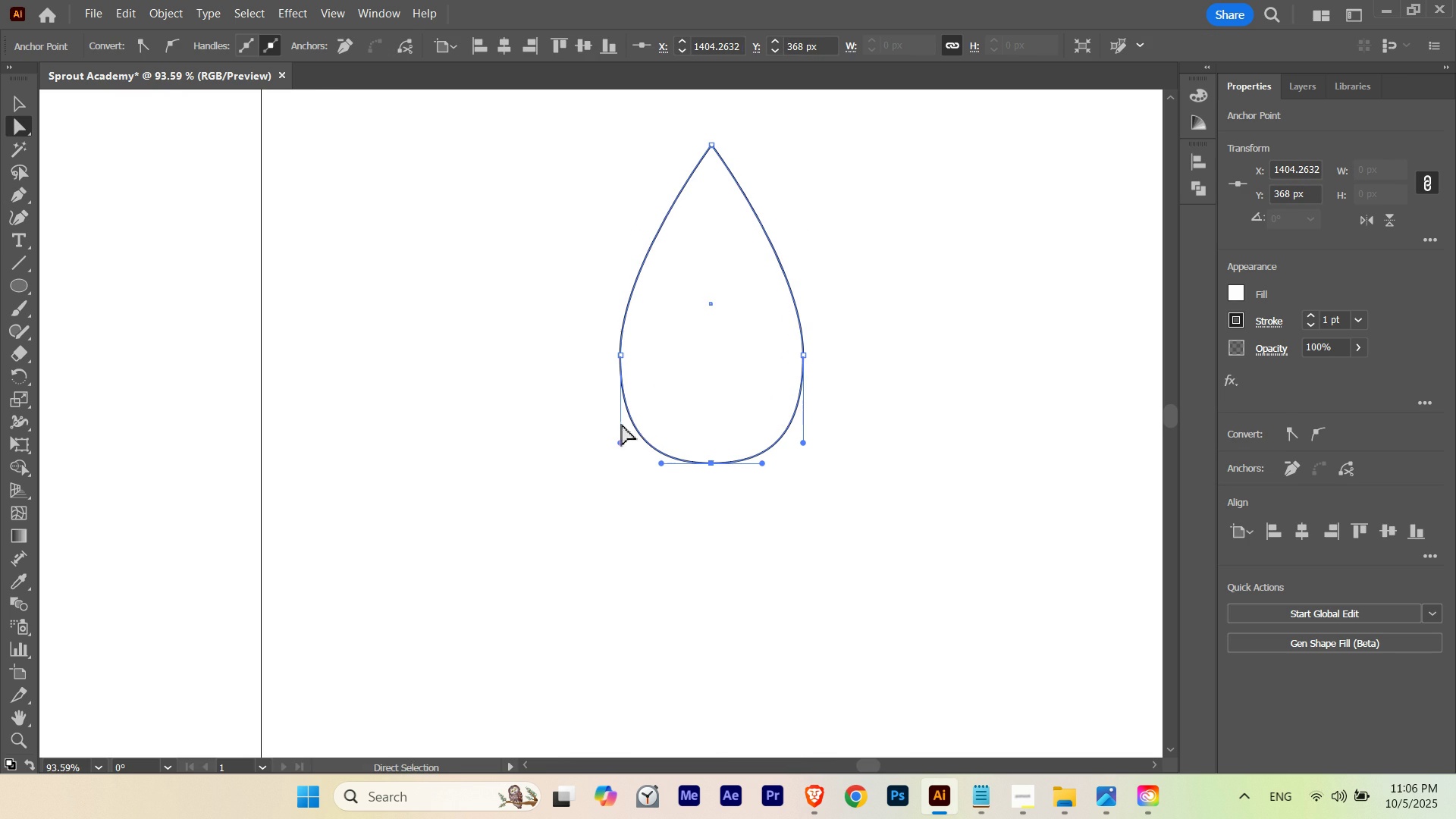 
key(A)
 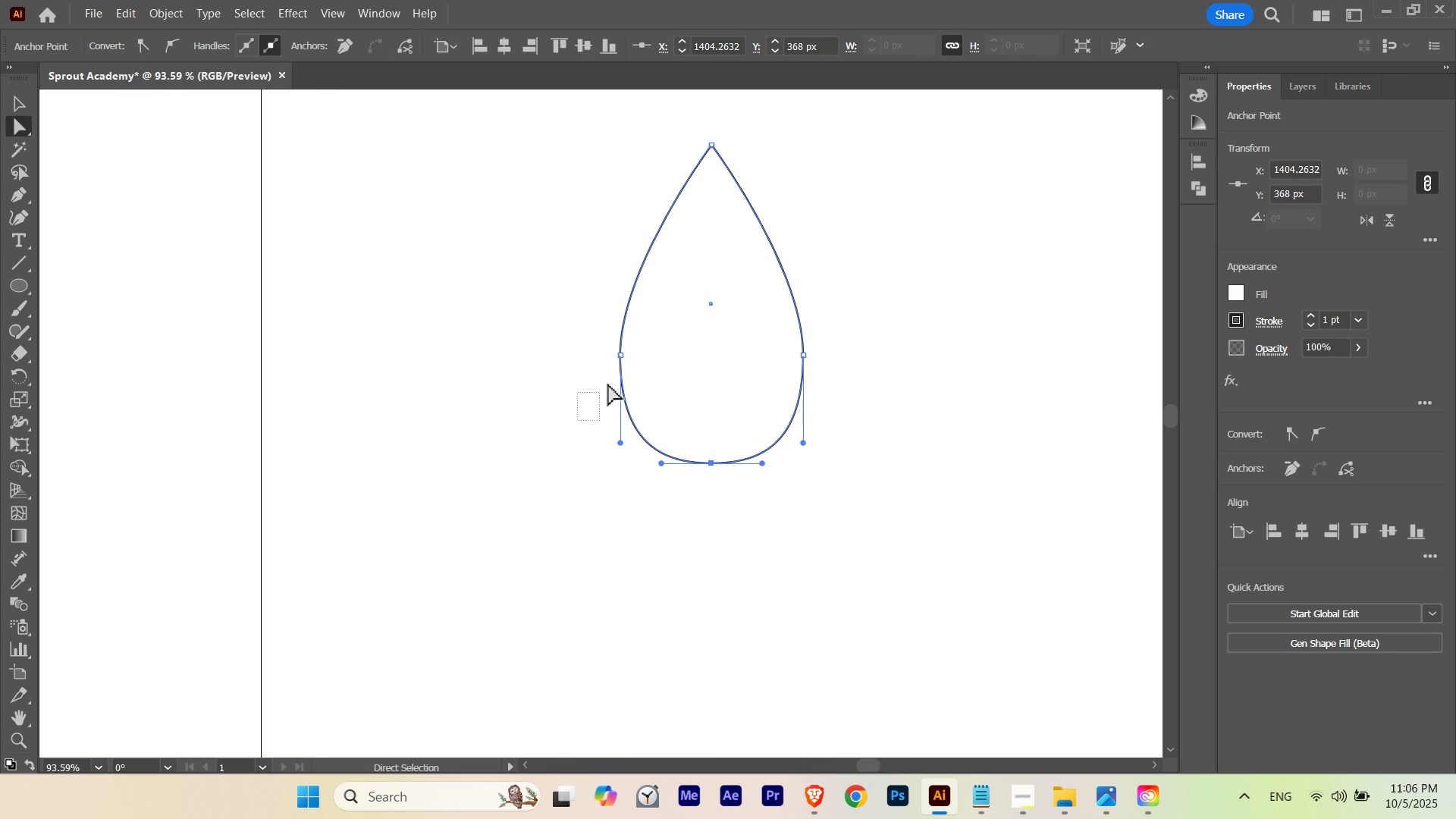 
left_click_drag(start_coordinate=[578, 420], to_coordinate=[686, 290])
 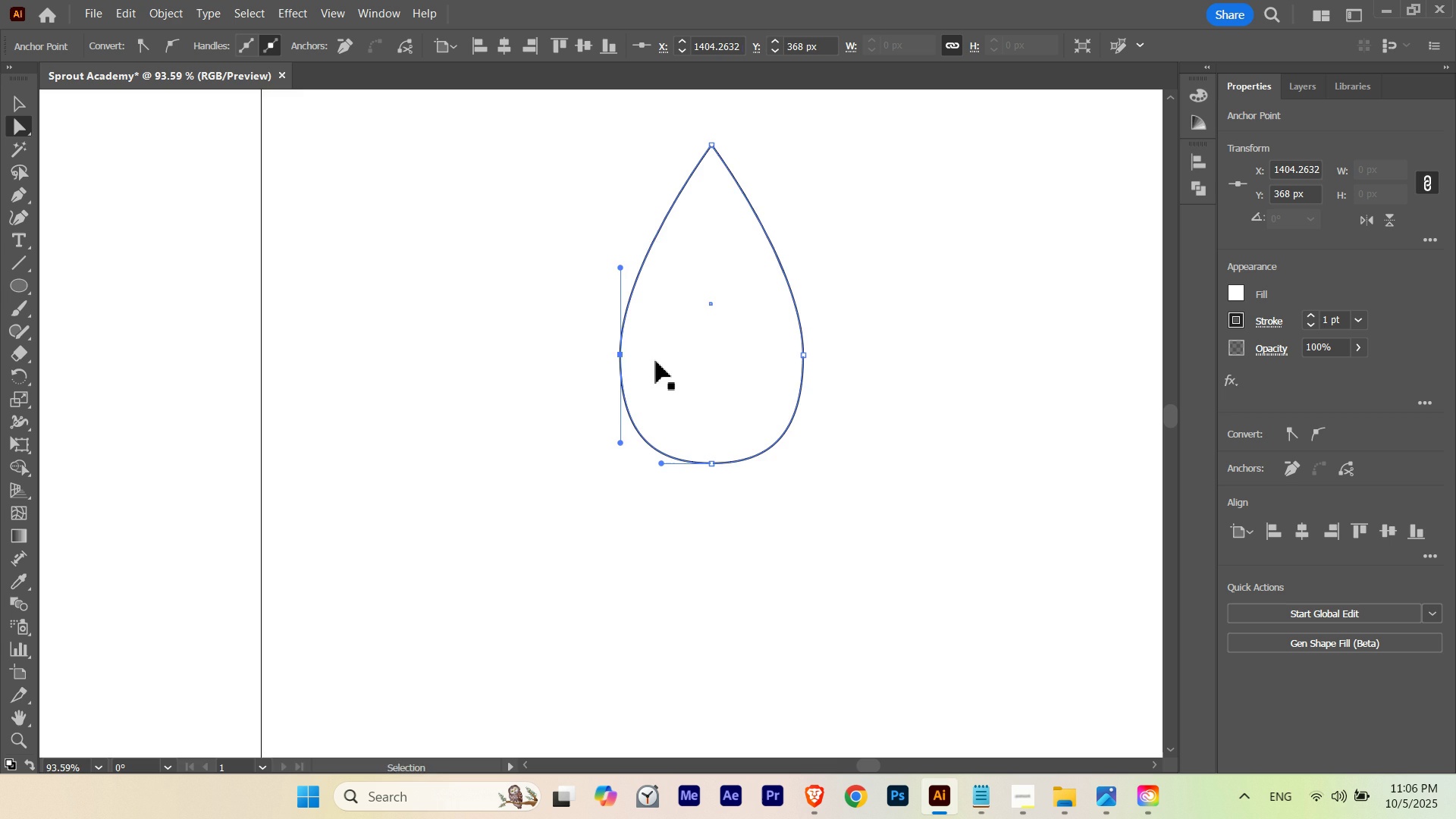 
hold_key(key=ControlLeft, duration=0.36)
 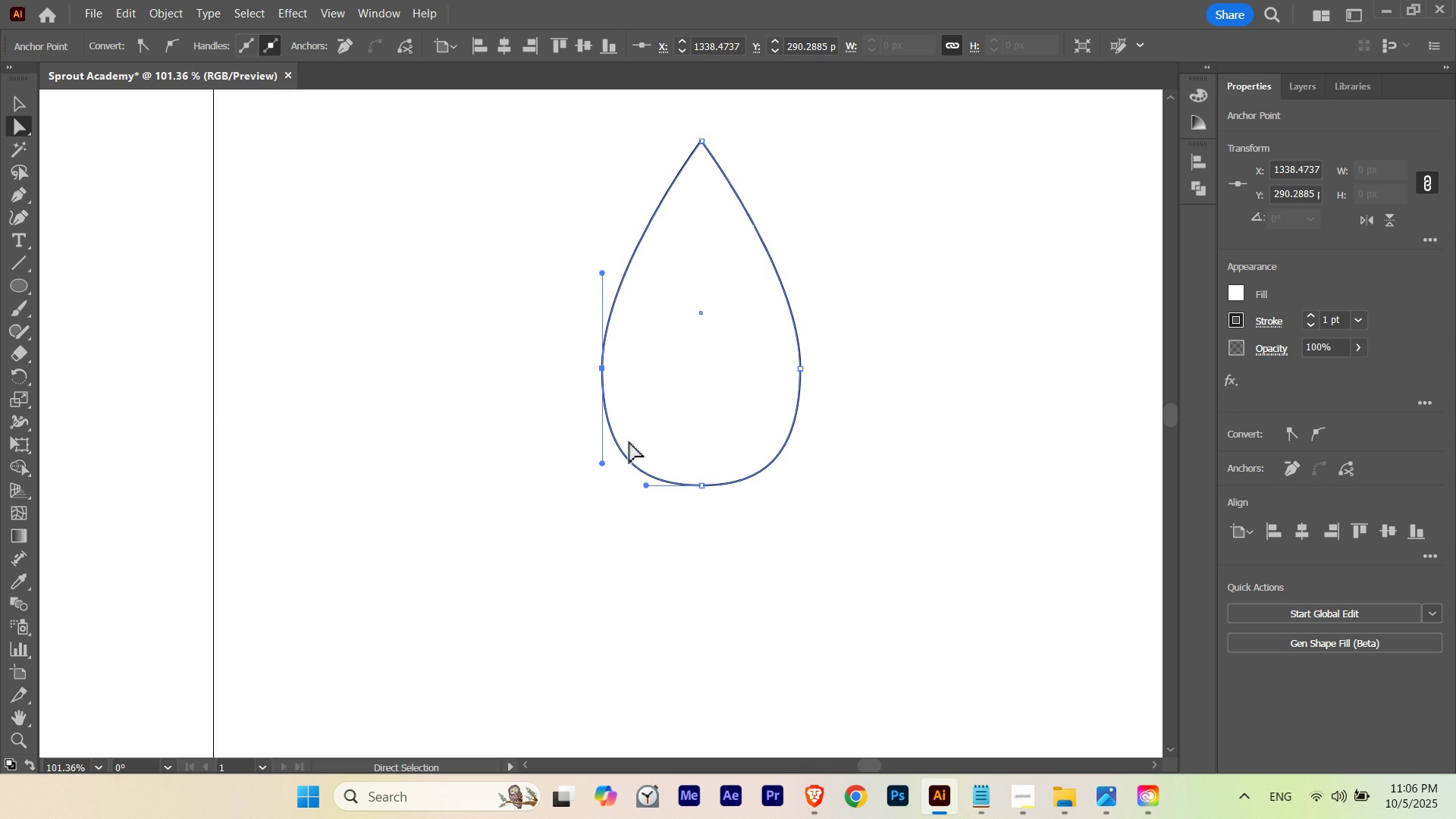 
hold_key(key=Space, duration=0.38)
 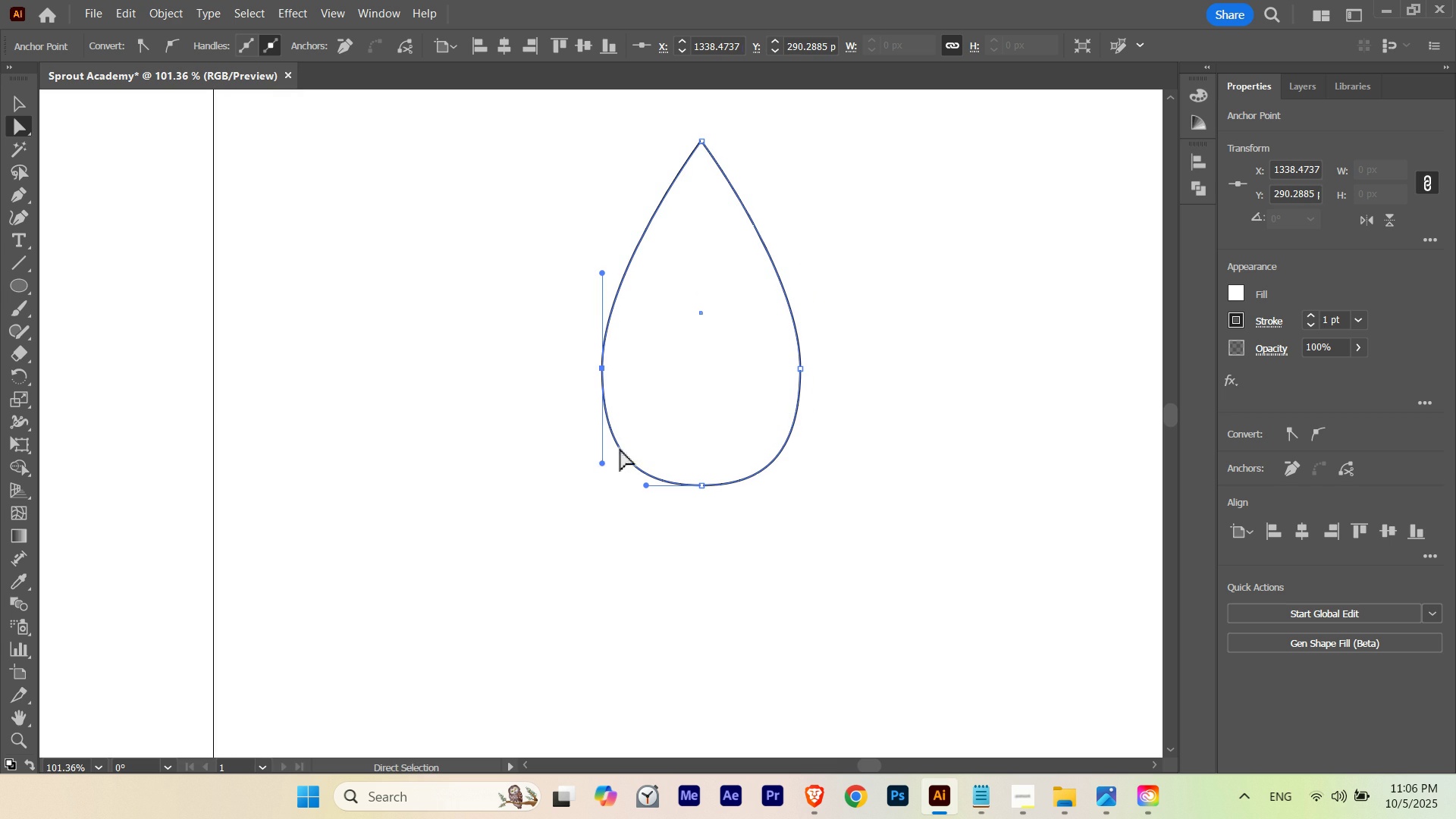 
left_click_drag(start_coordinate=[655, 361], to_coordinate=[673, 372])
 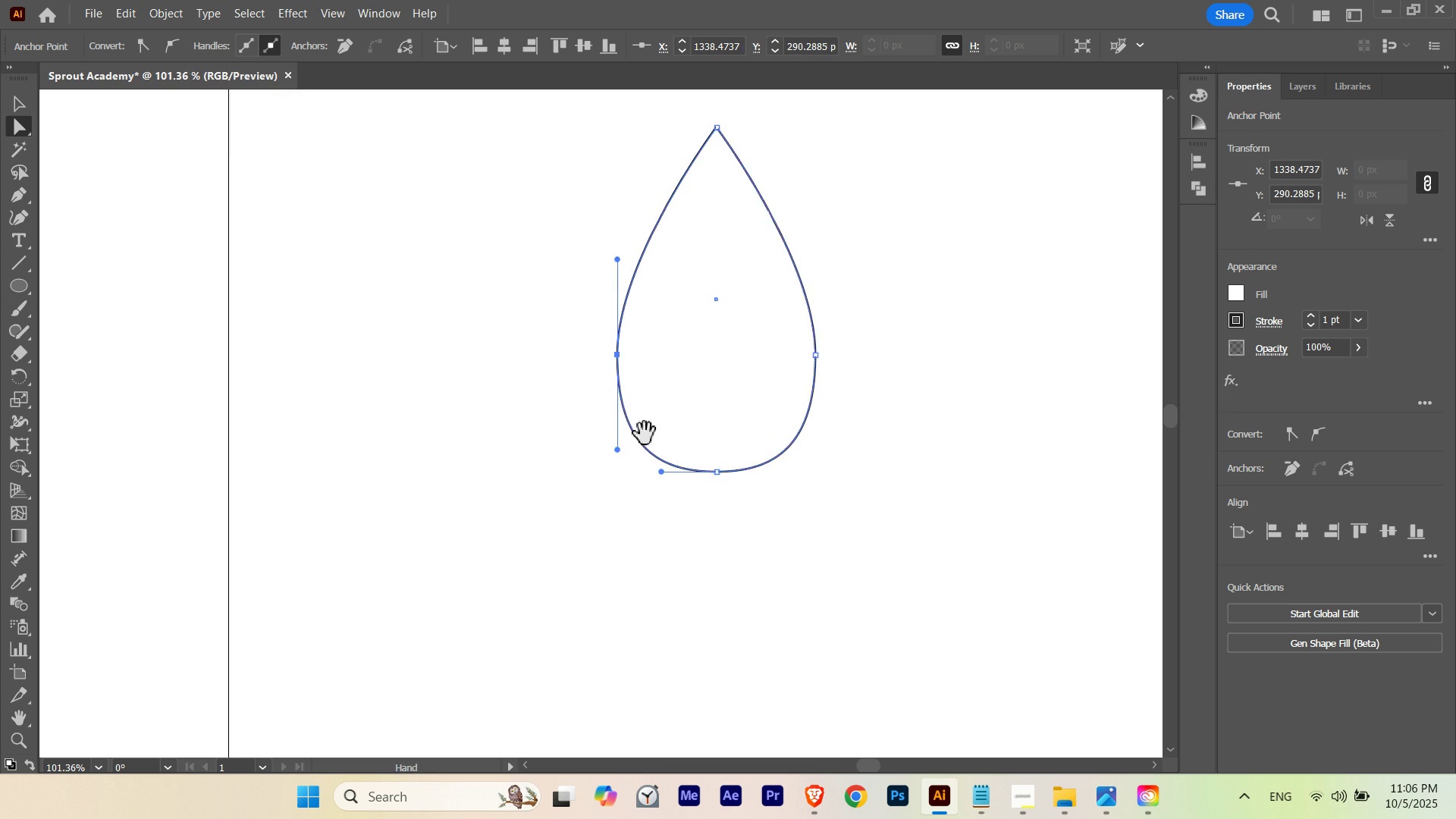 
hold_key(key=Space, duration=0.35)
 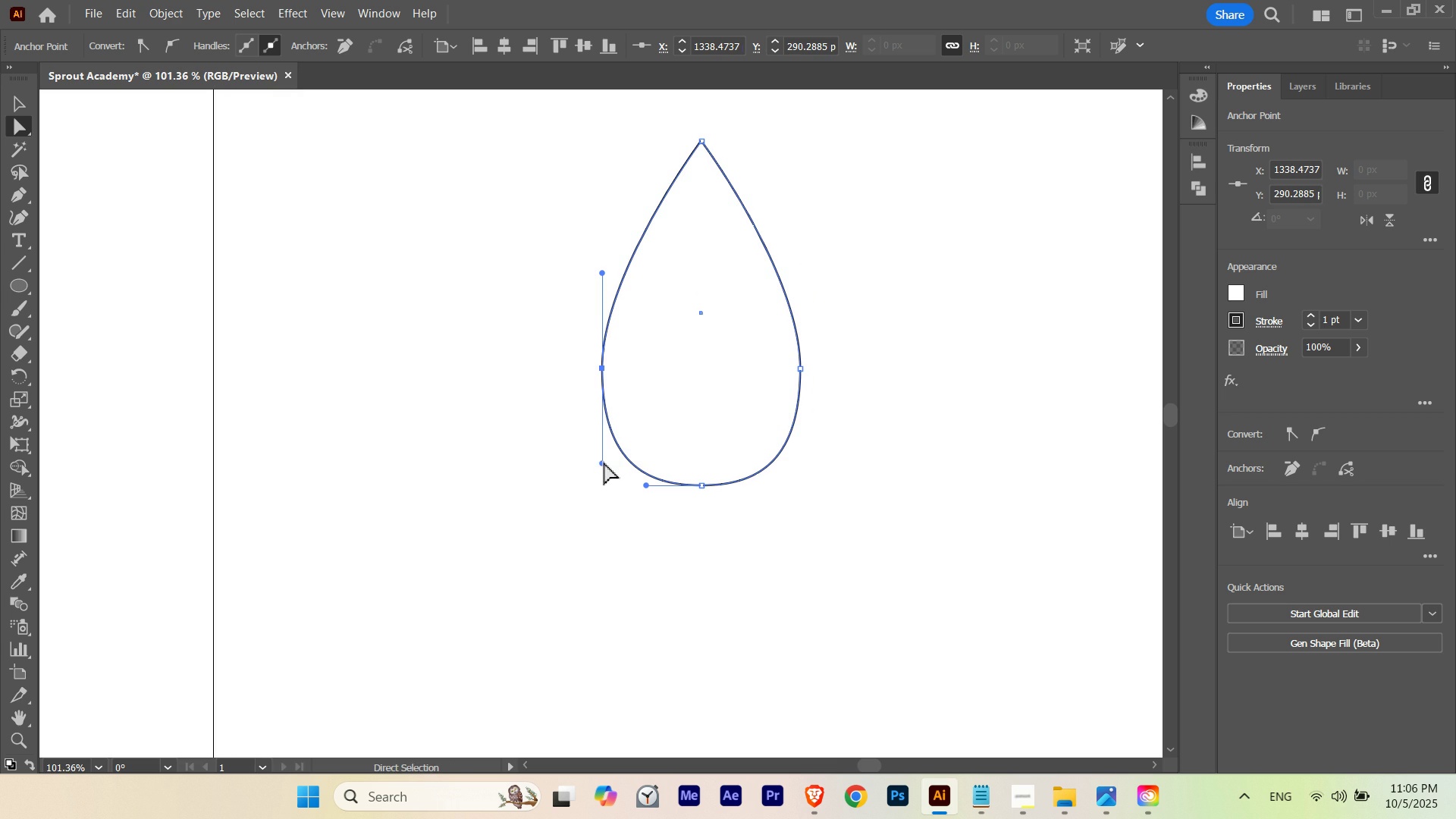 
left_click_drag(start_coordinate=[646, 425], to_coordinate=[630, 440])
 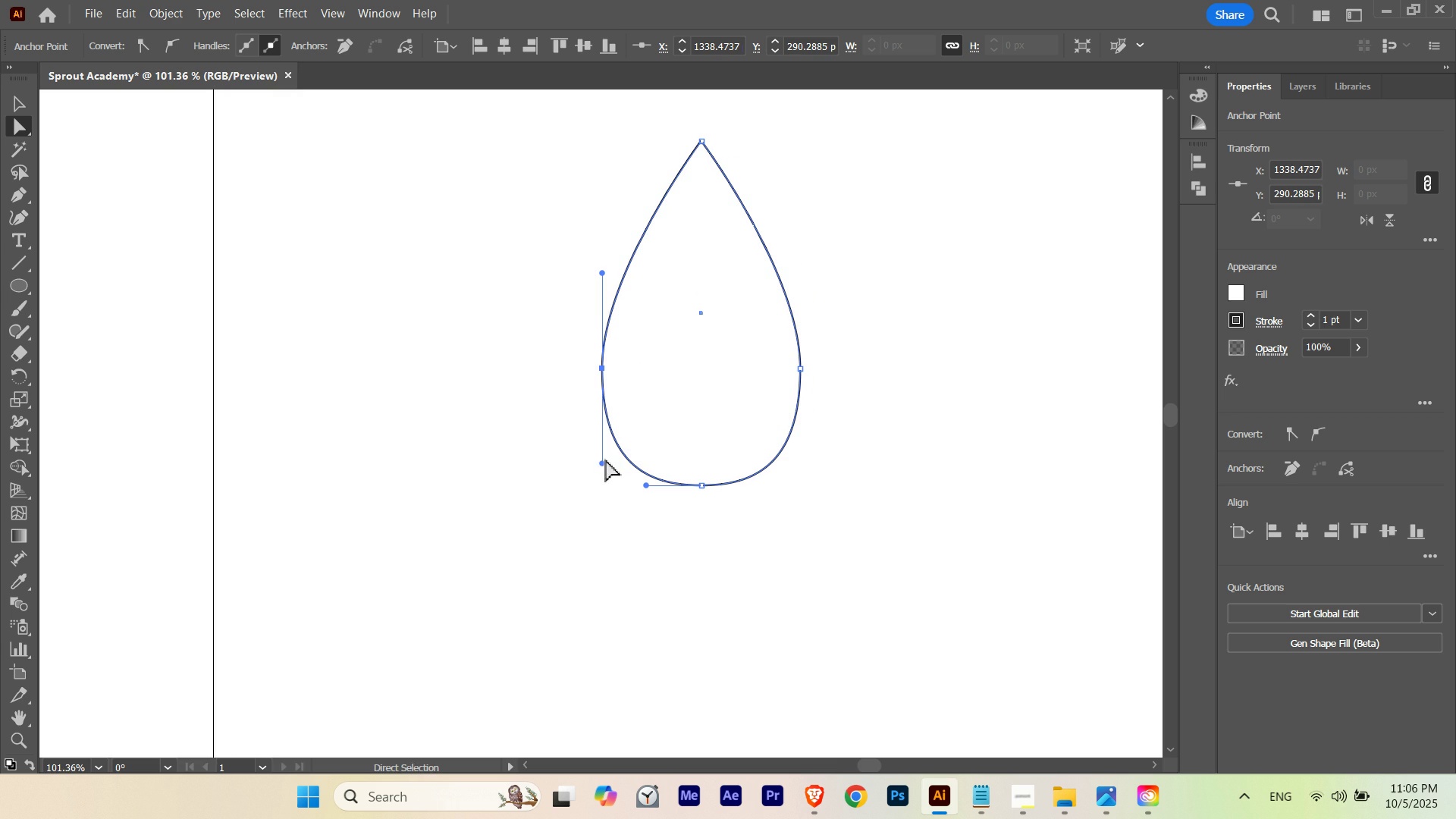 
hold_key(key=ShiftLeft, duration=3.06)
left_click_drag(start_coordinate=[604, 463], to_coordinate=[600, 437])
 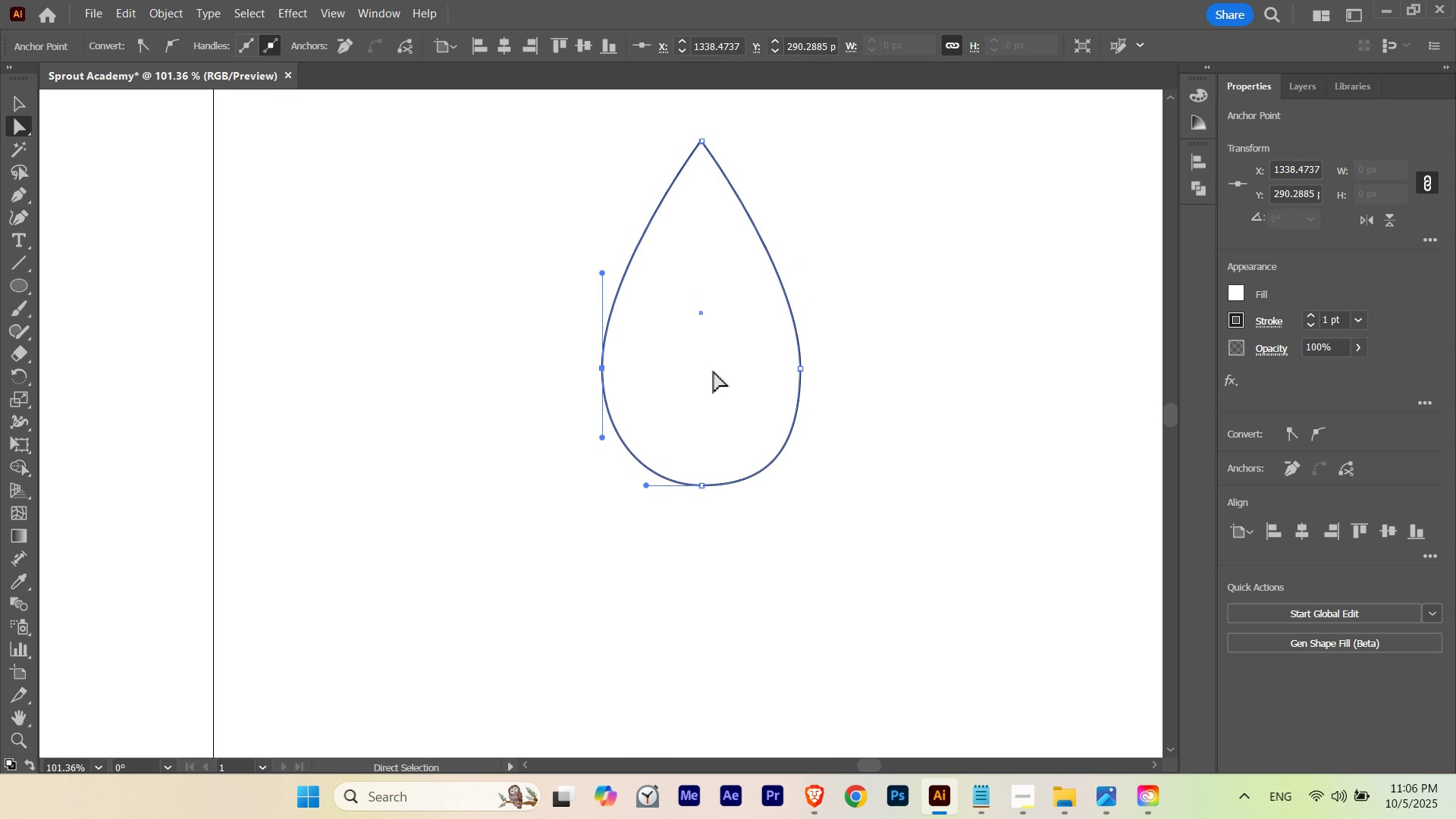 
hold_key(key=Space, duration=0.5)
 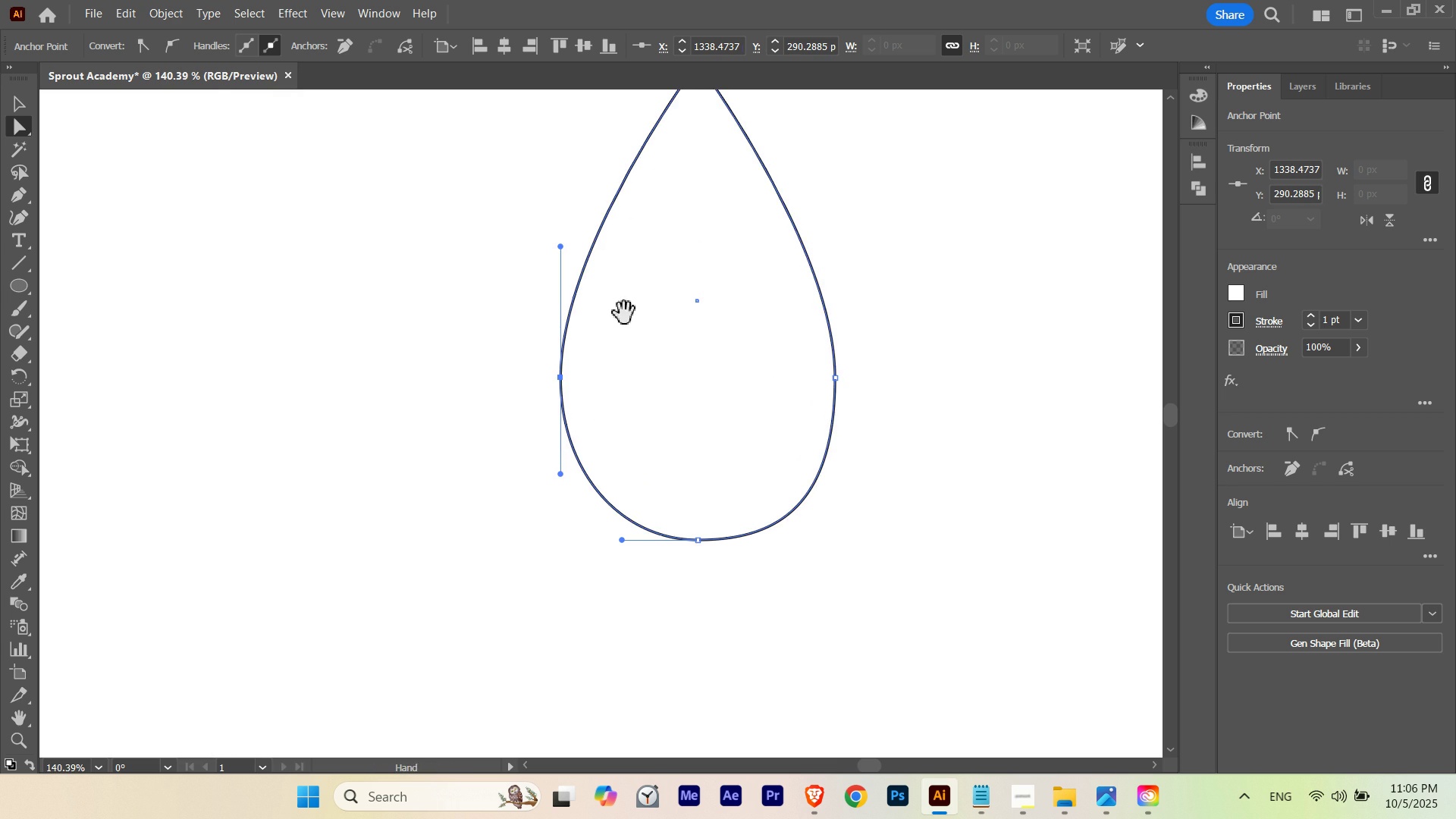 
hold_key(key=ControlLeft, duration=0.43)
left_click_drag(start_coordinate=[710, 344], to_coordinate=[781, 366])
 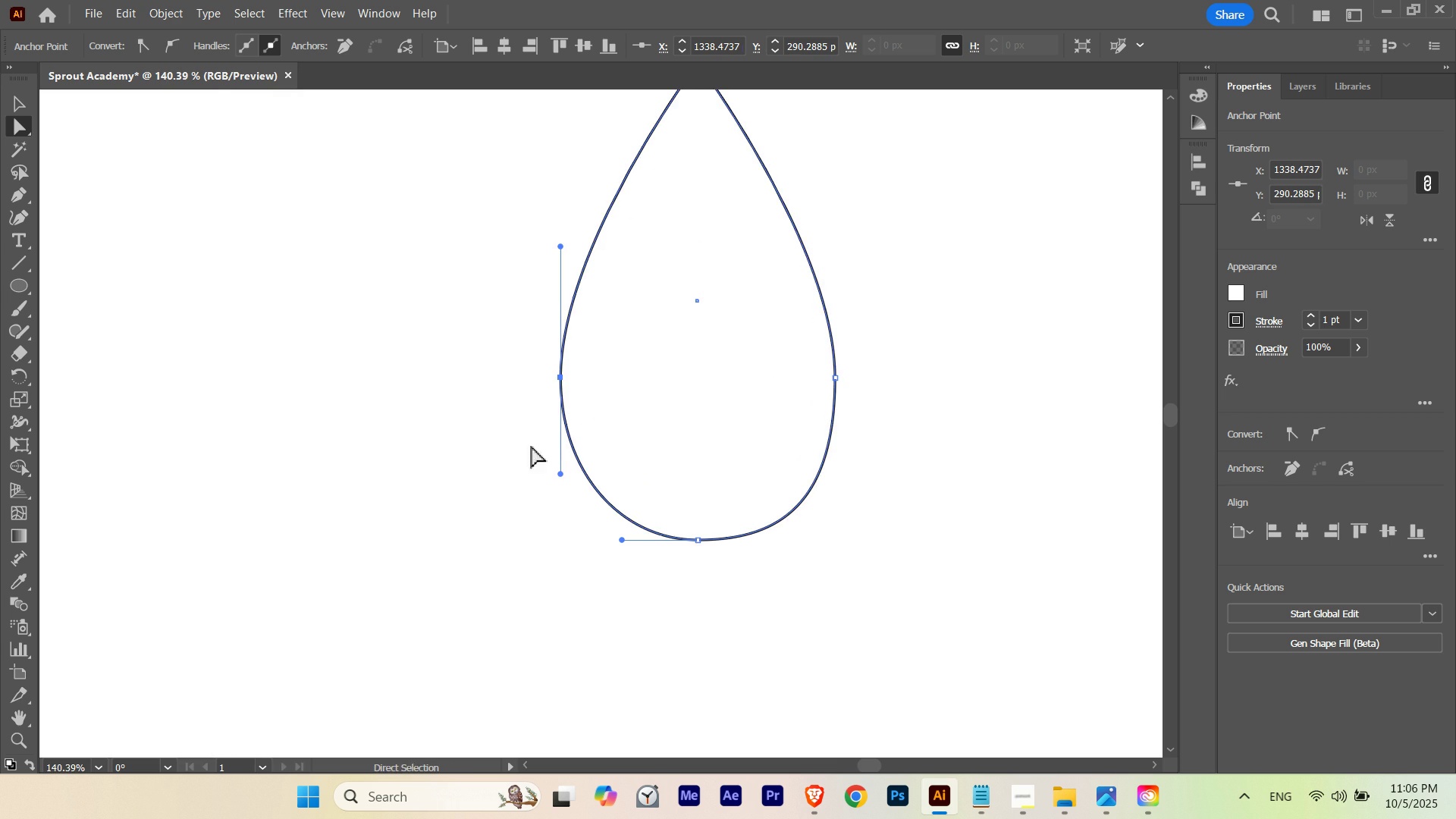 
key(A)
 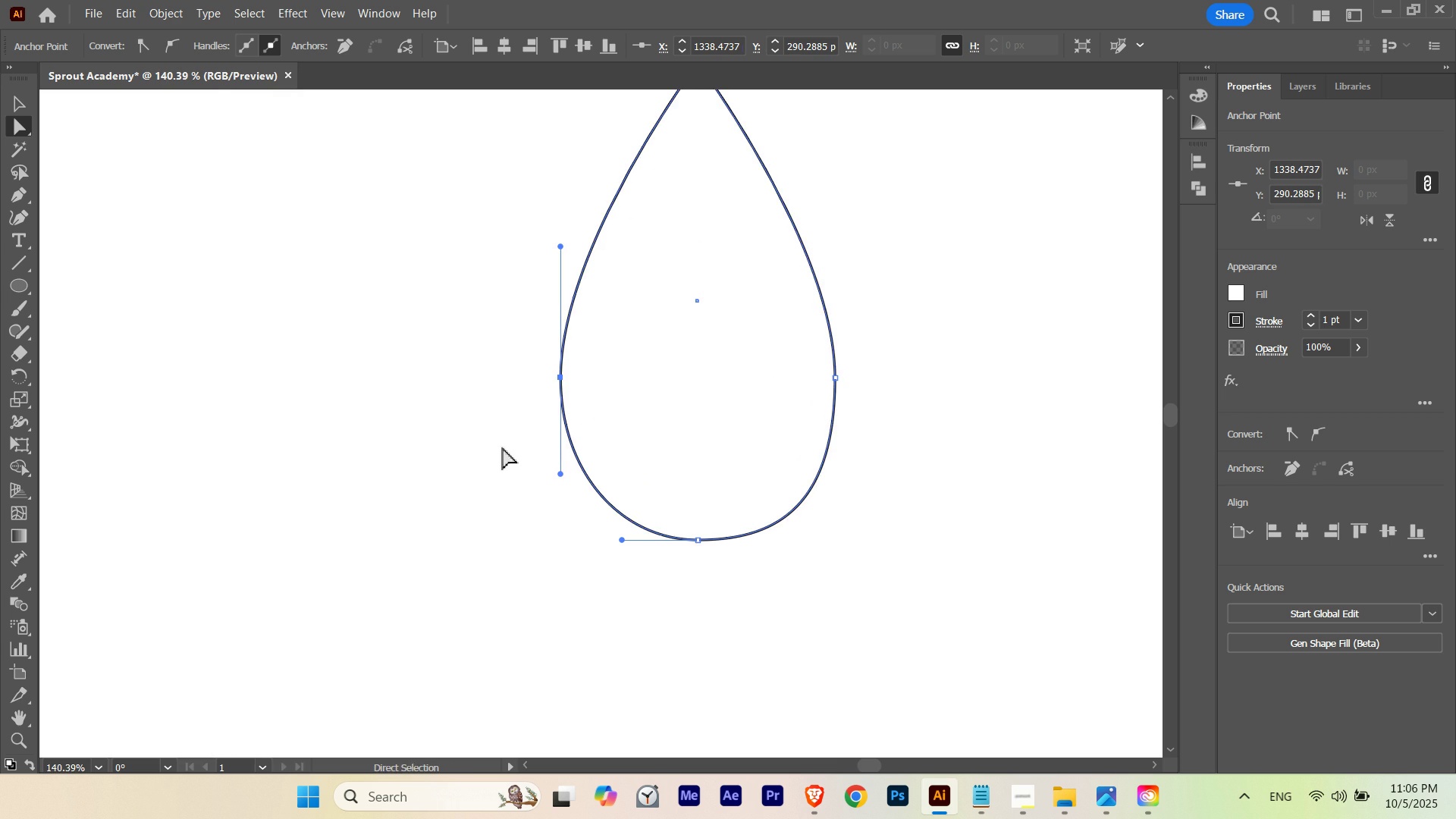 
left_click_drag(start_coordinate=[500, 453], to_coordinate=[620, 317])
 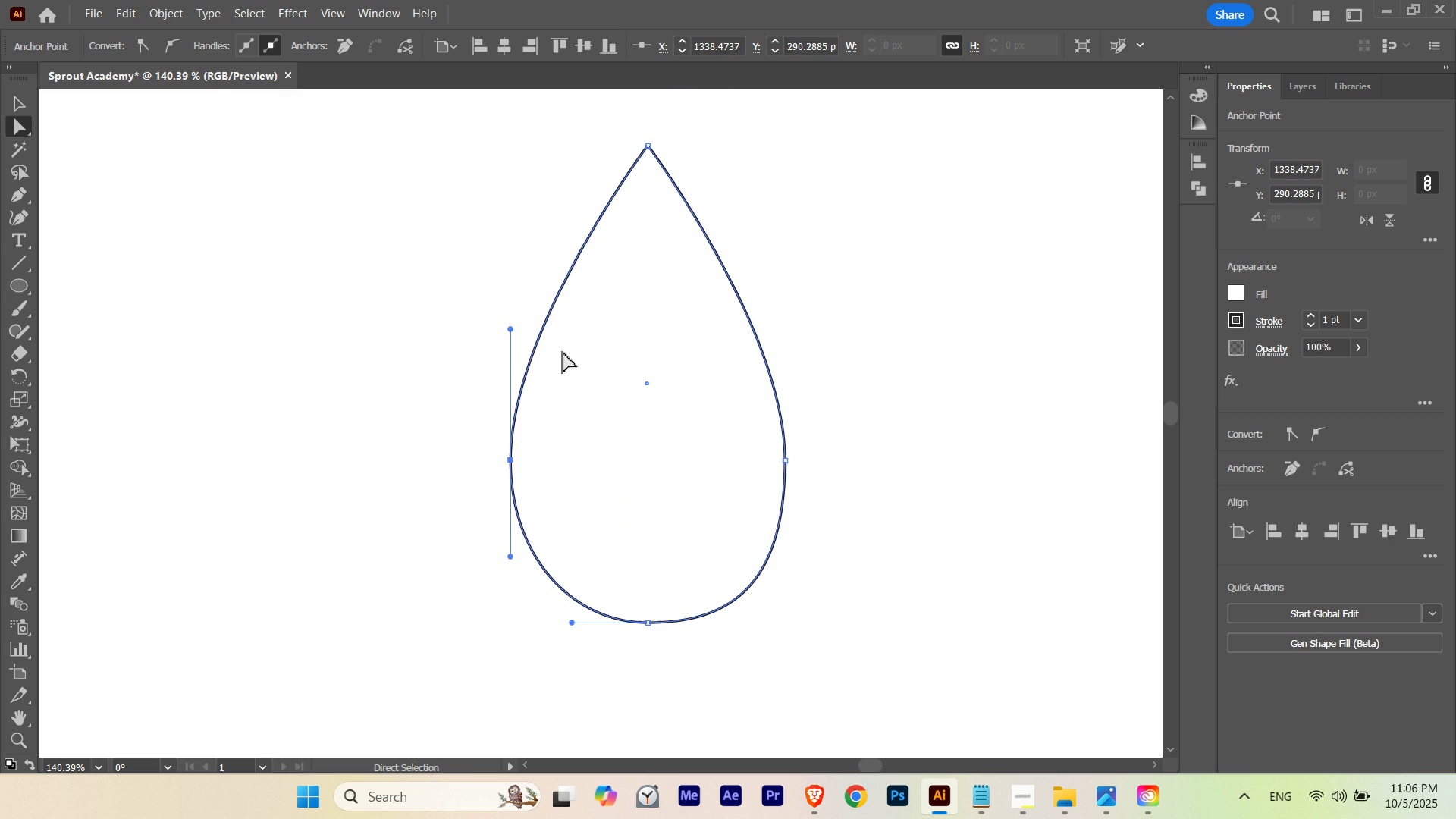 
hold_key(key=Space, duration=0.53)
 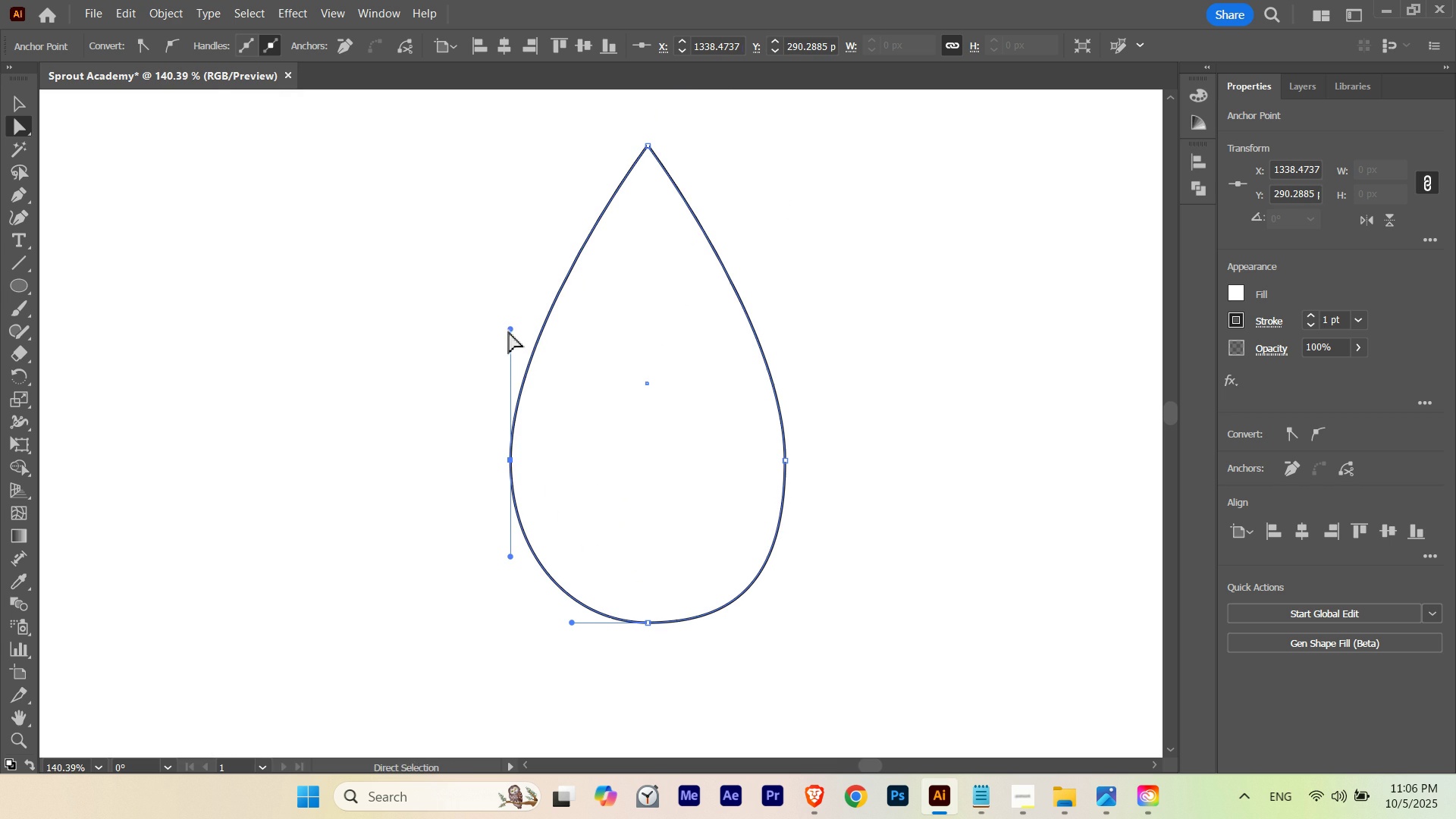 
left_click_drag(start_coordinate=[619, 331], to_coordinate=[569, 414])
 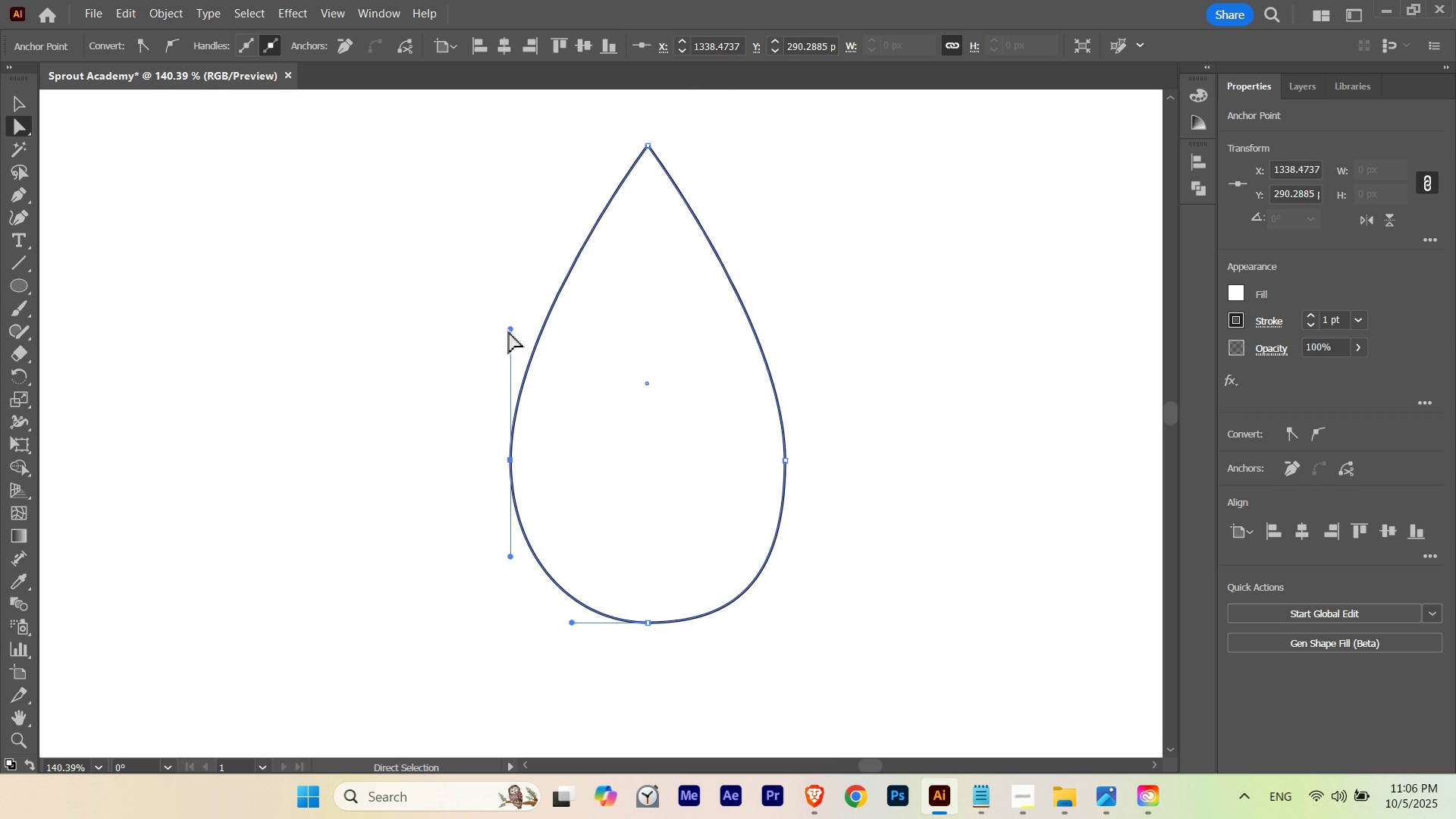 
left_click_drag(start_coordinate=[510, 328], to_coordinate=[510, 315])
 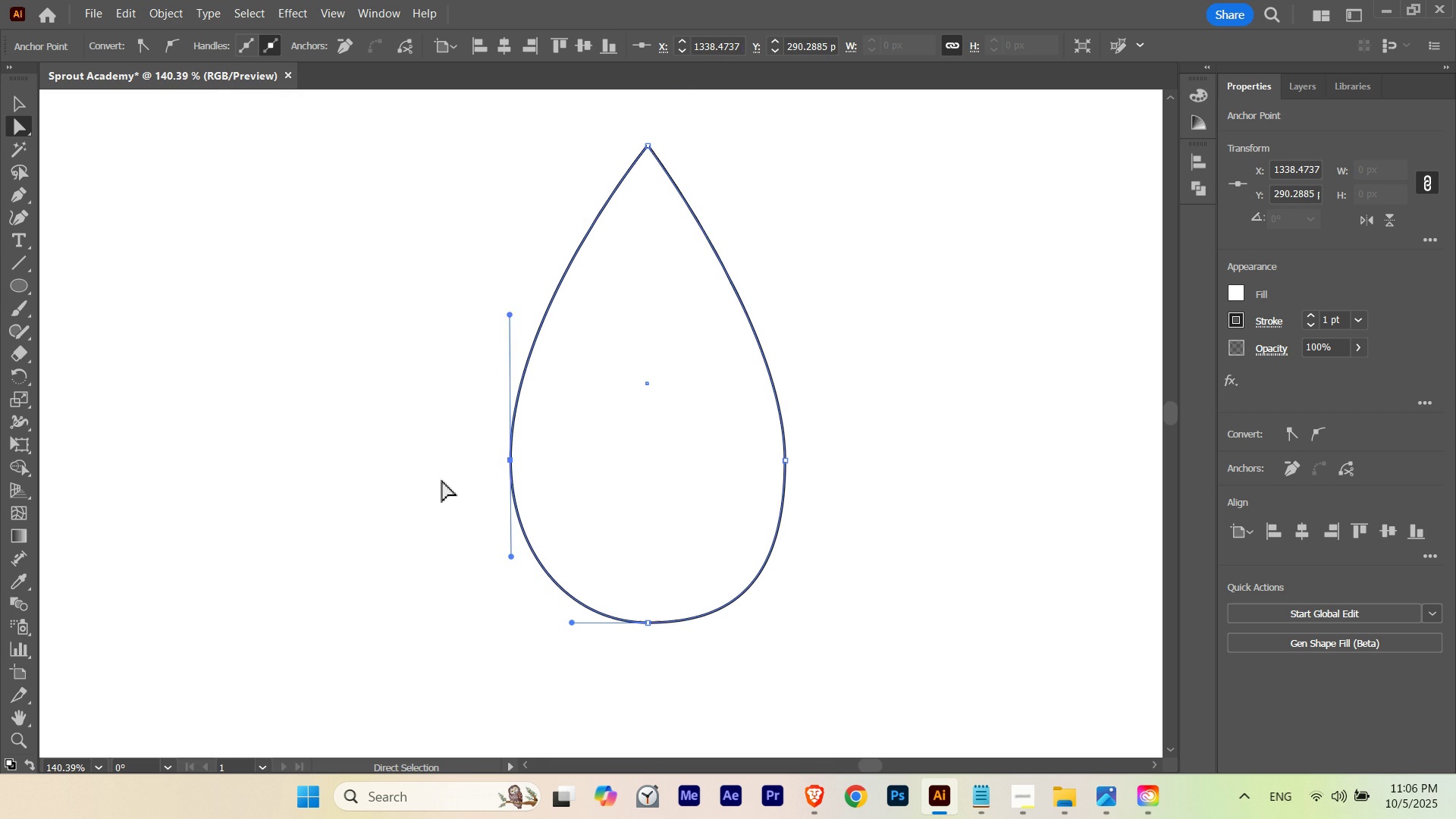 
left_click([444, 474])
 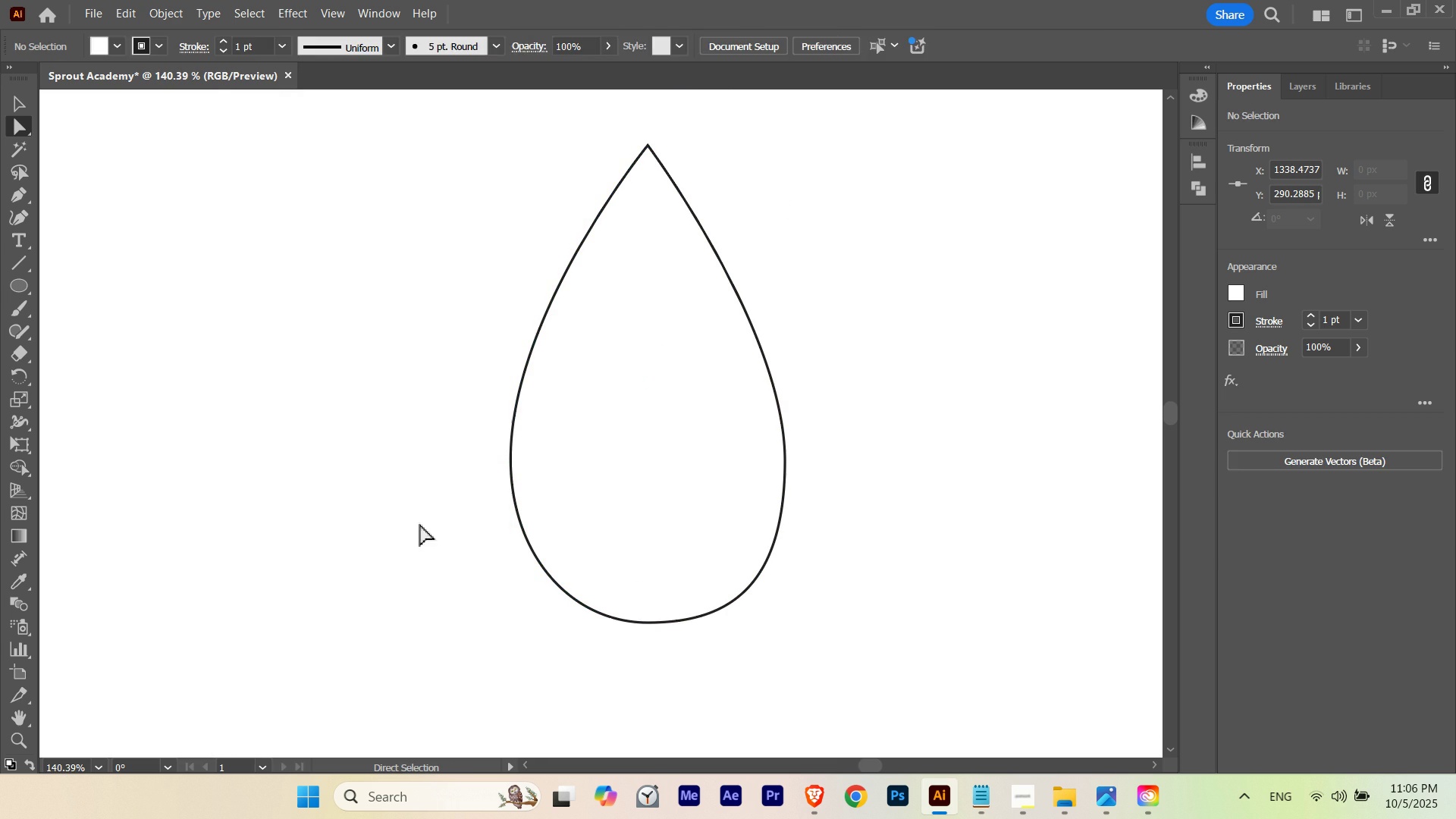 
left_click_drag(start_coordinate=[416, 526], to_coordinate=[584, 411])
 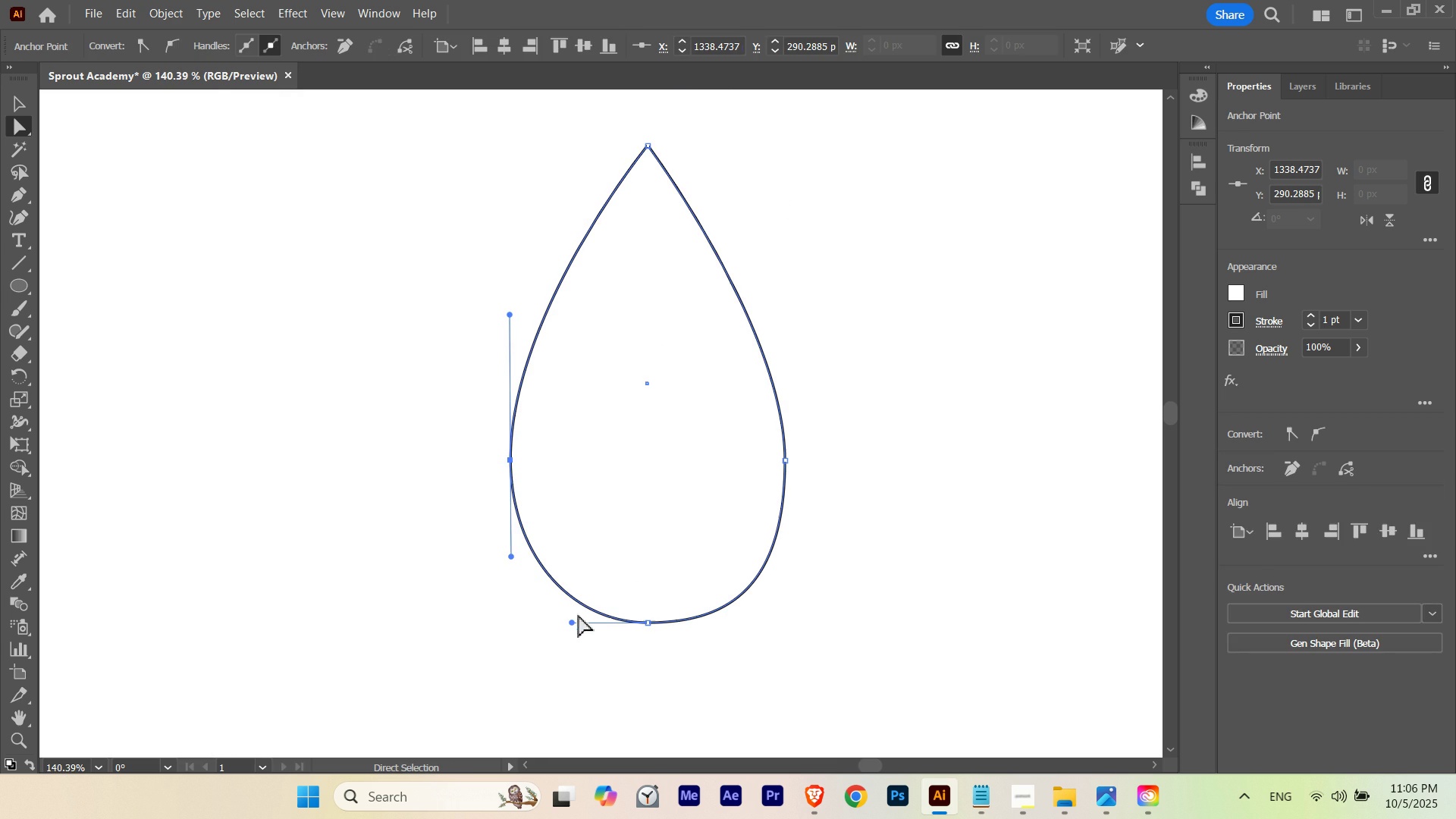 
left_click_drag(start_coordinate=[592, 662], to_coordinate=[692, 623])
 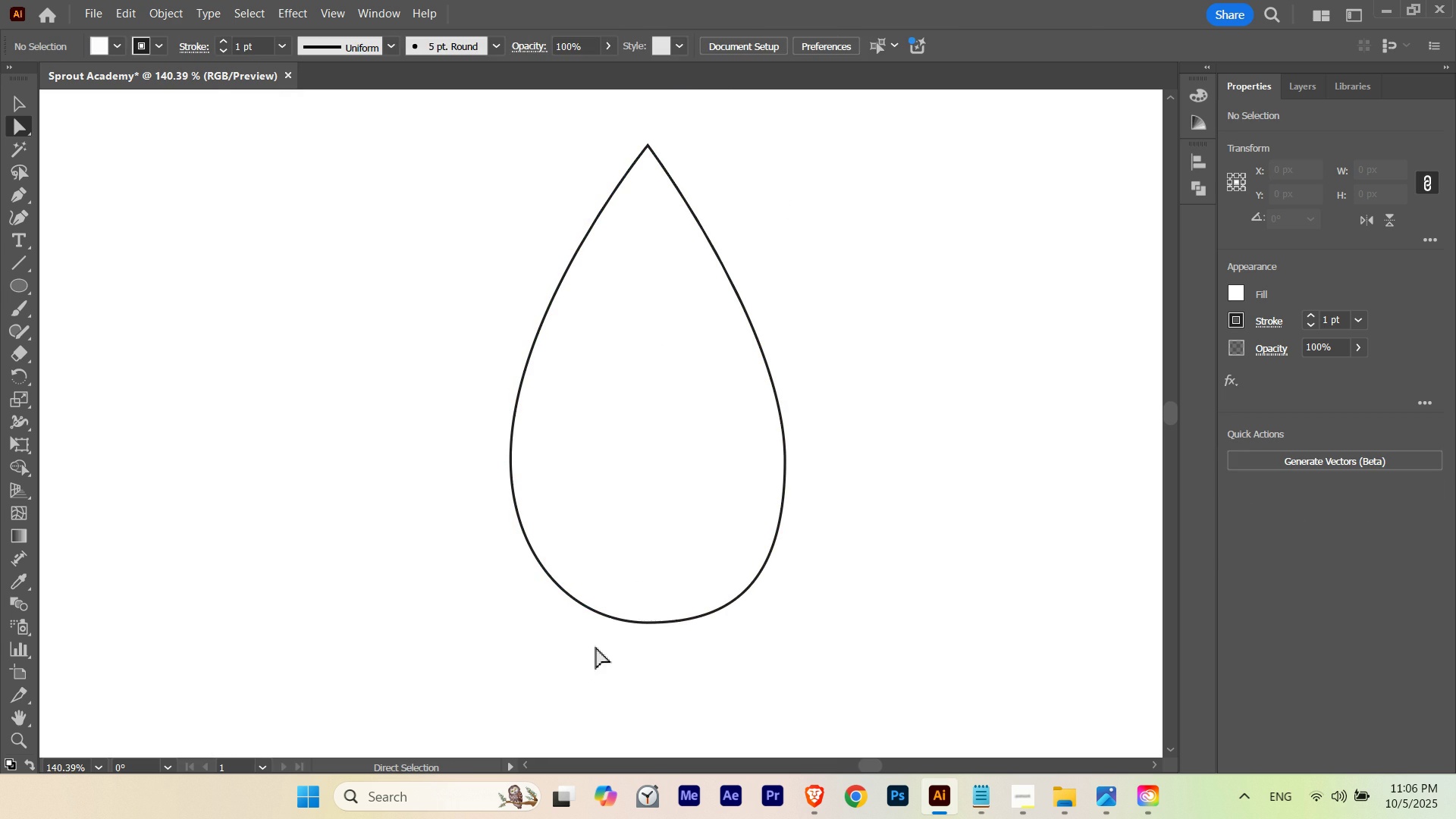 
left_click_drag(start_coordinate=[590, 669], to_coordinate=[753, 583])
 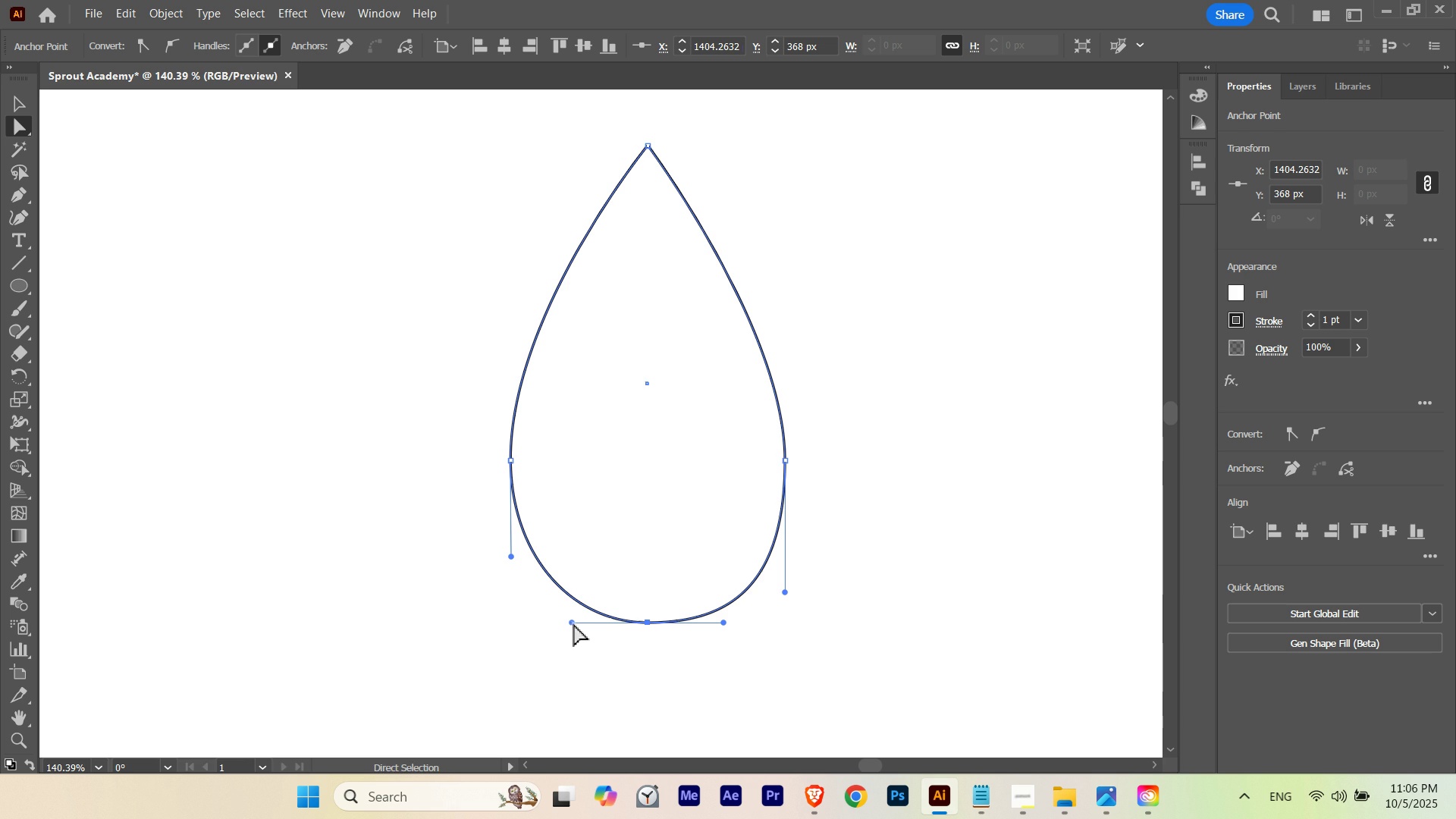 
left_click_drag(start_coordinate=[574, 624], to_coordinate=[564, 621])
 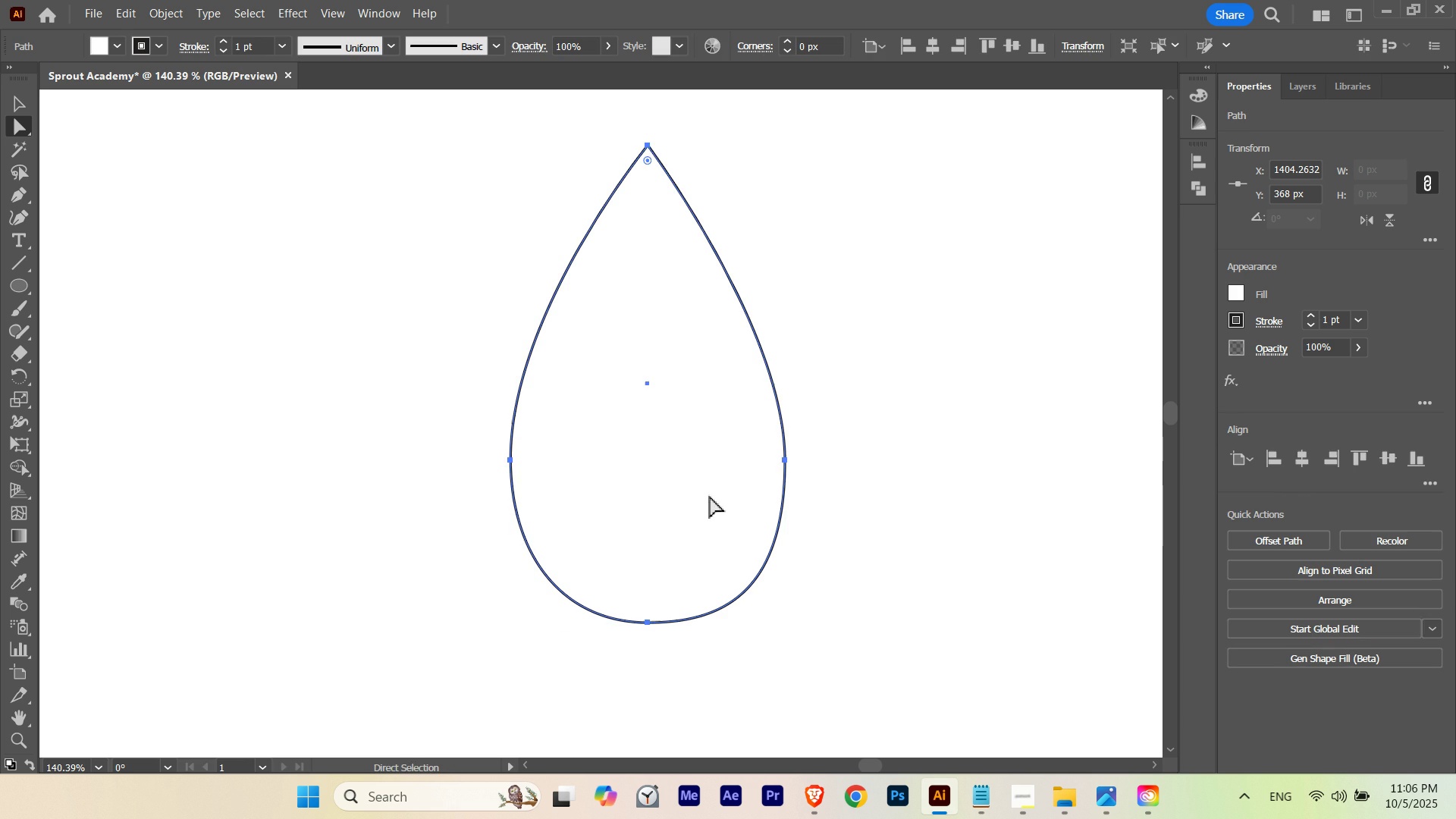 
hold_key(key=ShiftLeft, duration=3.65)
 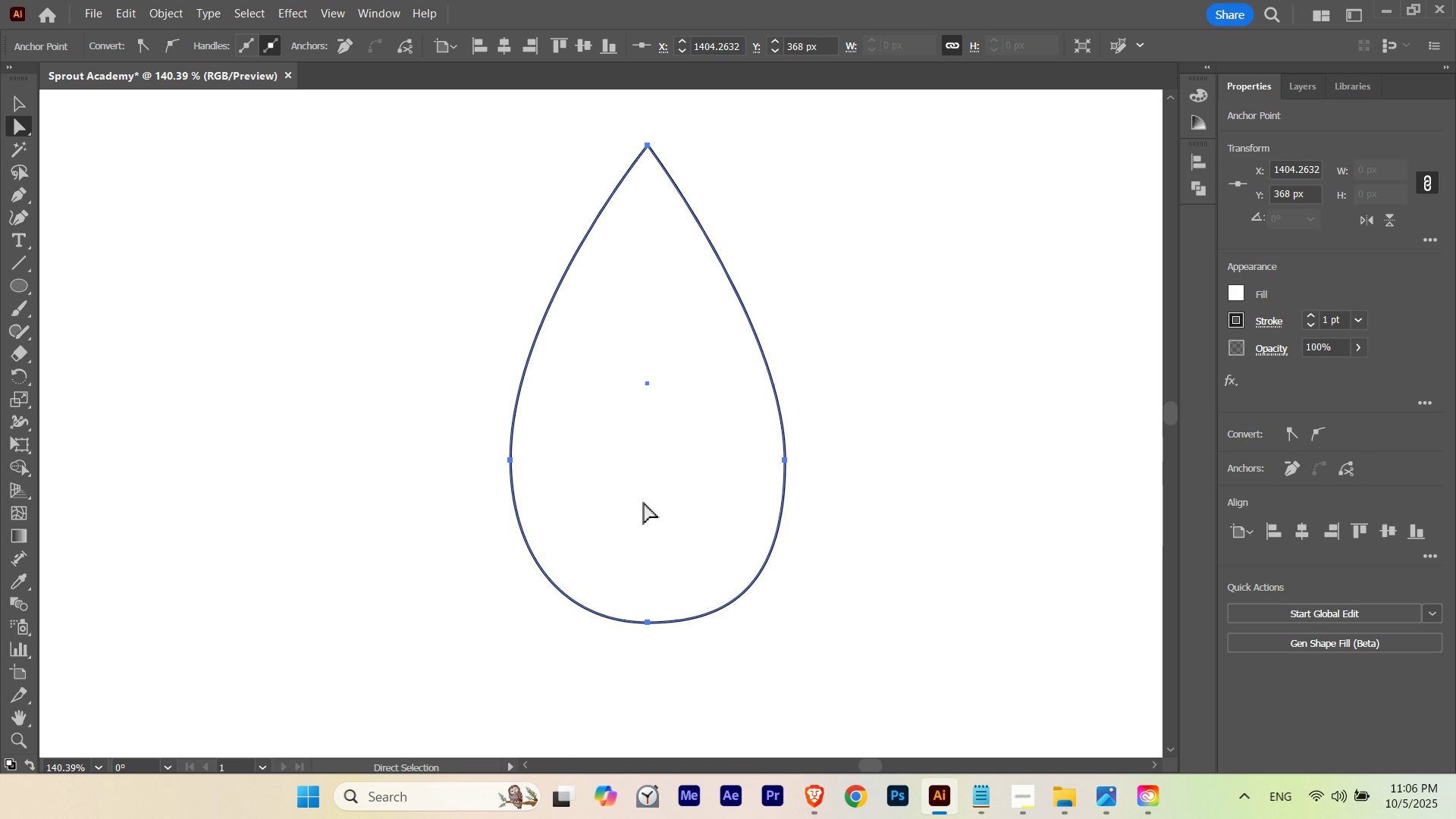 
left_click([644, 502])
 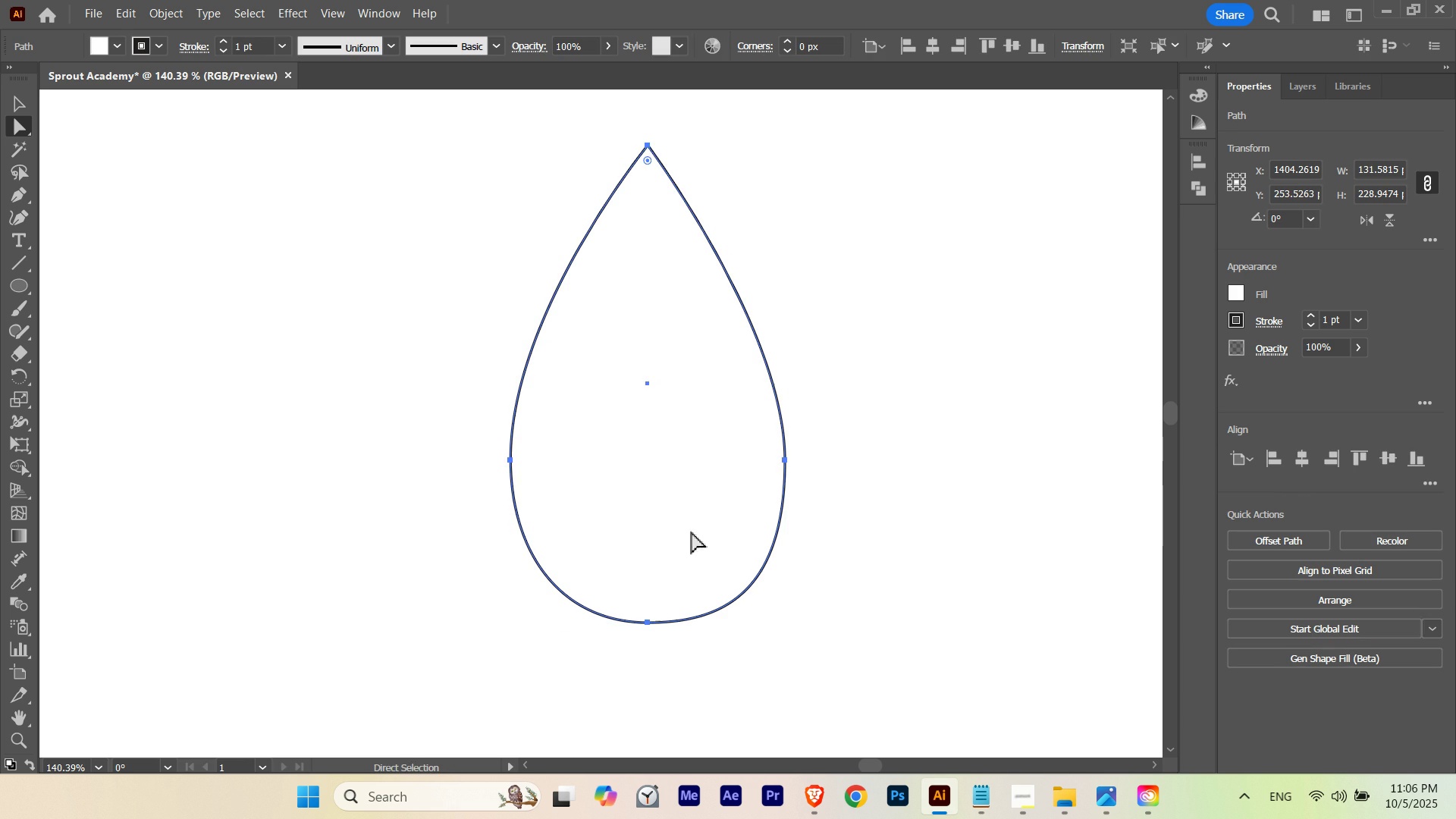 
left_click_drag(start_coordinate=[692, 532], to_coordinate=[863, 441])
 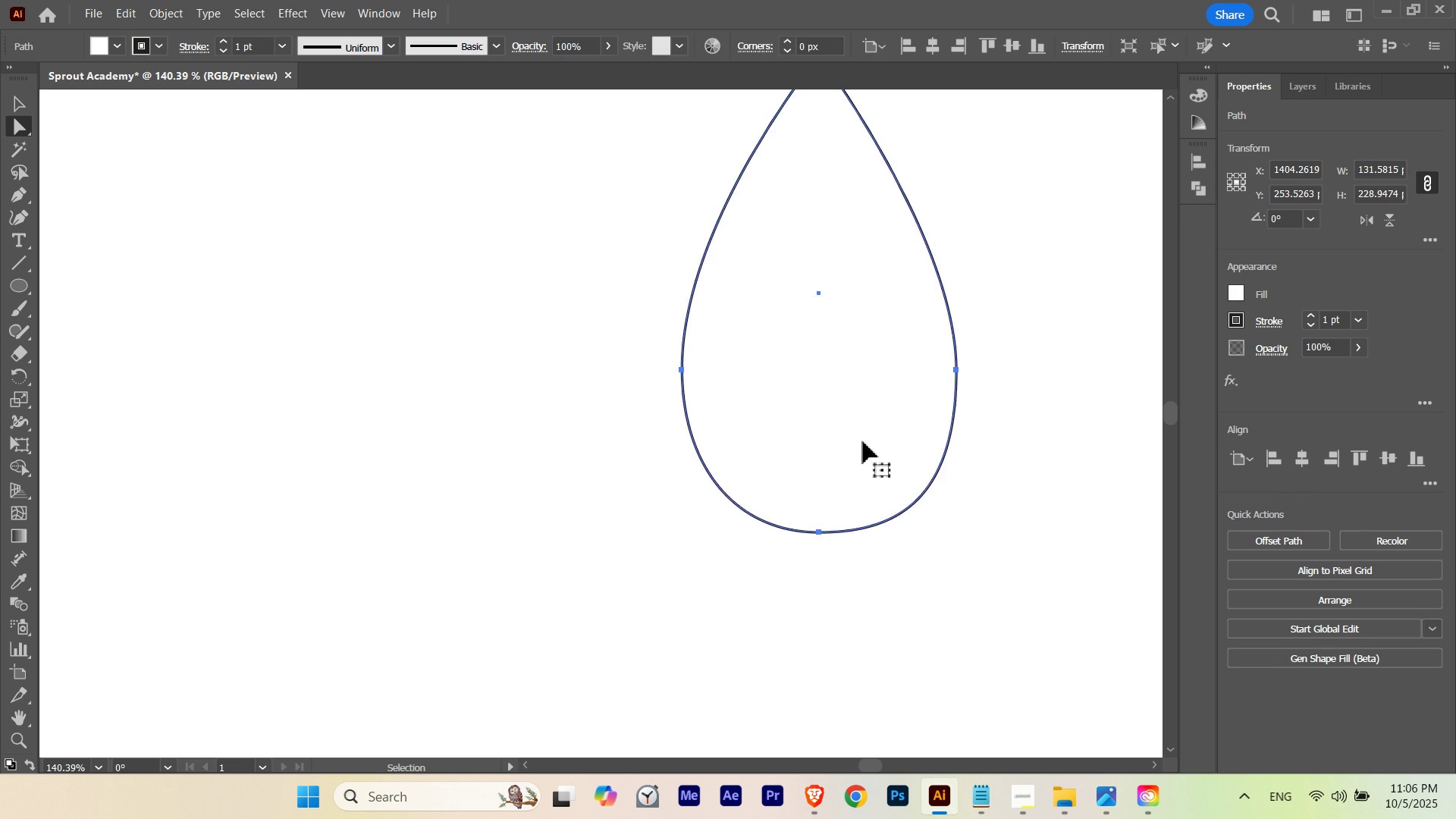 
key(Control+Z)
 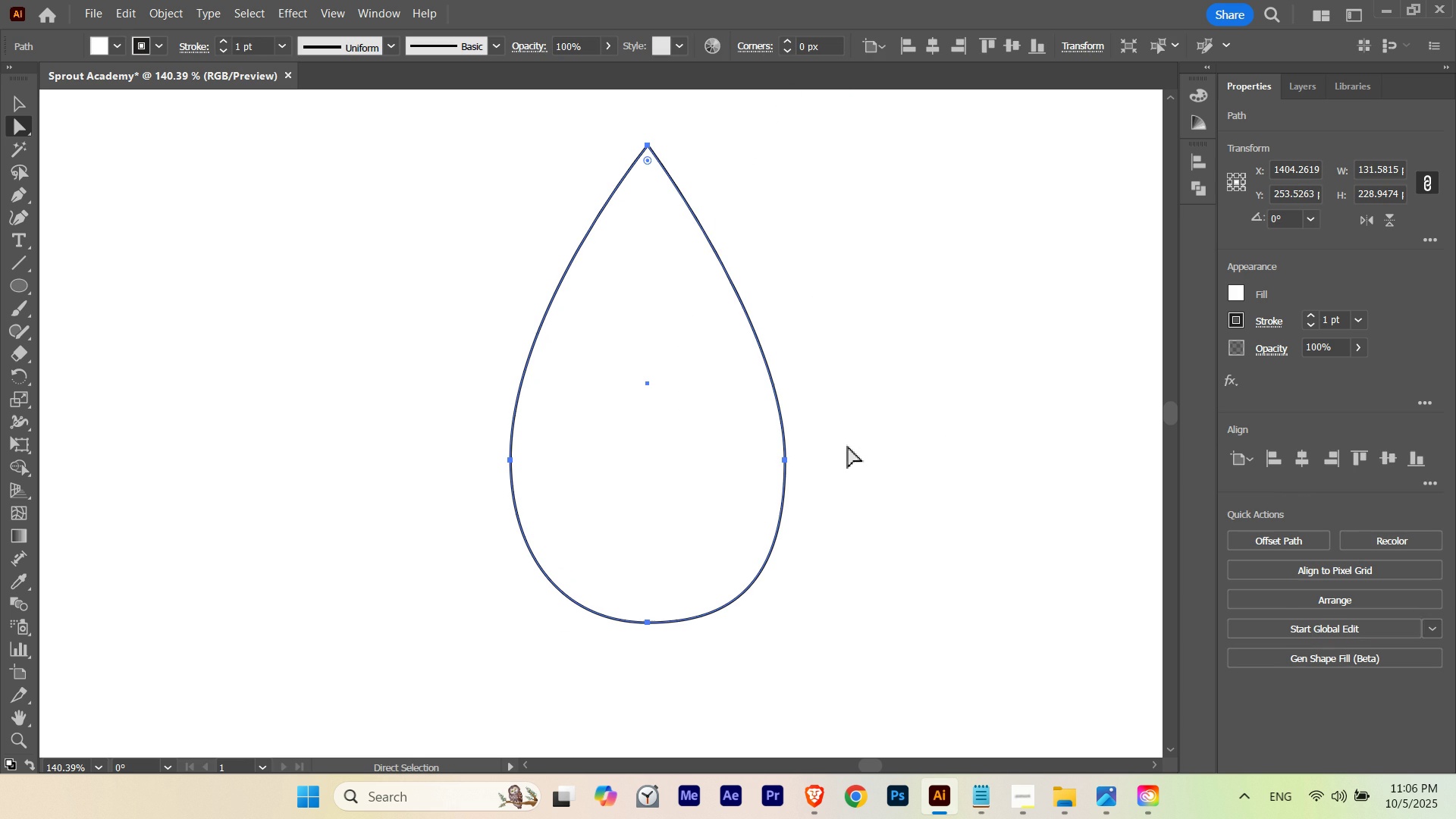 
key(A)
 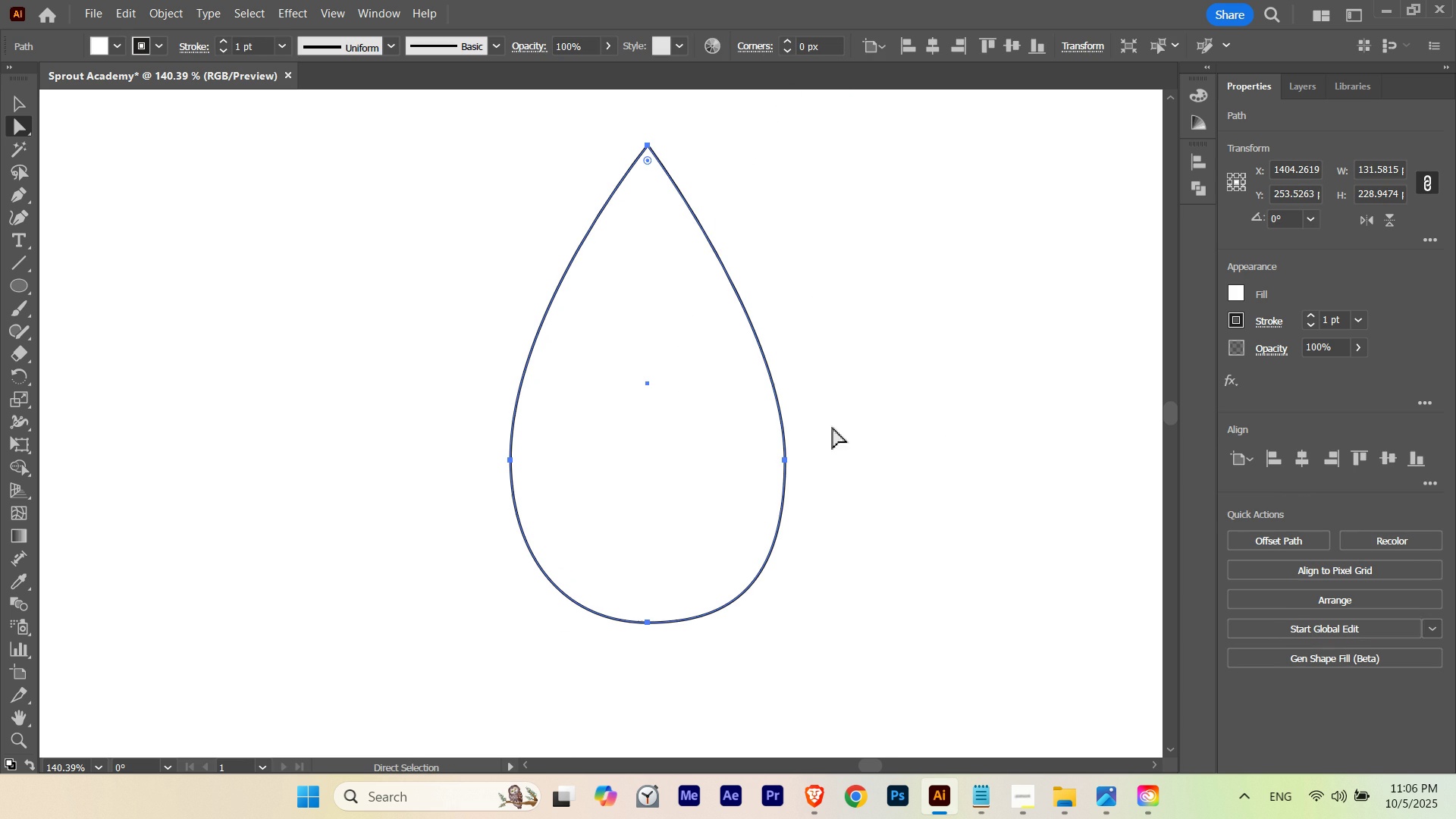 
left_click_drag(start_coordinate=[852, 415], to_coordinate=[732, 496])
 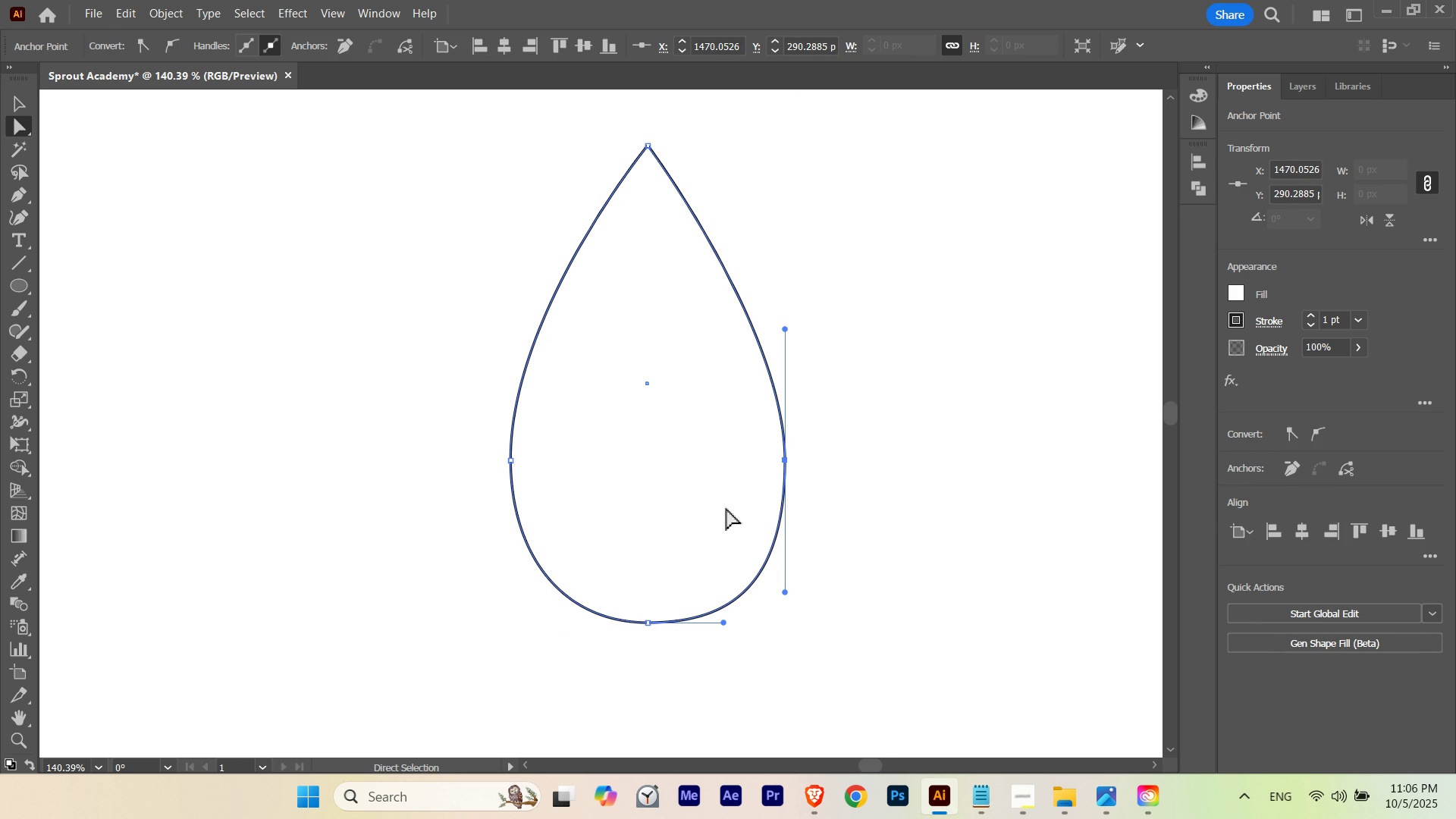 
key(Delete)
 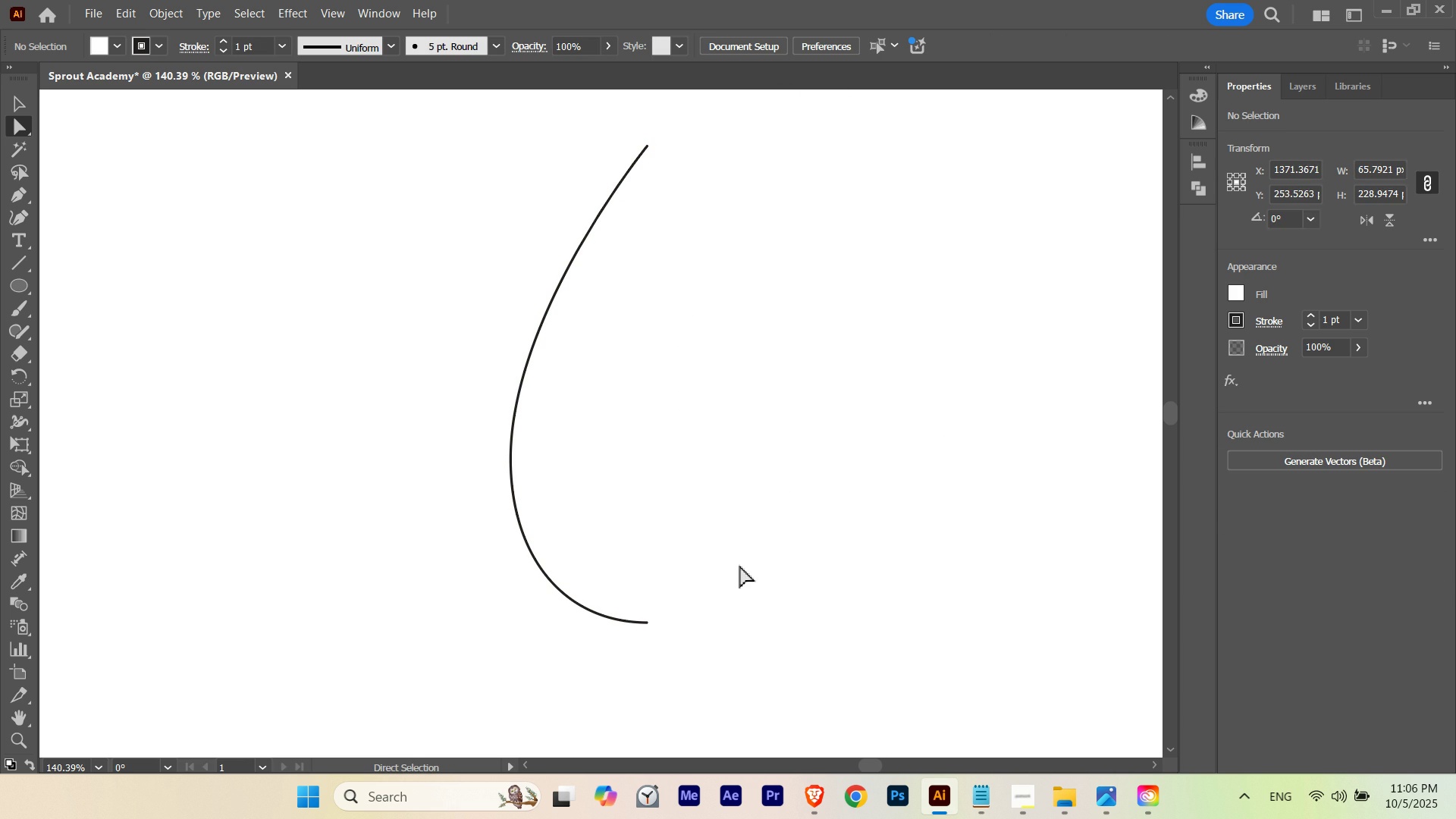 
double_click([740, 566])
 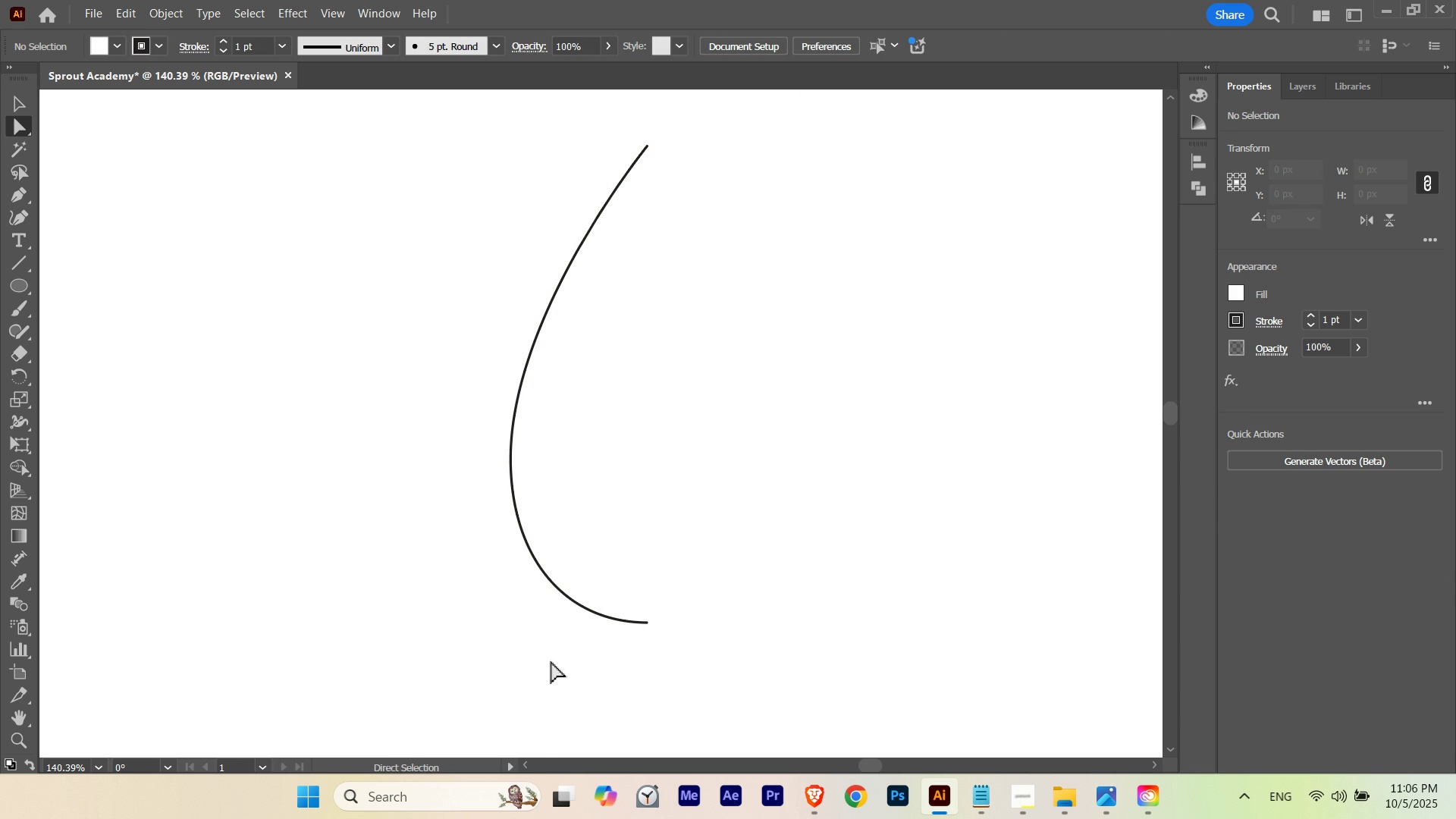 
left_click_drag(start_coordinate=[549, 701], to_coordinate=[779, 516])
 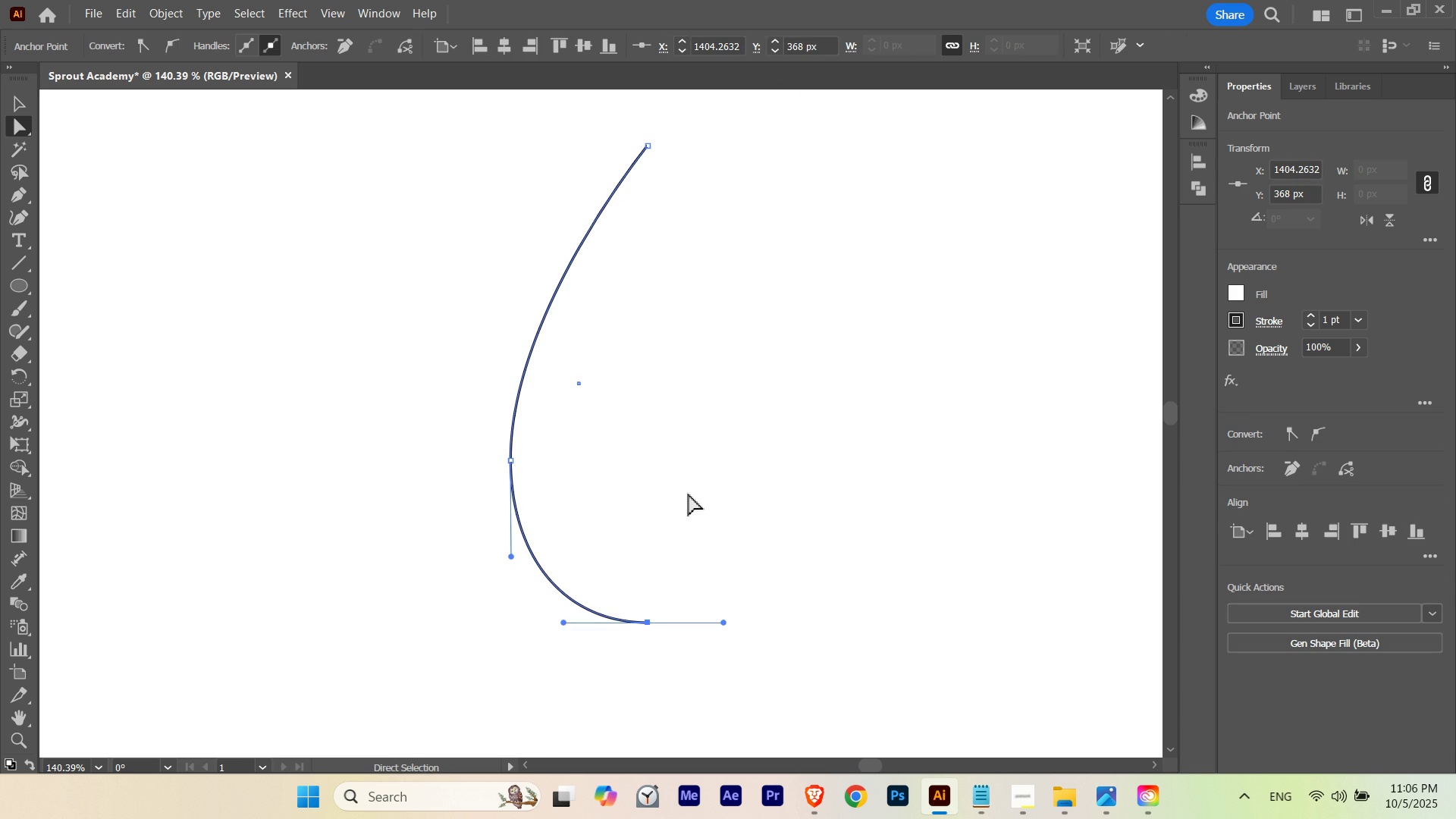 
key(V)
 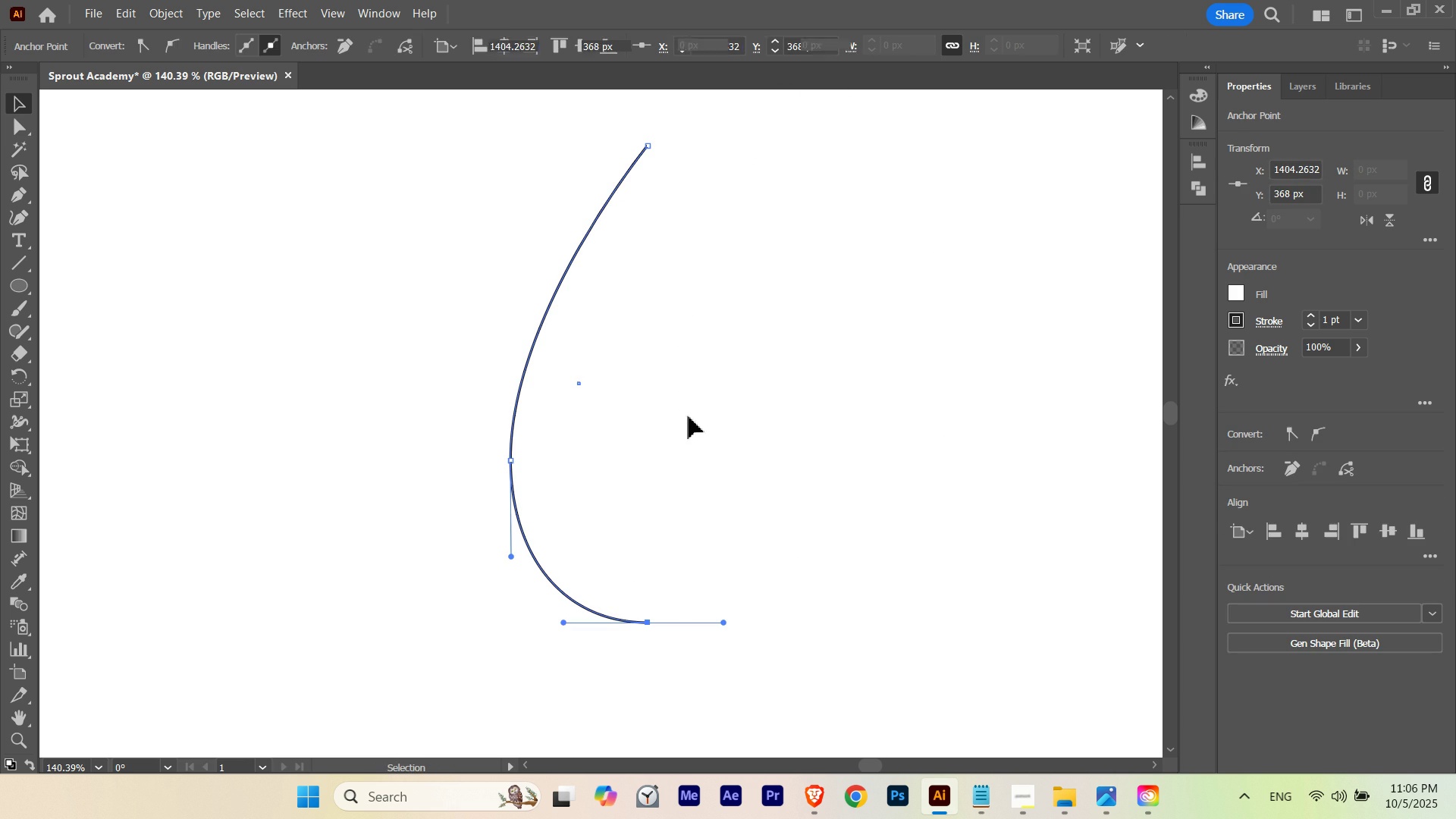 
left_click([693, 415])
 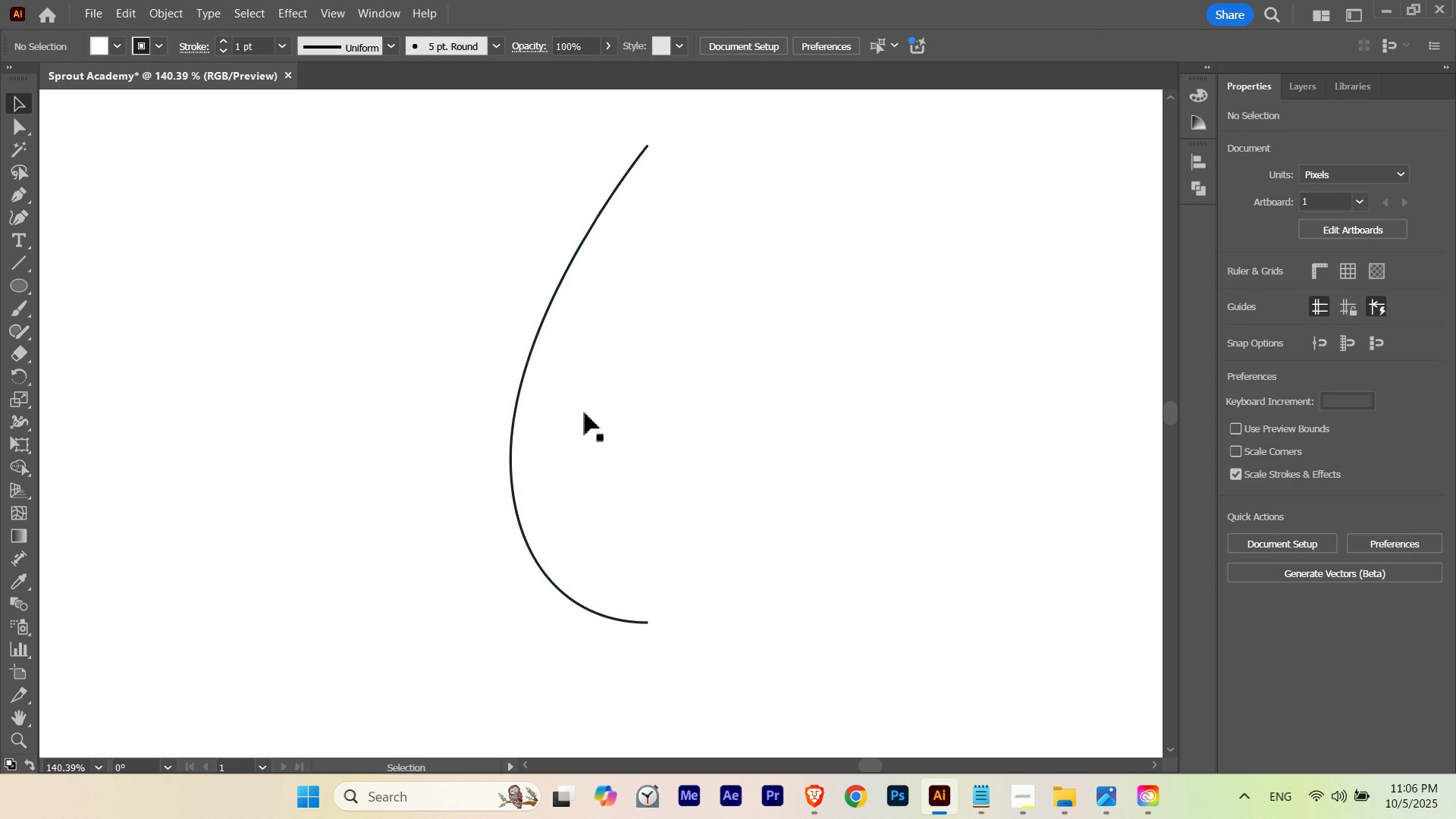 
left_click_drag(start_coordinate=[585, 413], to_coordinate=[447, 507])
 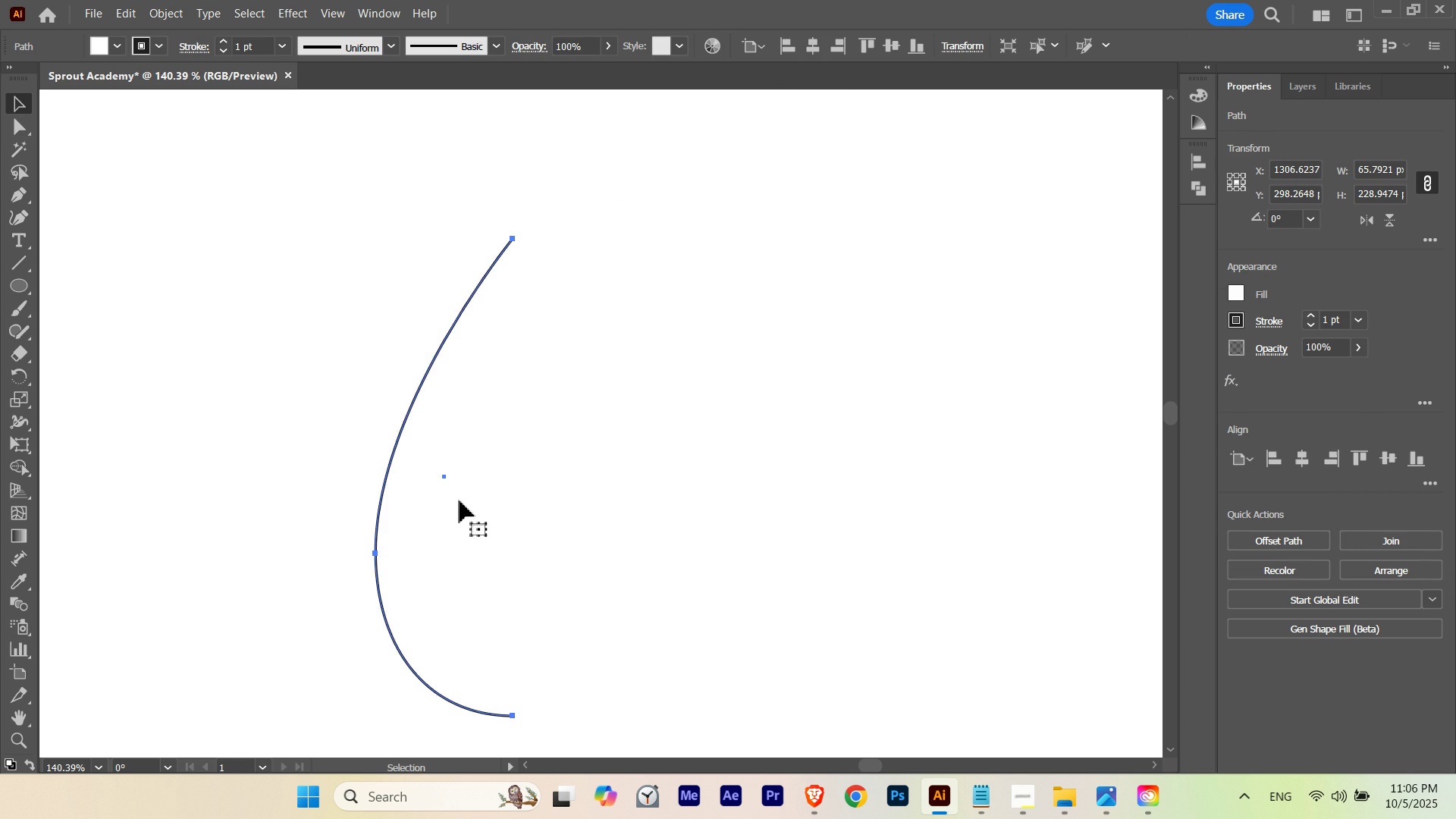 
key(Control+Z)
 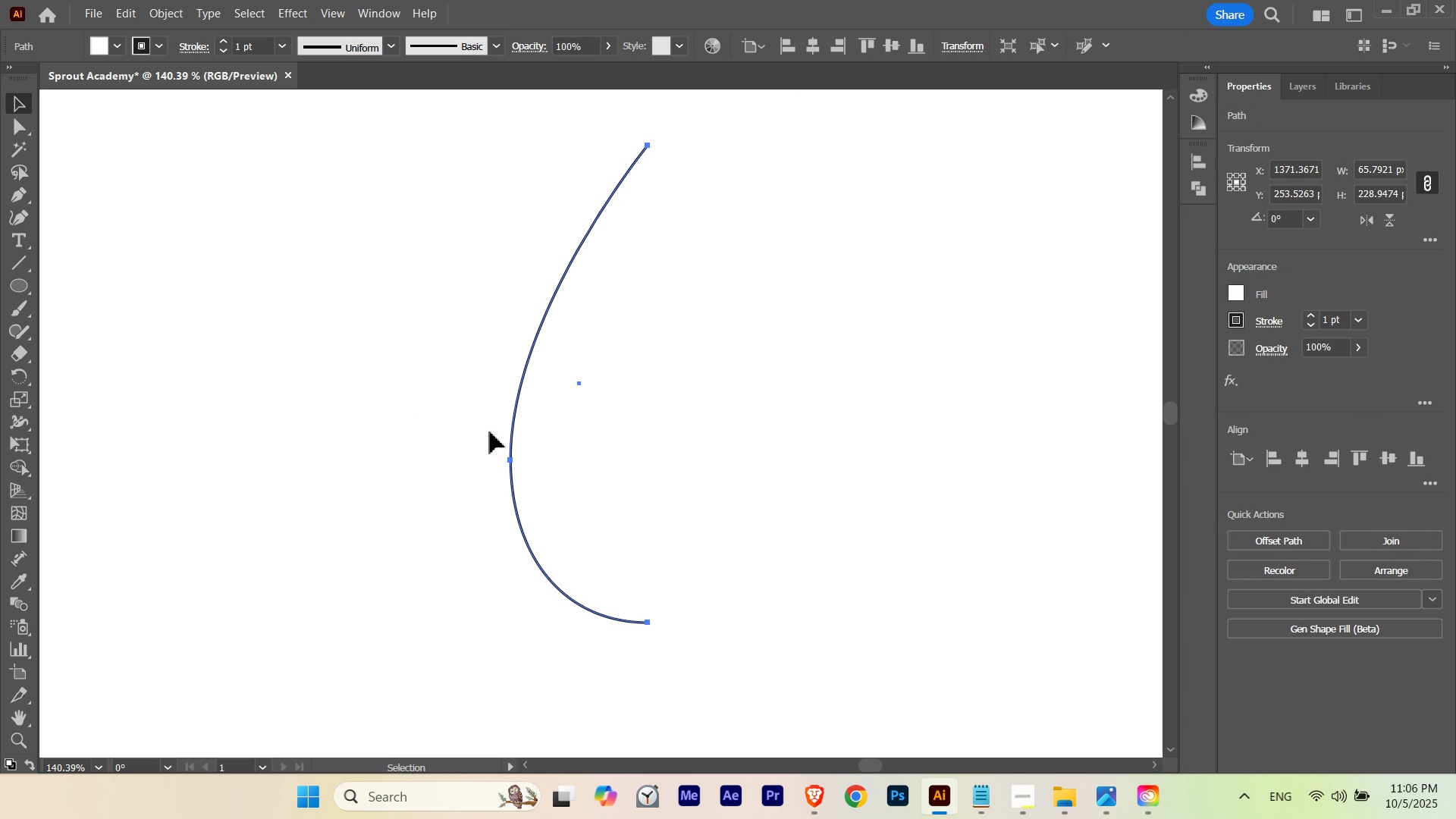 
hold_key(key=AltLeft, duration=1.27)
left_click_drag(start_coordinate=[513, 423], to_coordinate=[745, 416])
 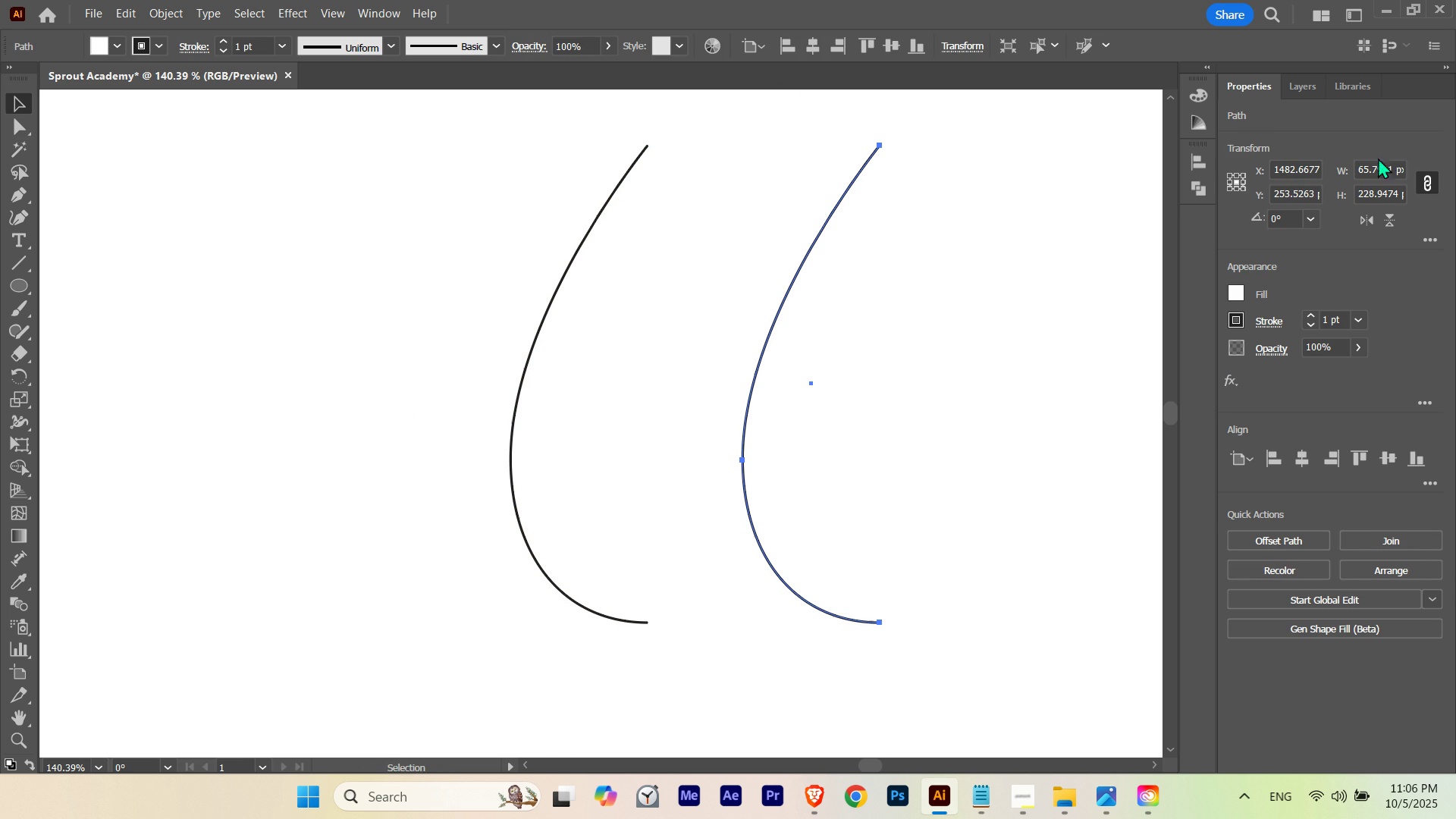 
hold_key(key=ShiftLeft, duration=0.53)
 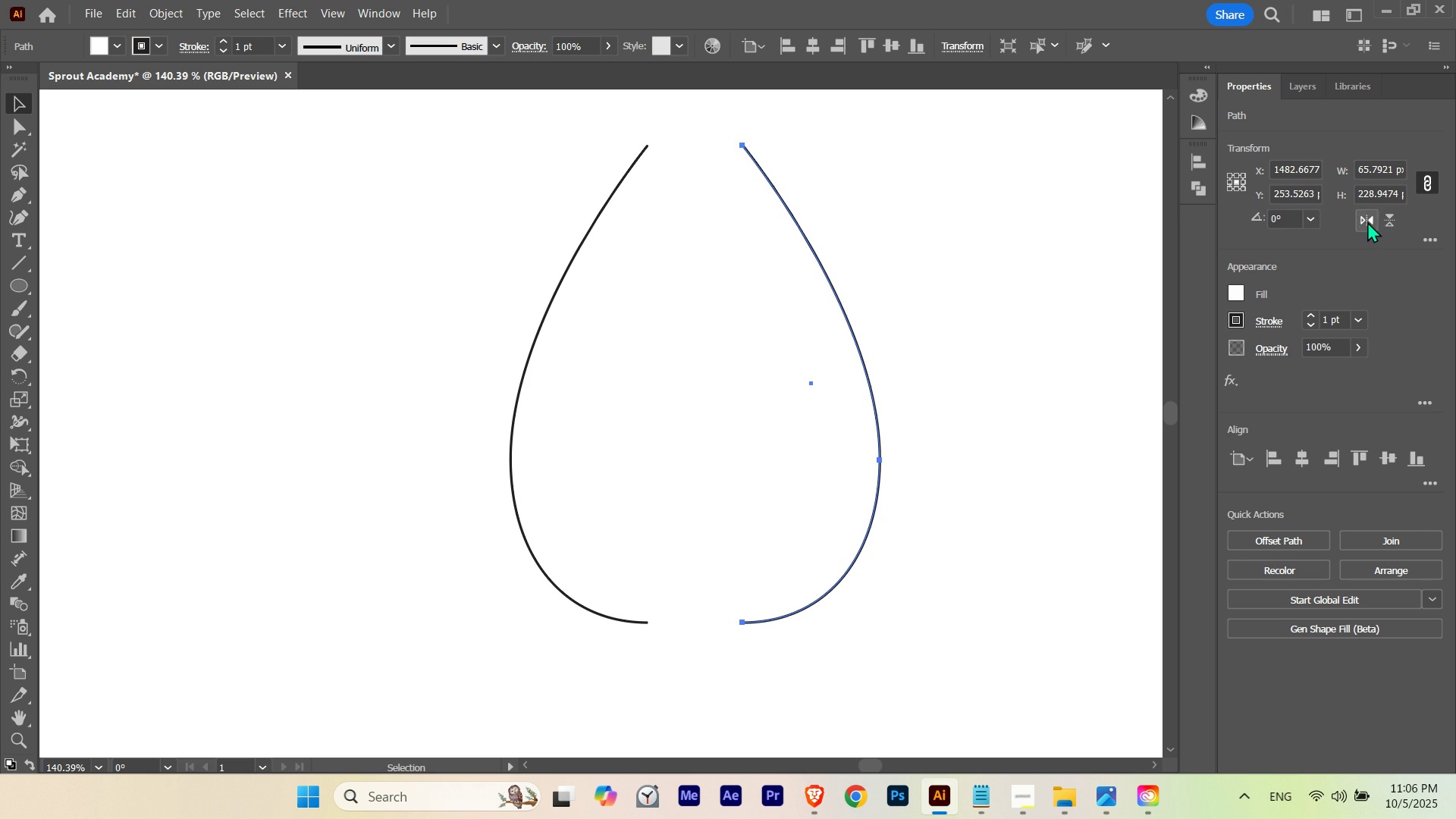 
double_click([890, 381])
 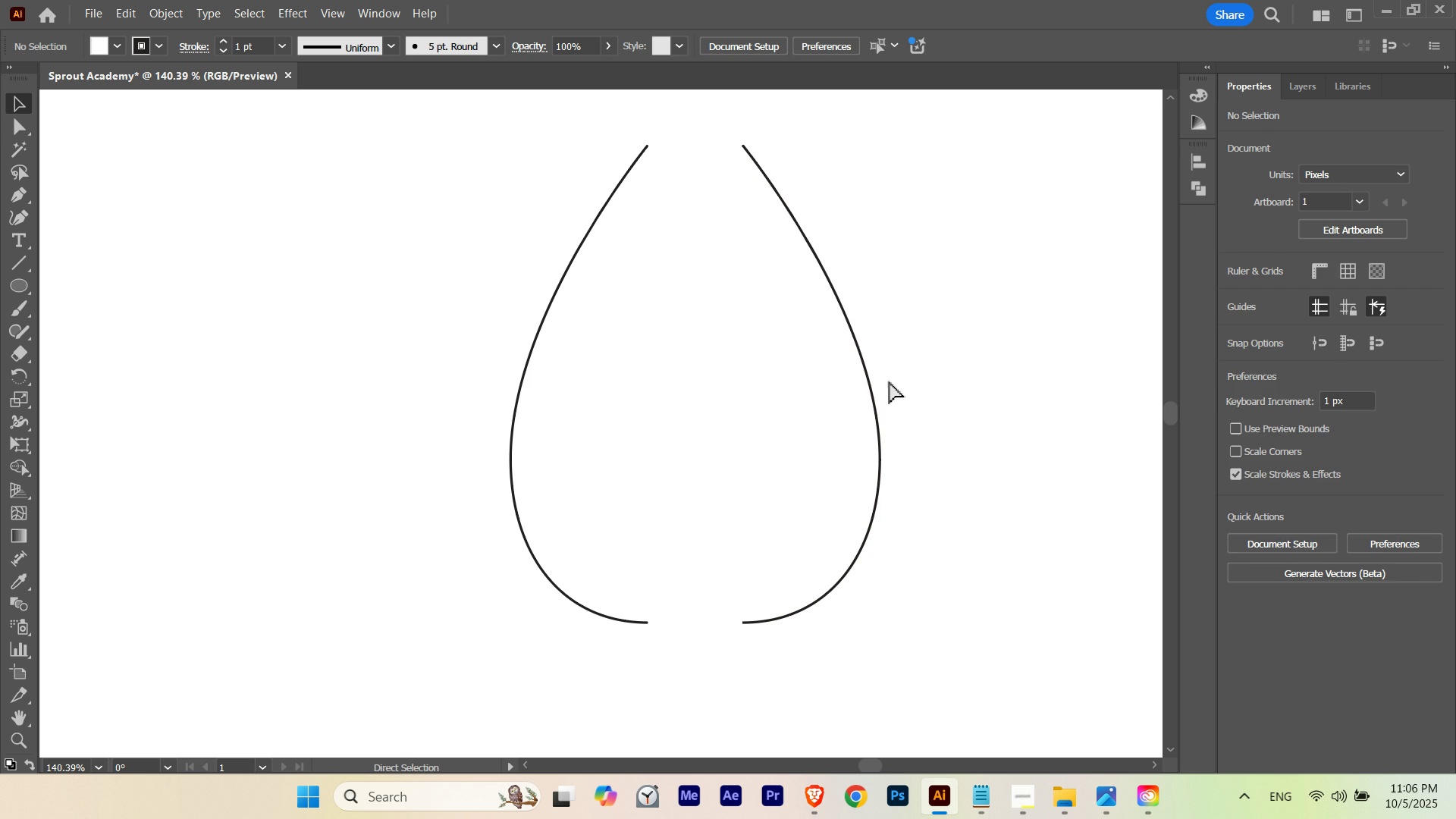 
key(Control+U)
 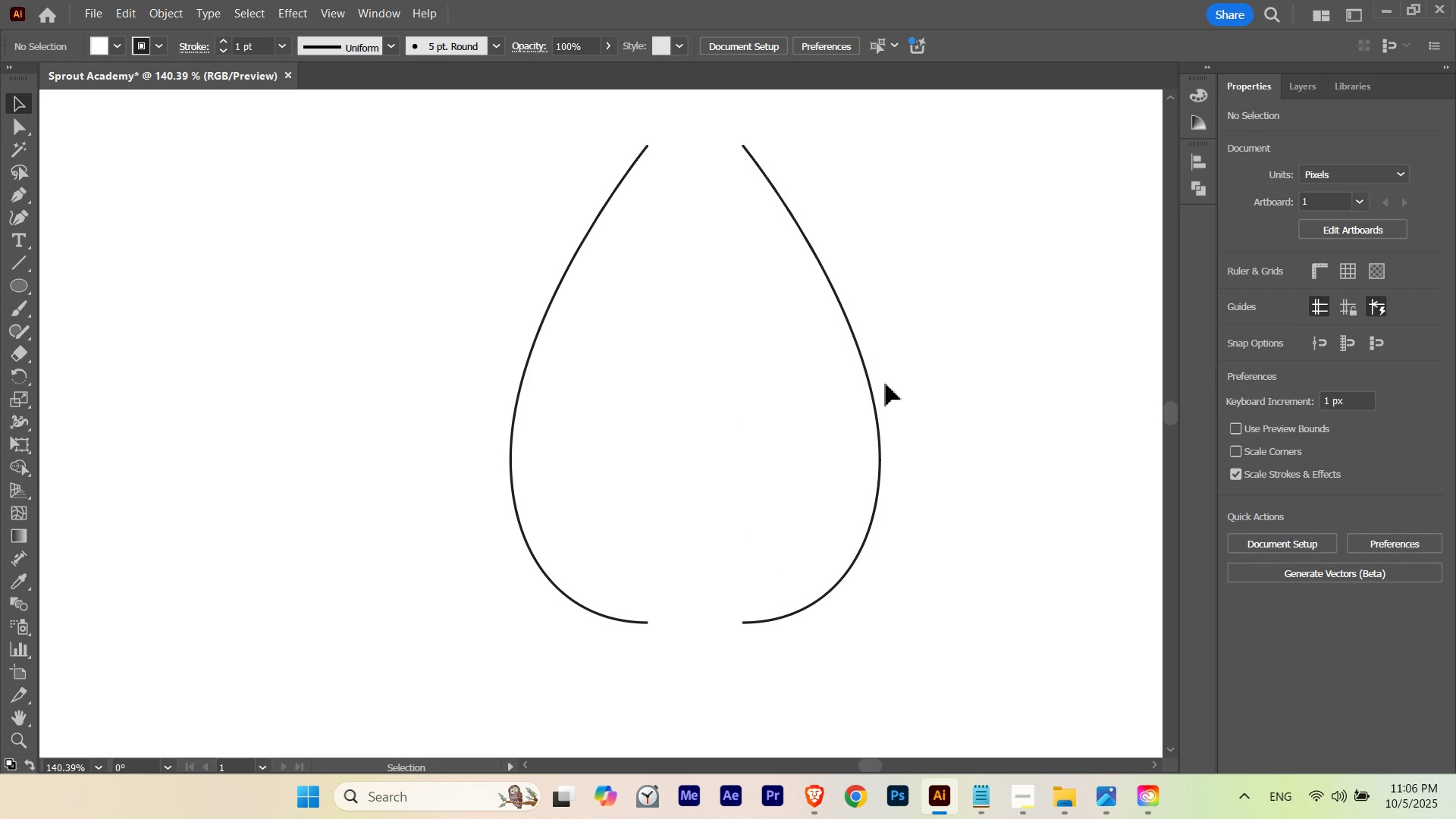 
key(V)
 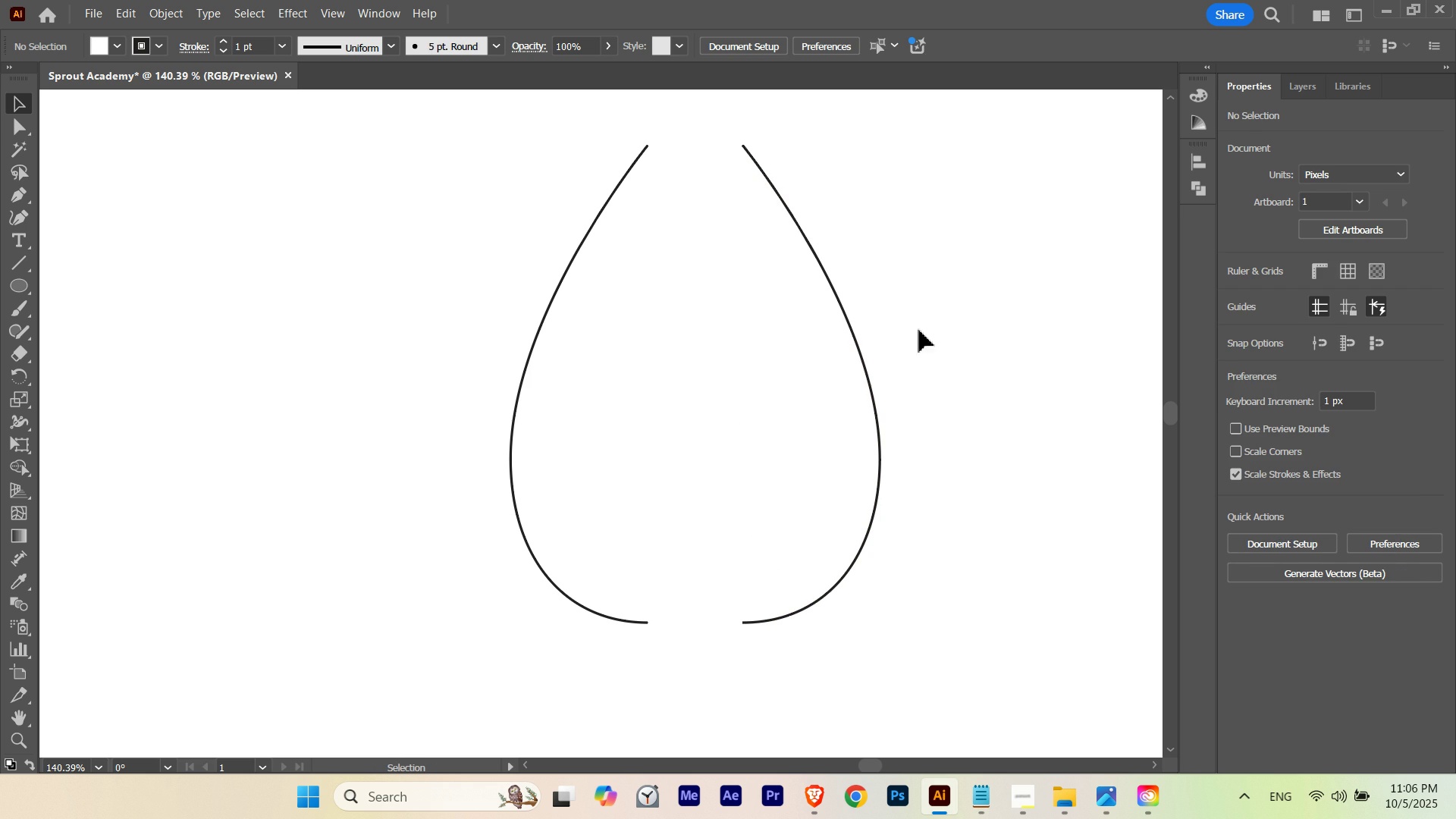 
left_click_drag(start_coordinate=[919, 330], to_coordinate=[807, 417])
 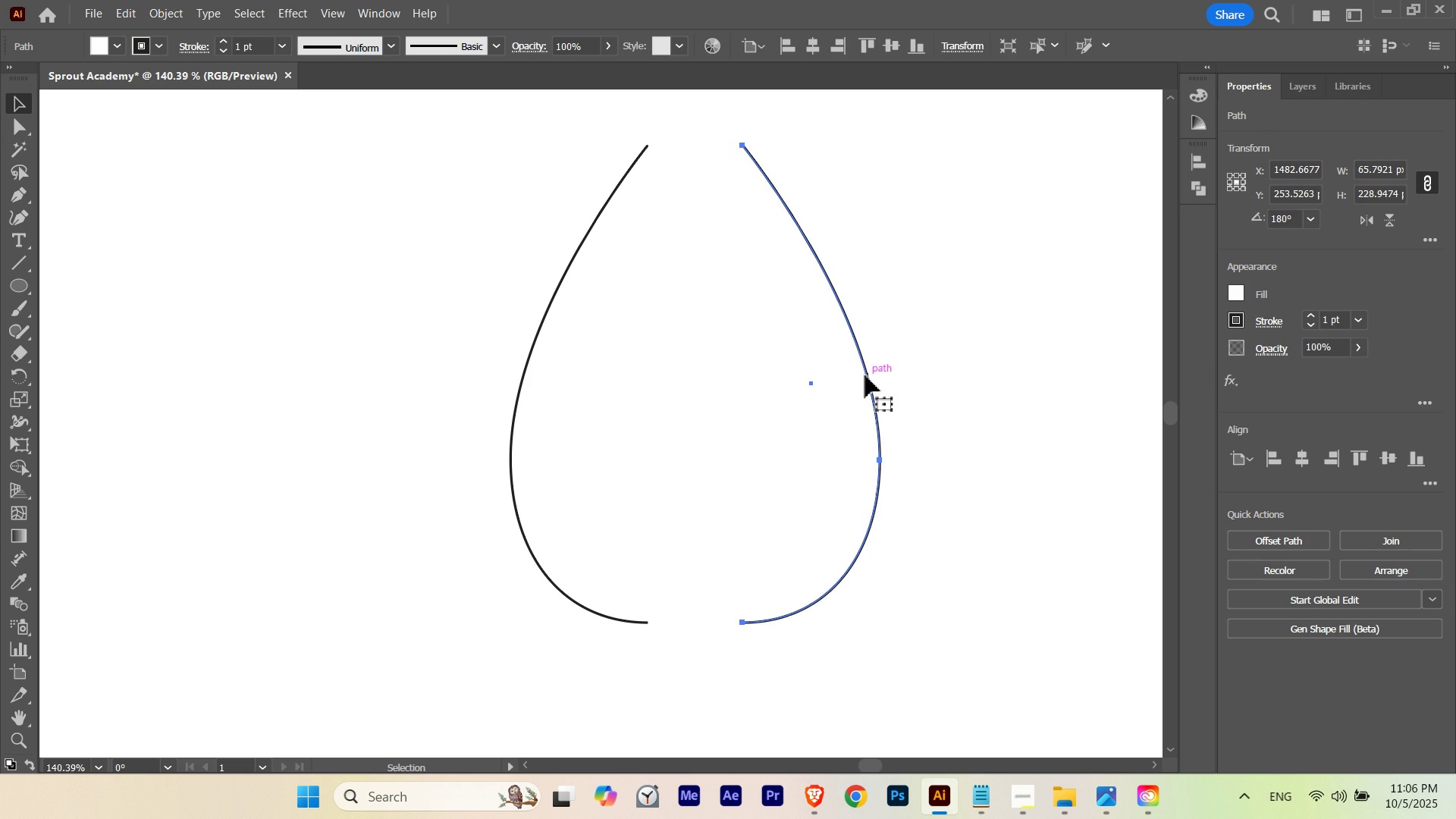 
left_click_drag(start_coordinate=[866, 375], to_coordinate=[772, 381])
 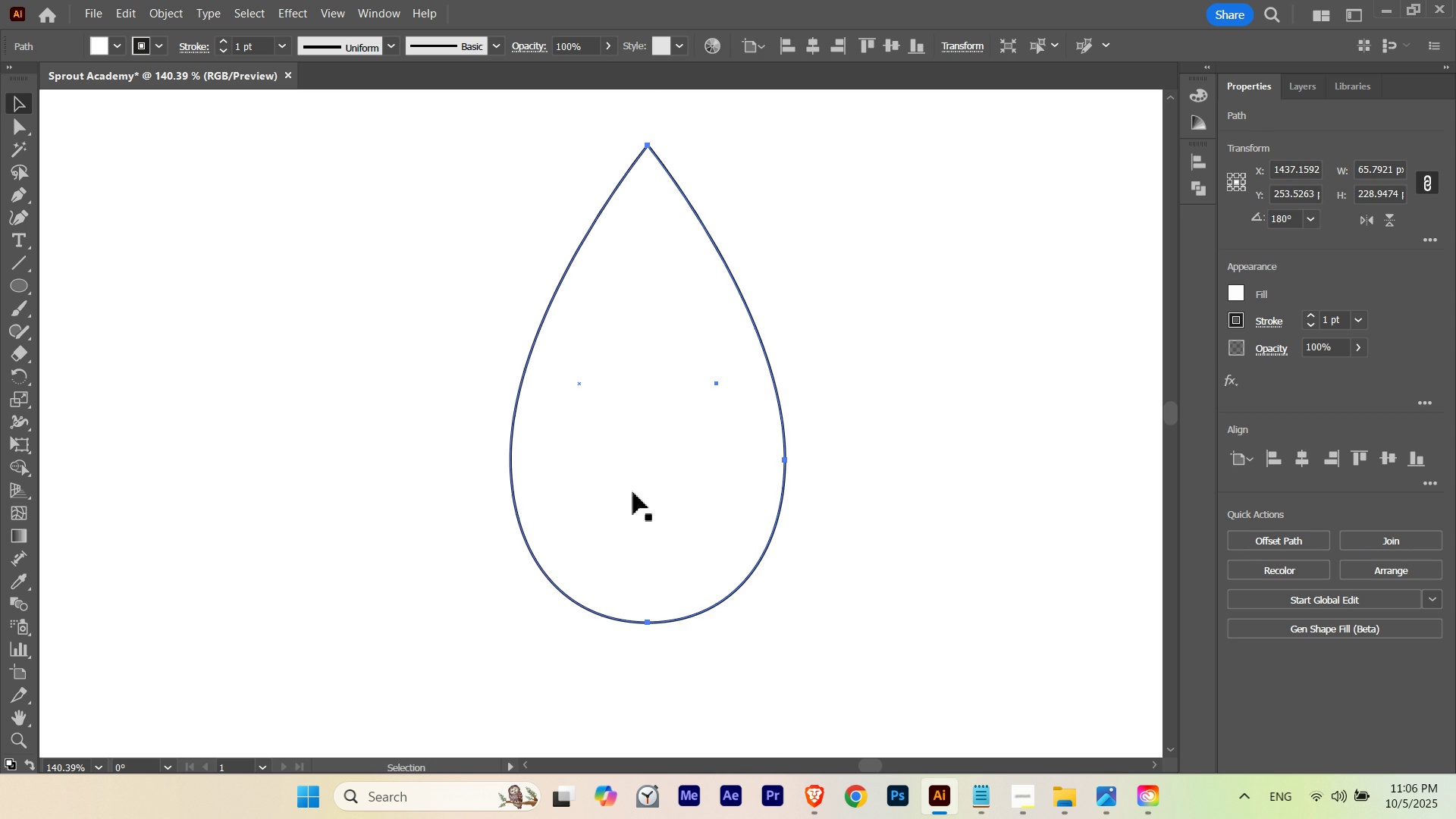 
hold_key(key=ShiftLeft, duration=1.36)
 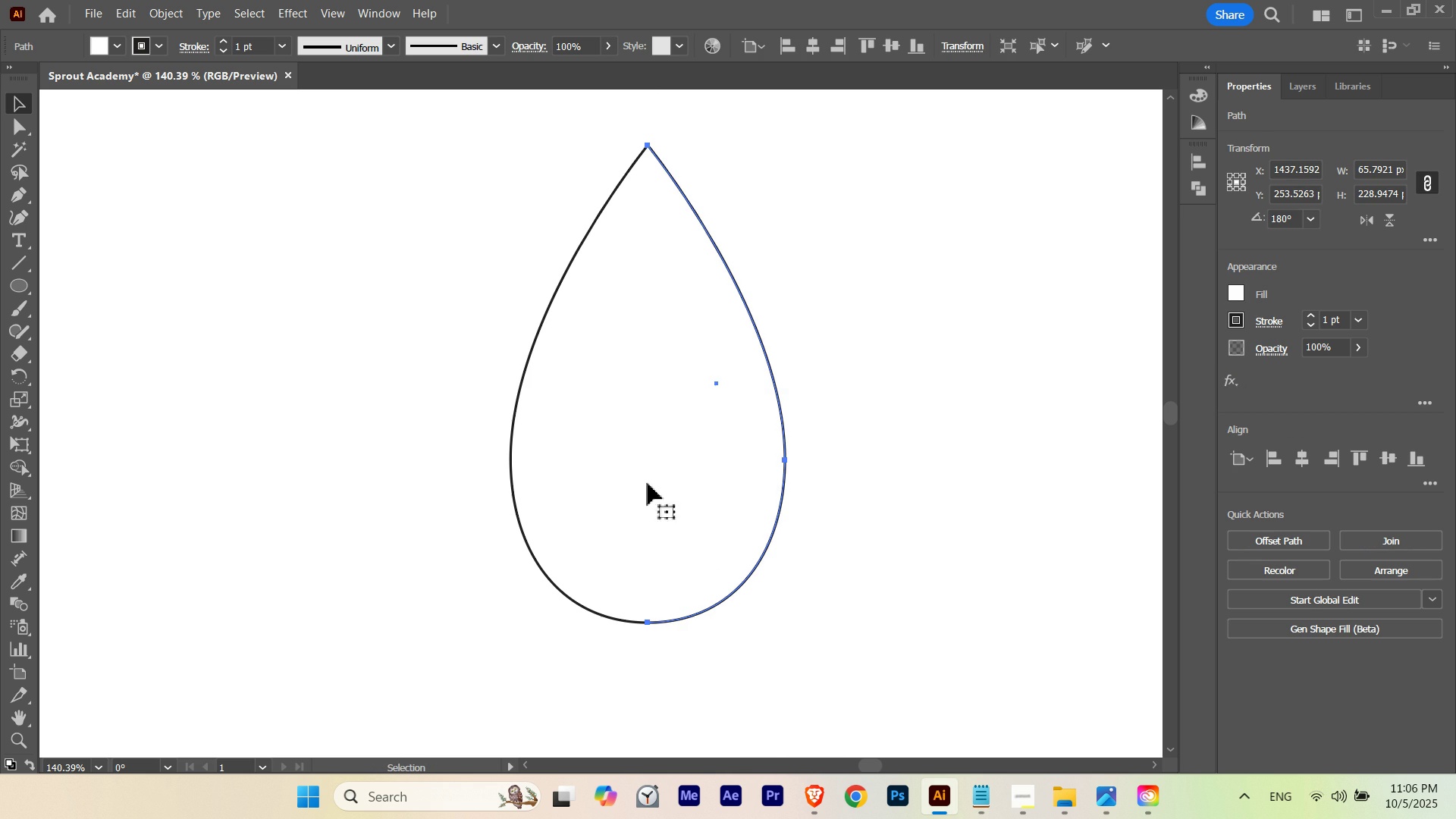 
key(A)
 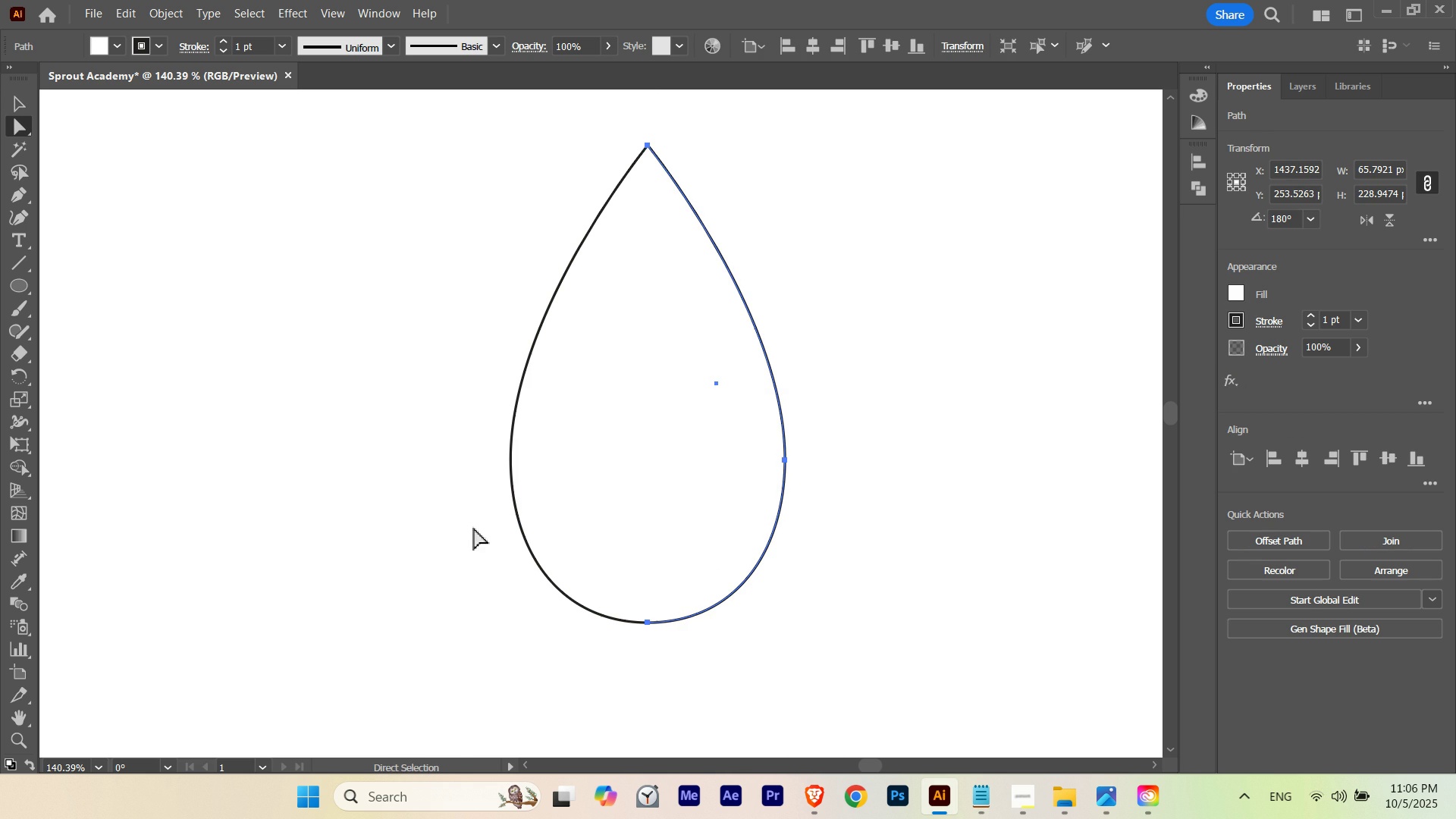 
left_click([474, 528])
 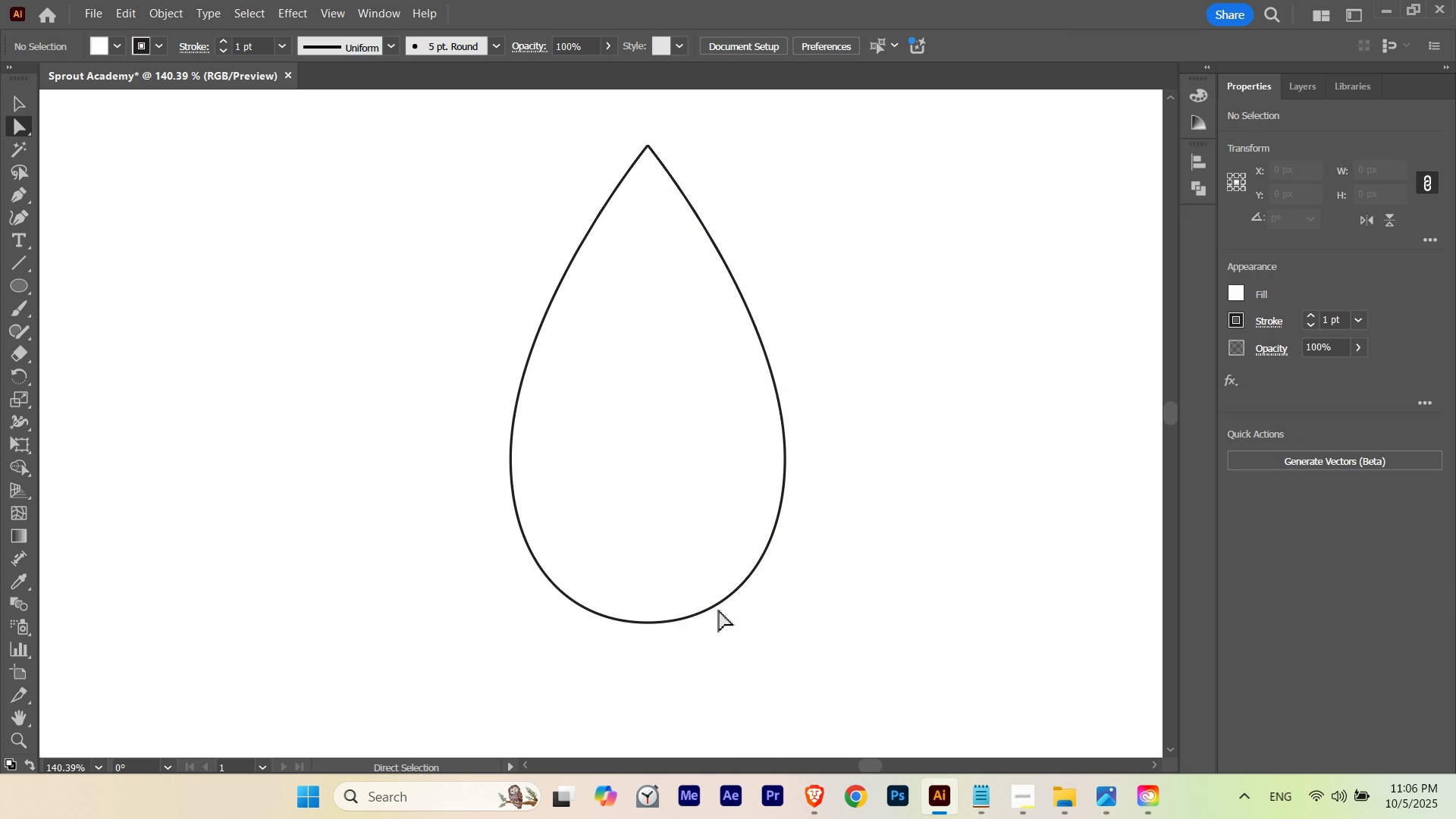 
type(aaa)
 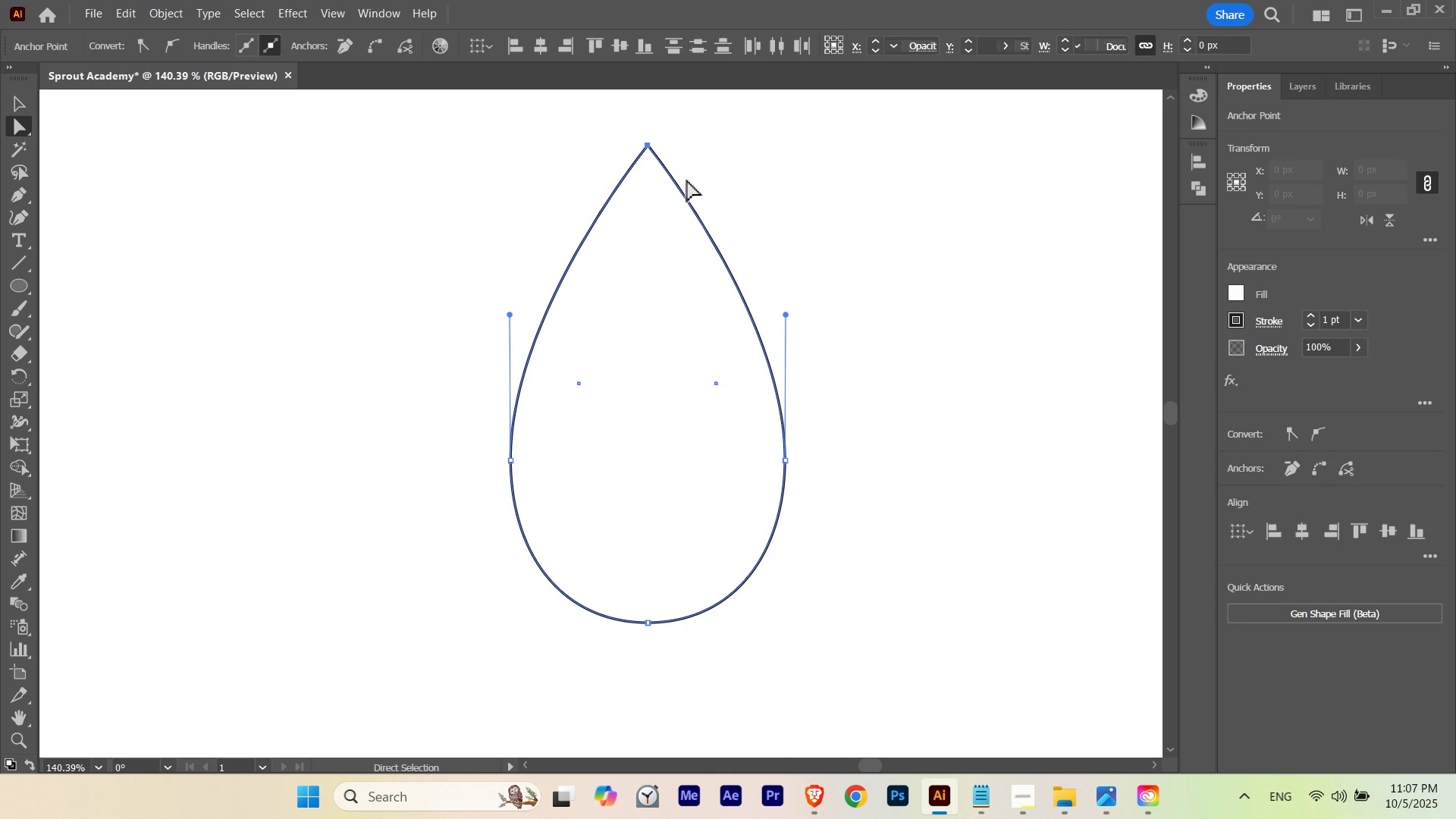 
left_click_drag(start_coordinate=[601, 121], to_coordinate=[607, 122])
 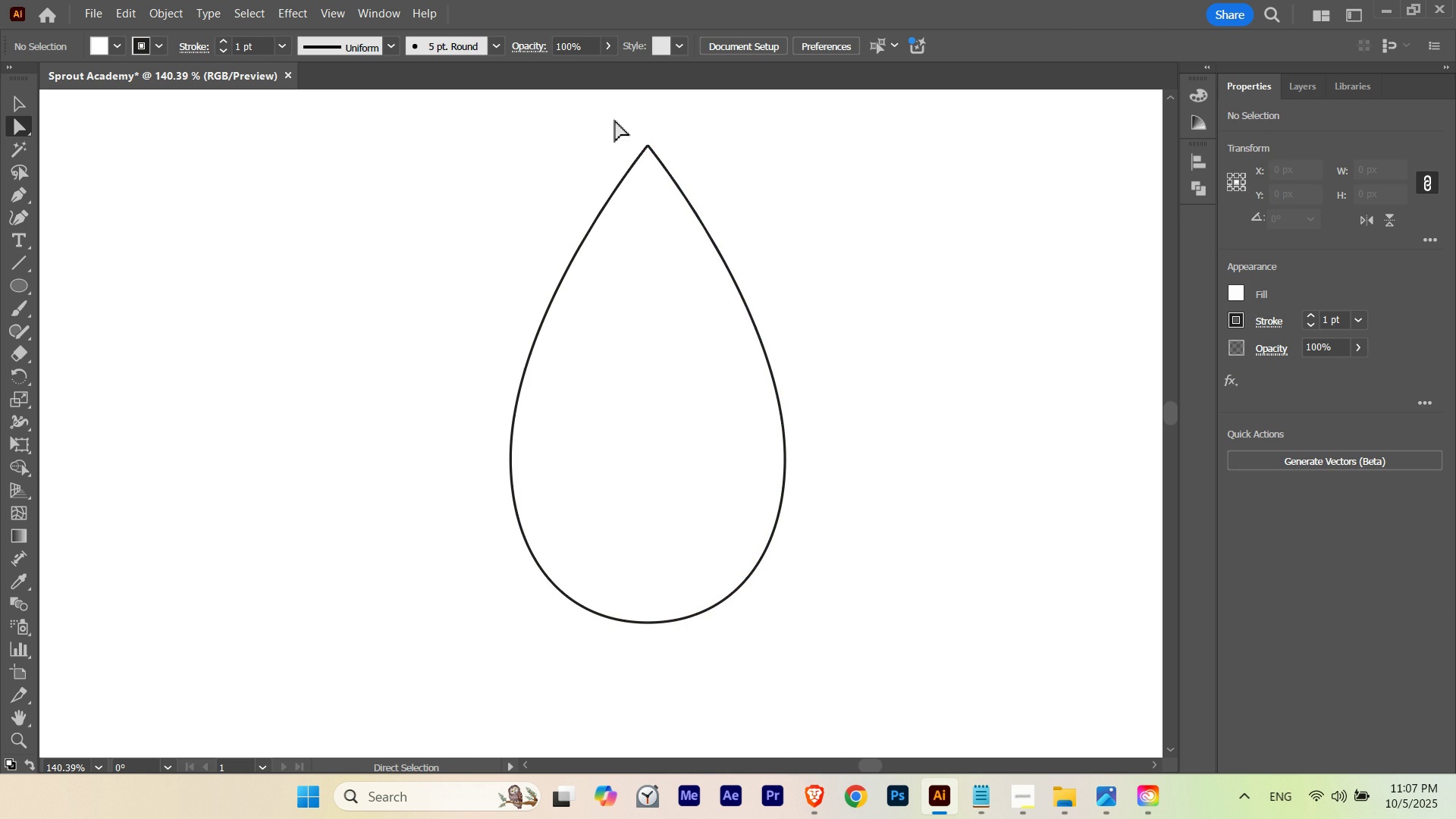 
left_click_drag(start_coordinate=[617, 119], to_coordinate=[687, 179])
 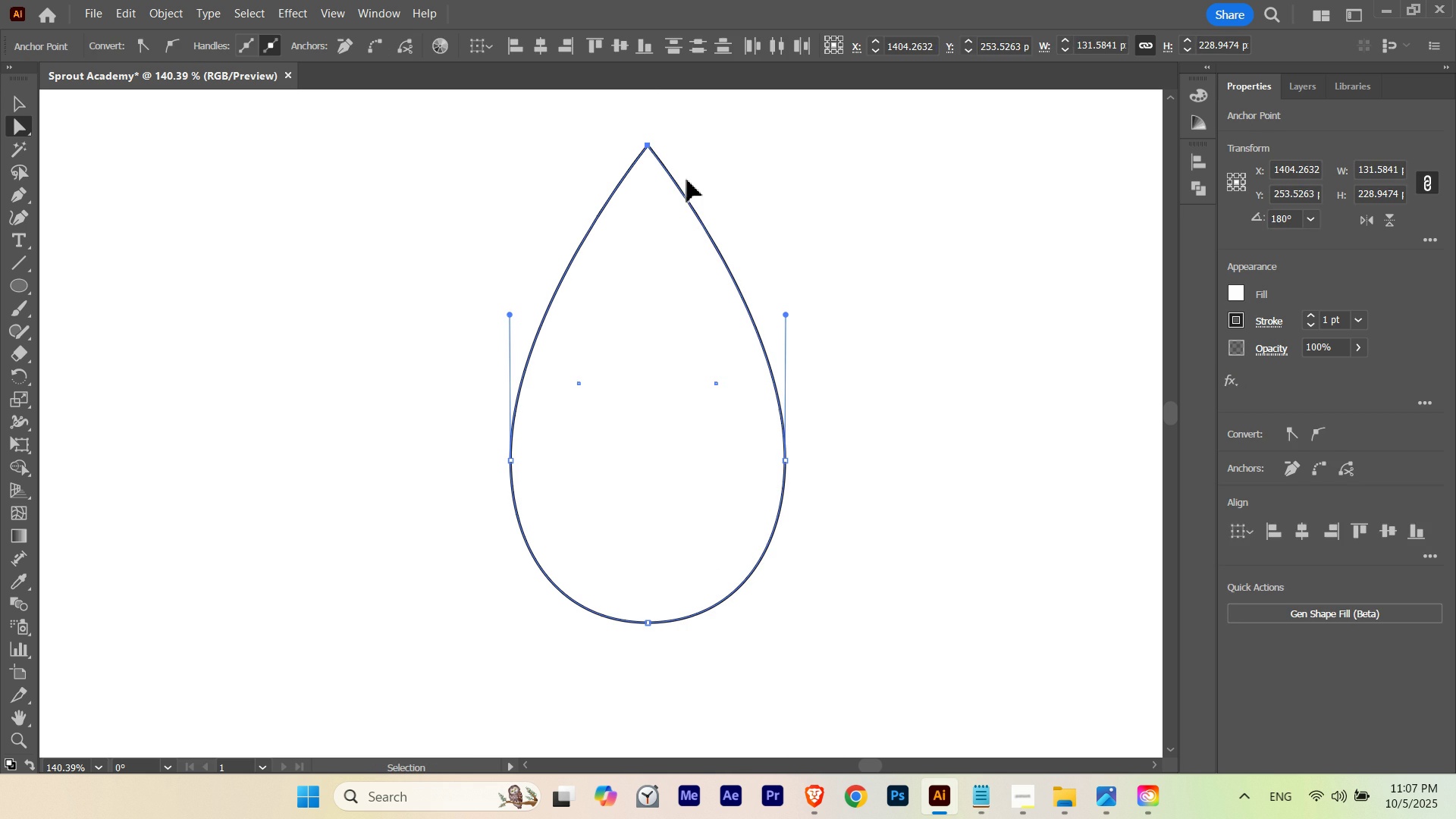 
key(Control+J)
 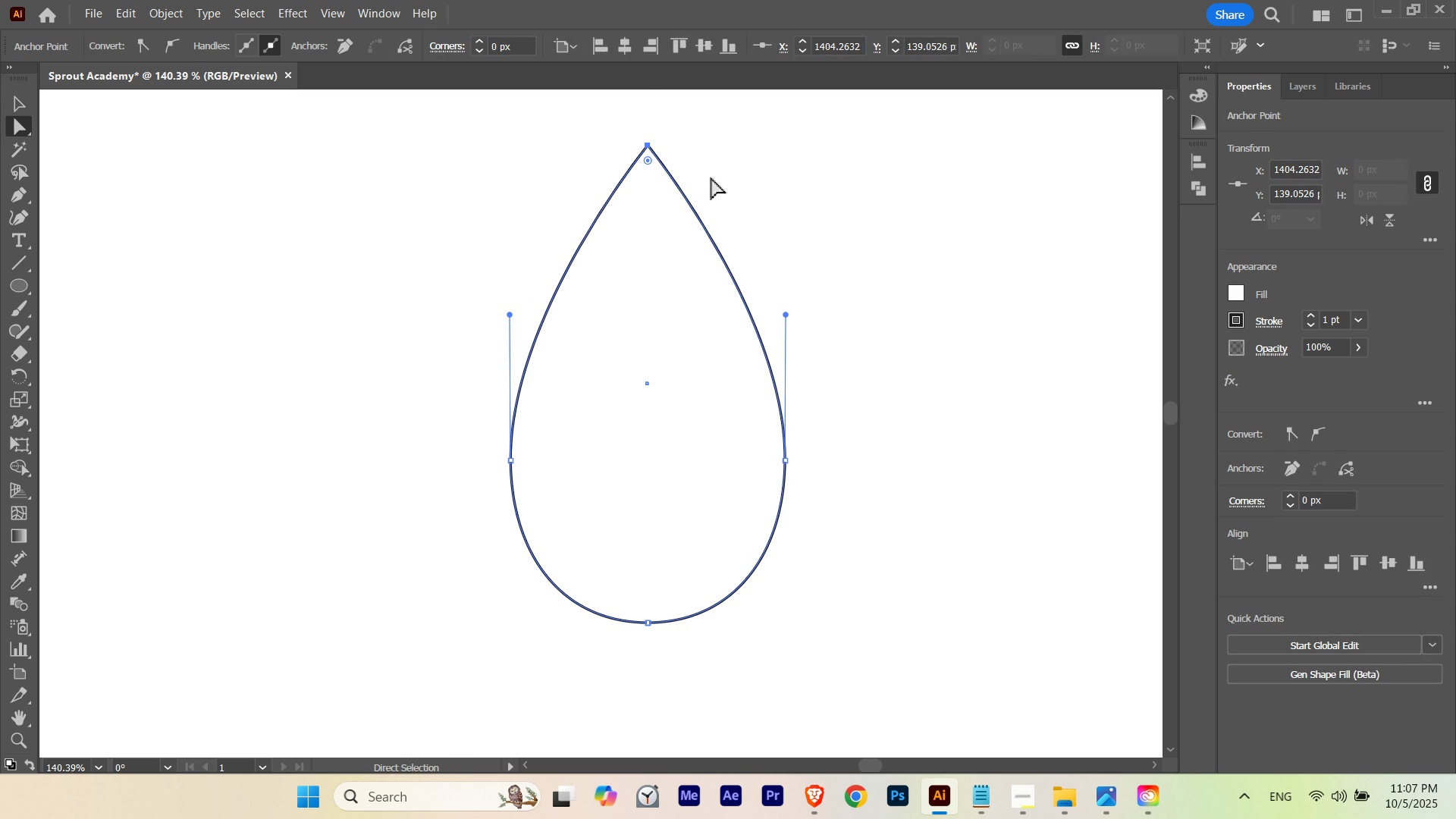 
left_click([733, 180])
 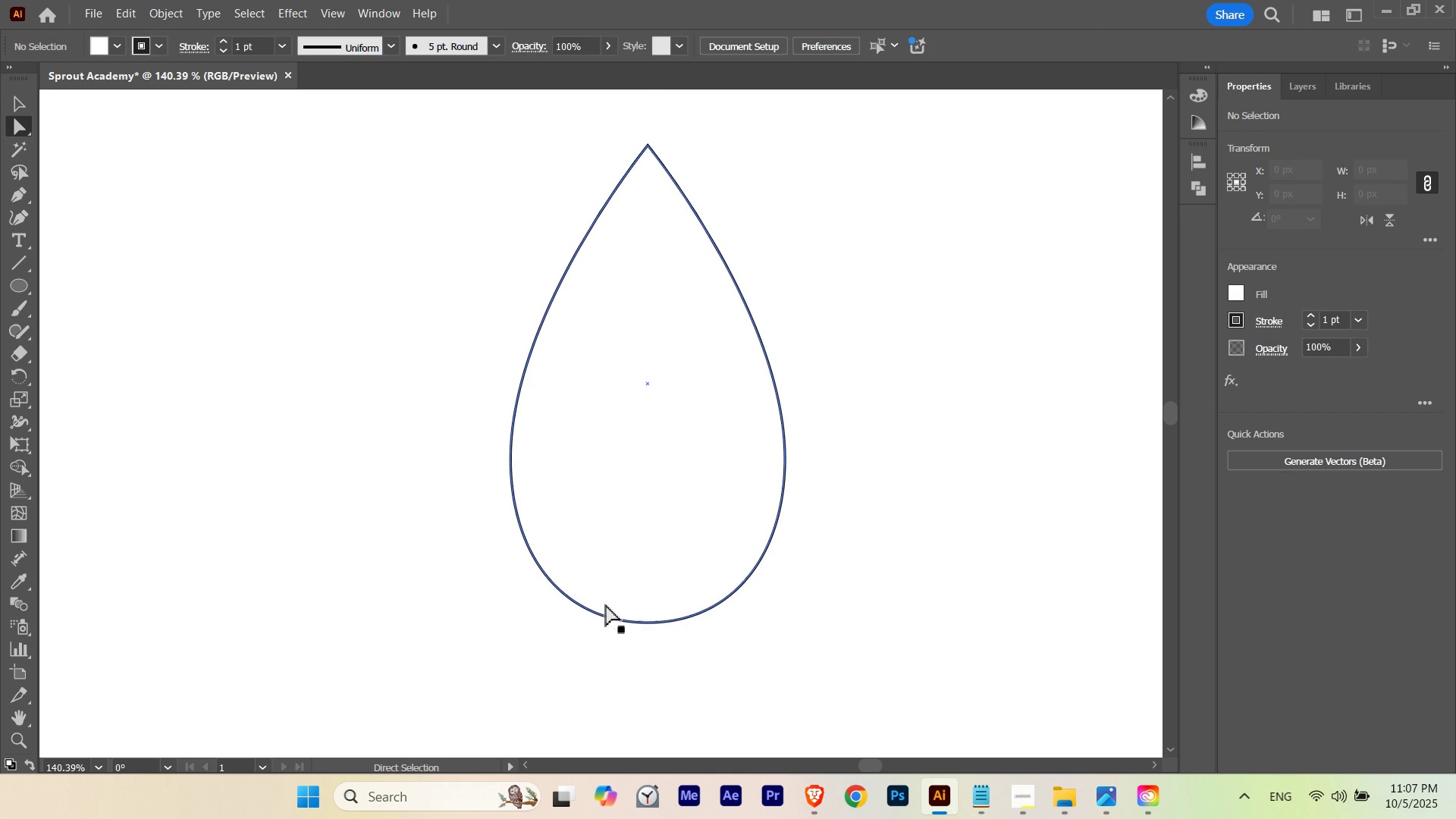 
key(A)
 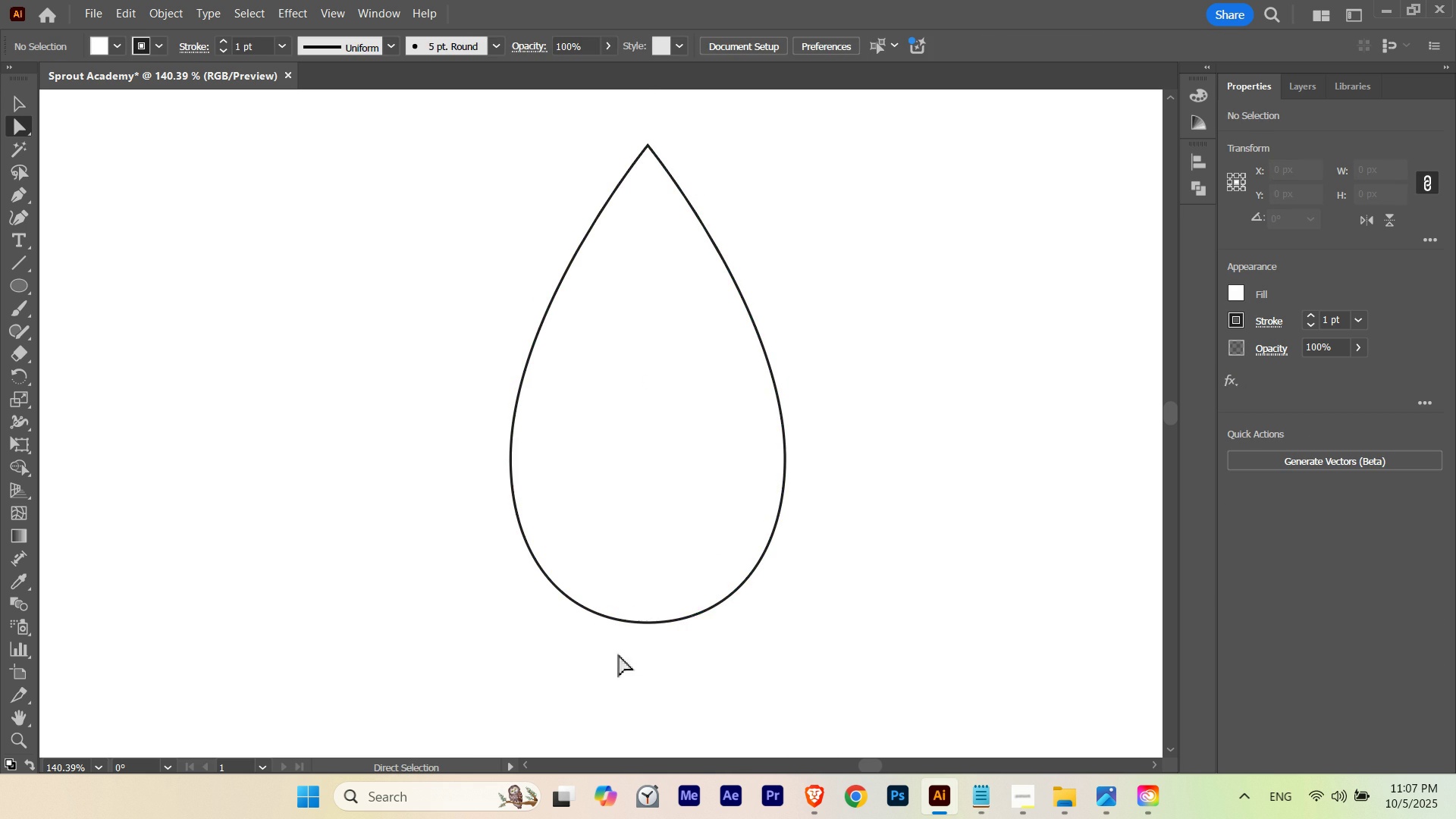 
left_click_drag(start_coordinate=[608, 664], to_coordinate=[692, 599])
 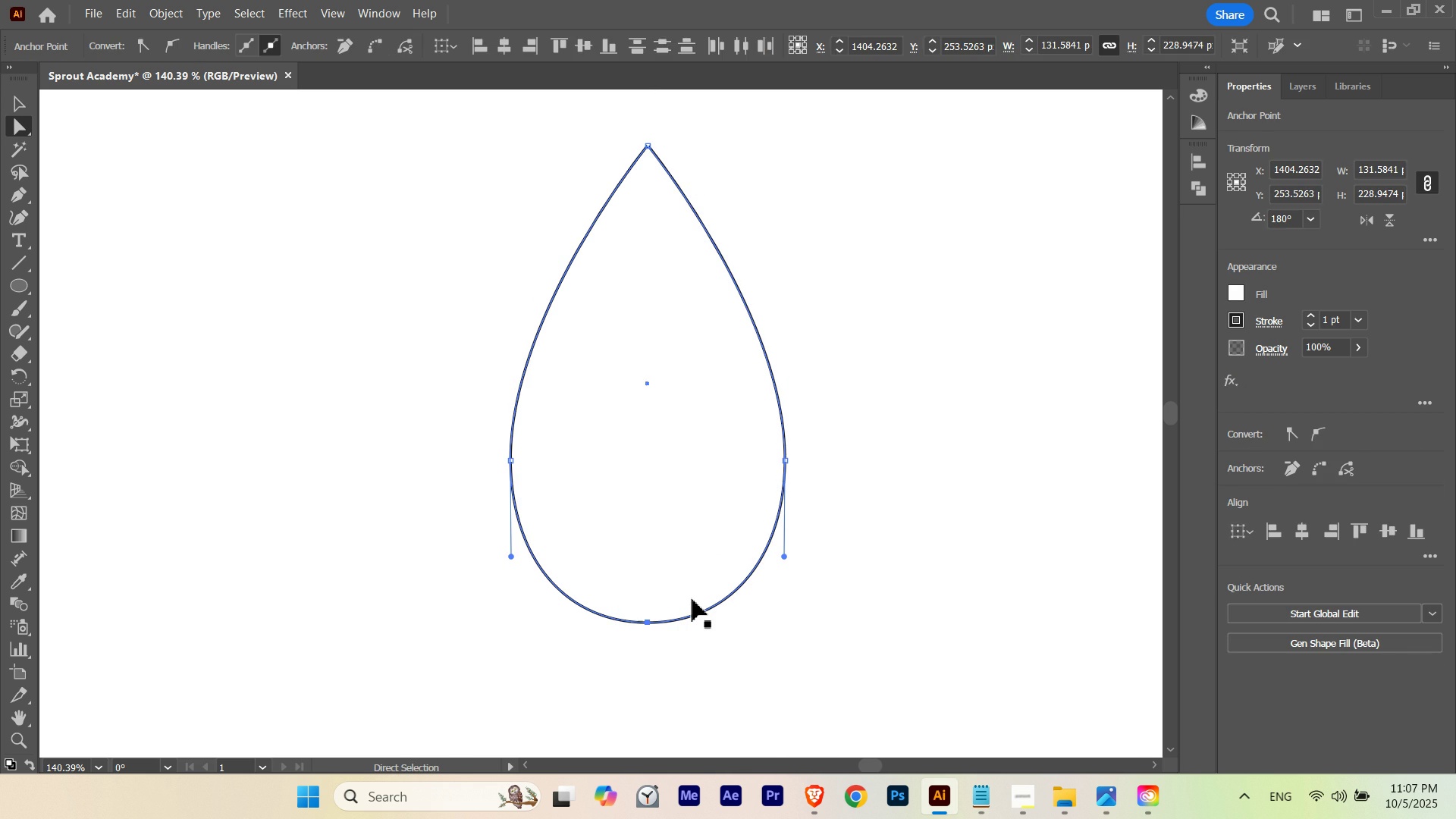 
key(Control+J)
 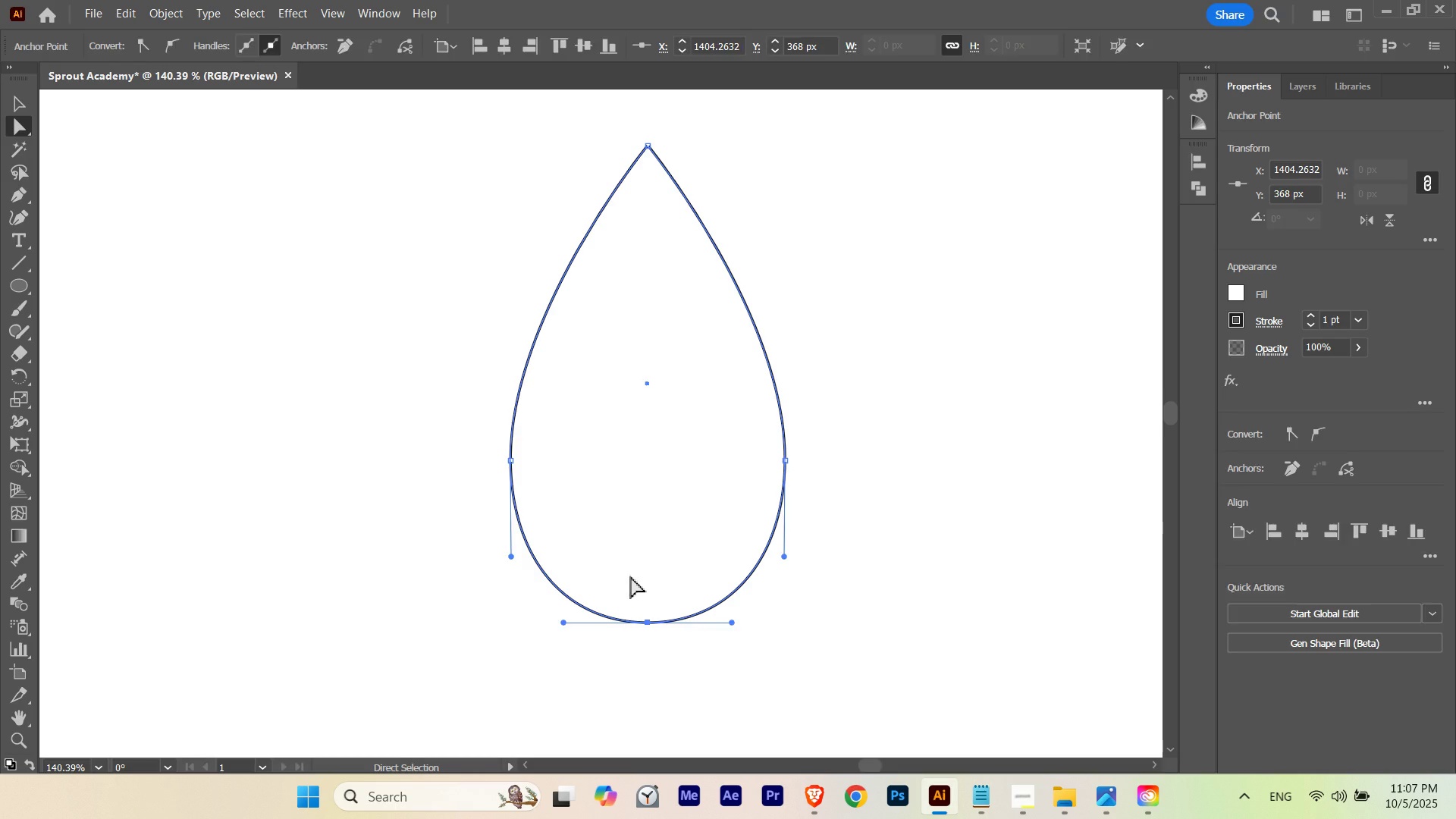 
left_click([630, 566])
 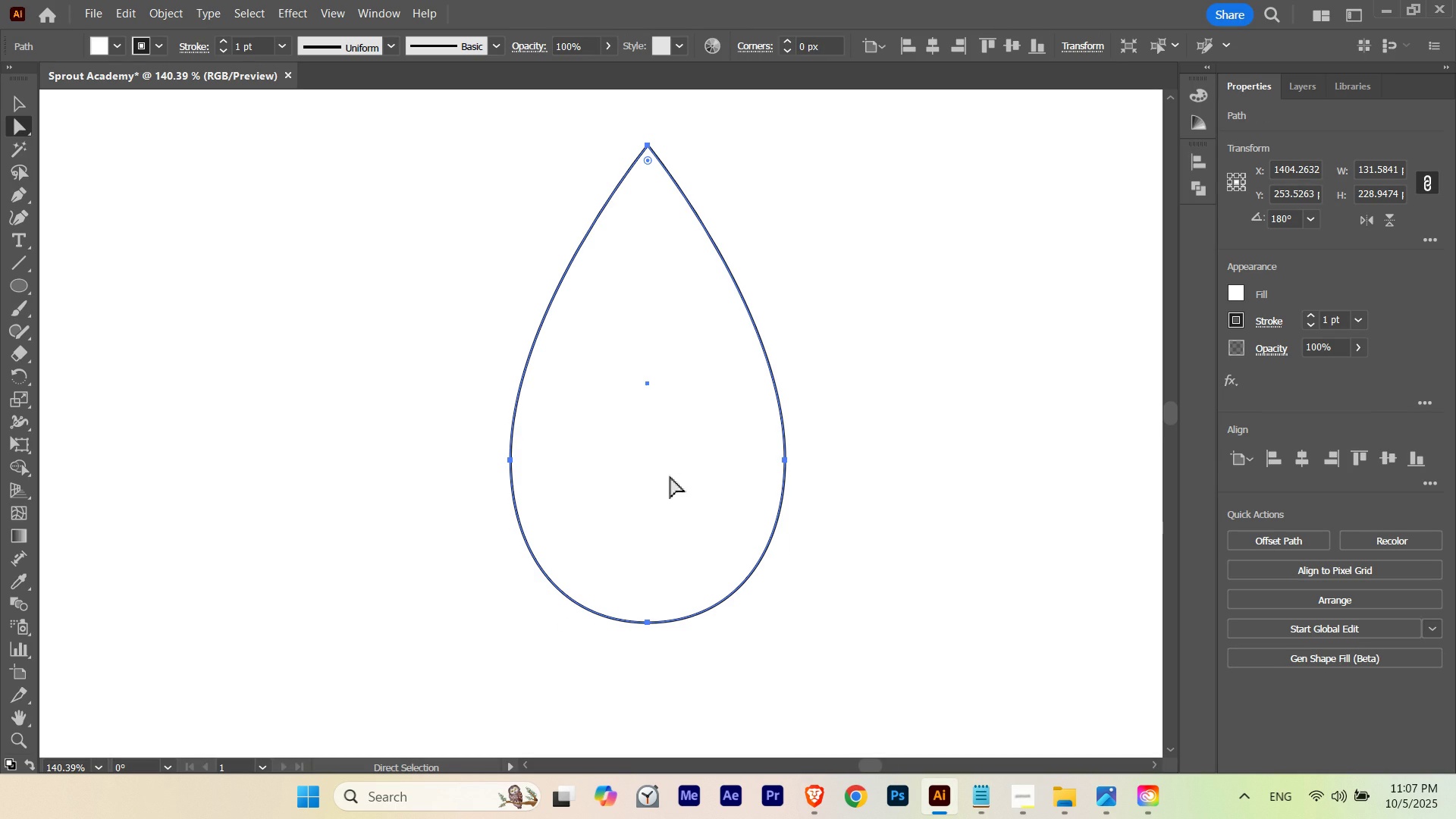 
left_click([670, 476])
 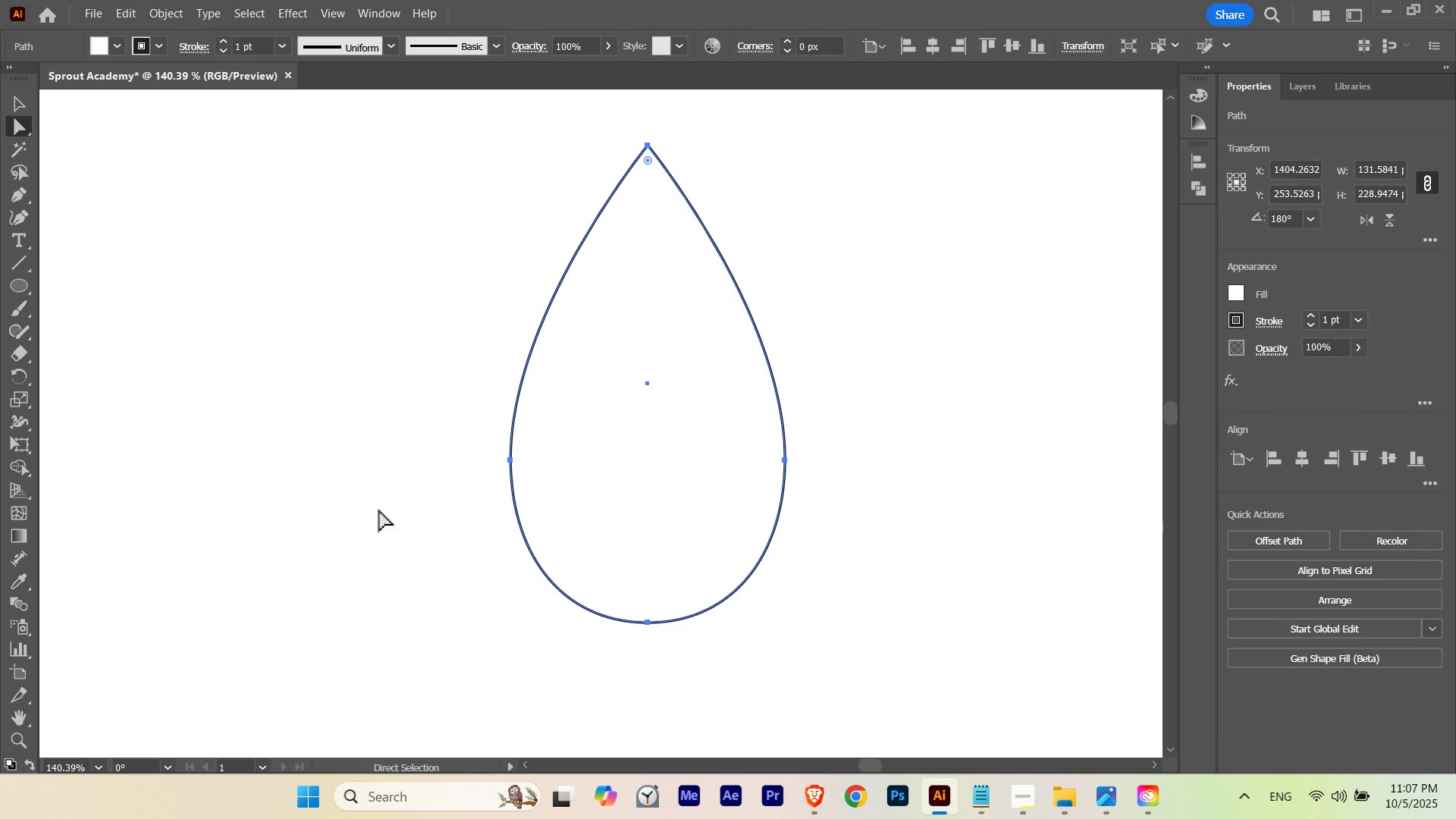 
left_click_drag(start_coordinate=[379, 510], to_coordinate=[846, 425])
 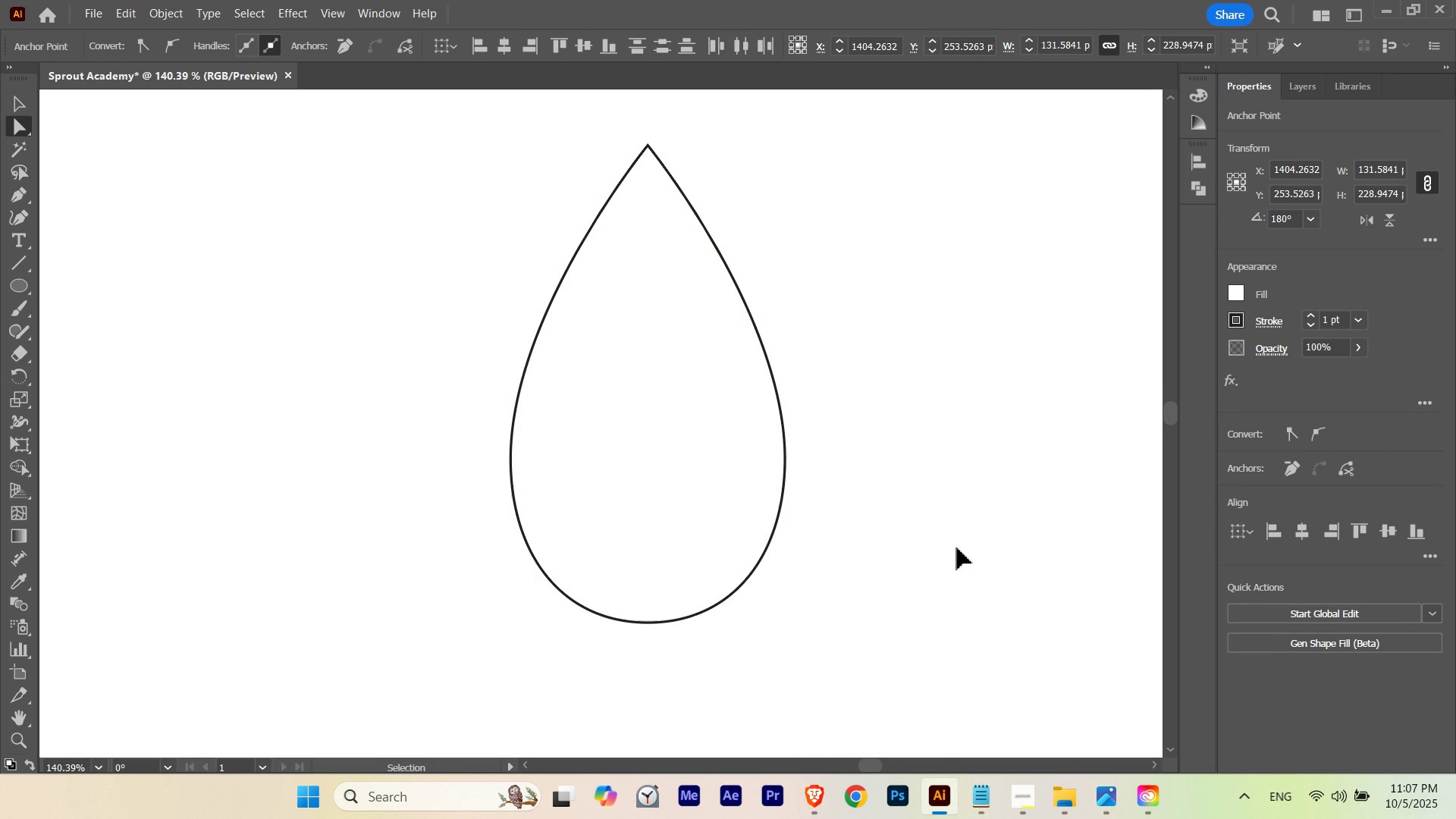 
key(Control+ControlLeft)
 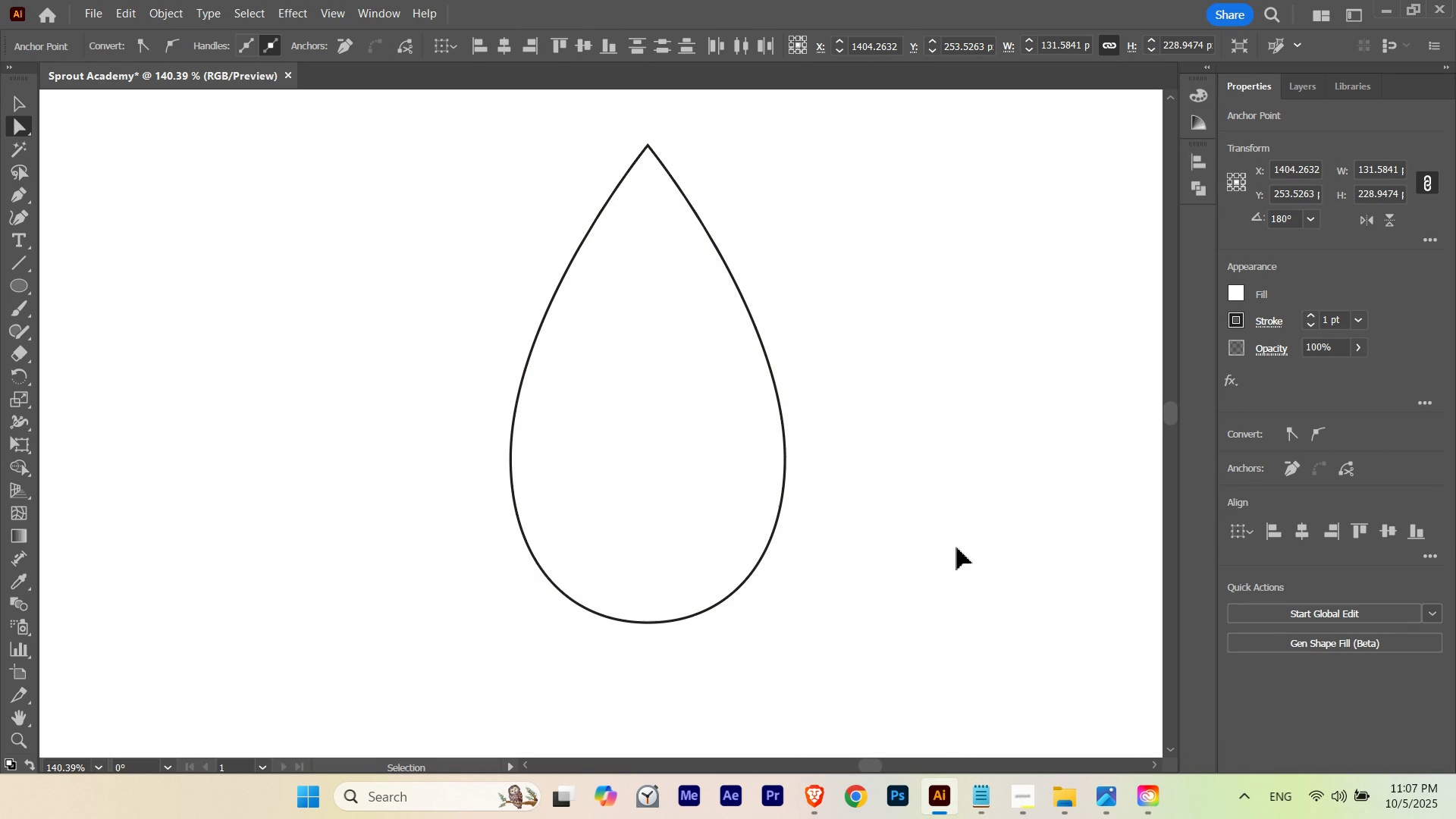 
key(Control+H)
 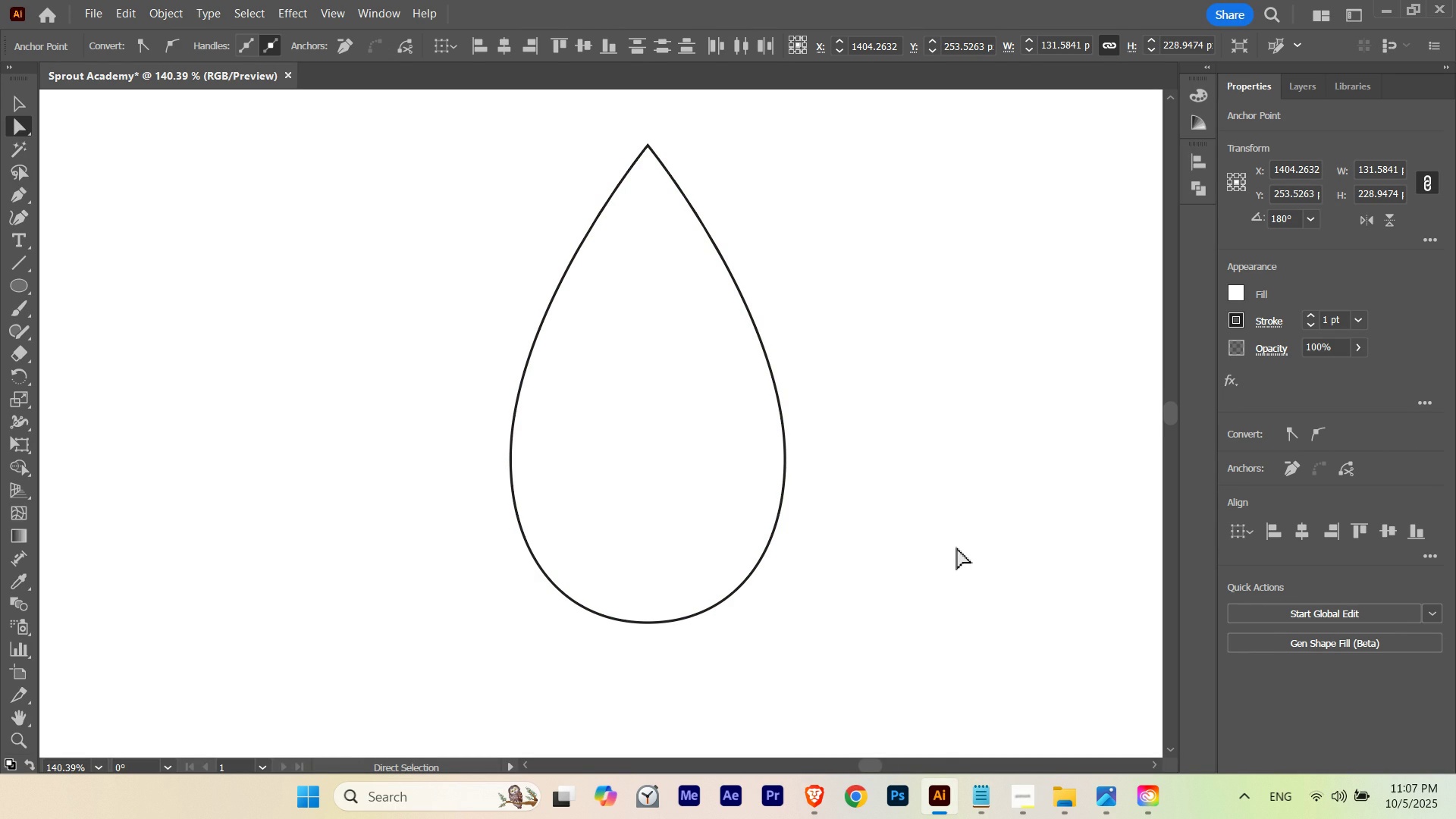 
key(A)
 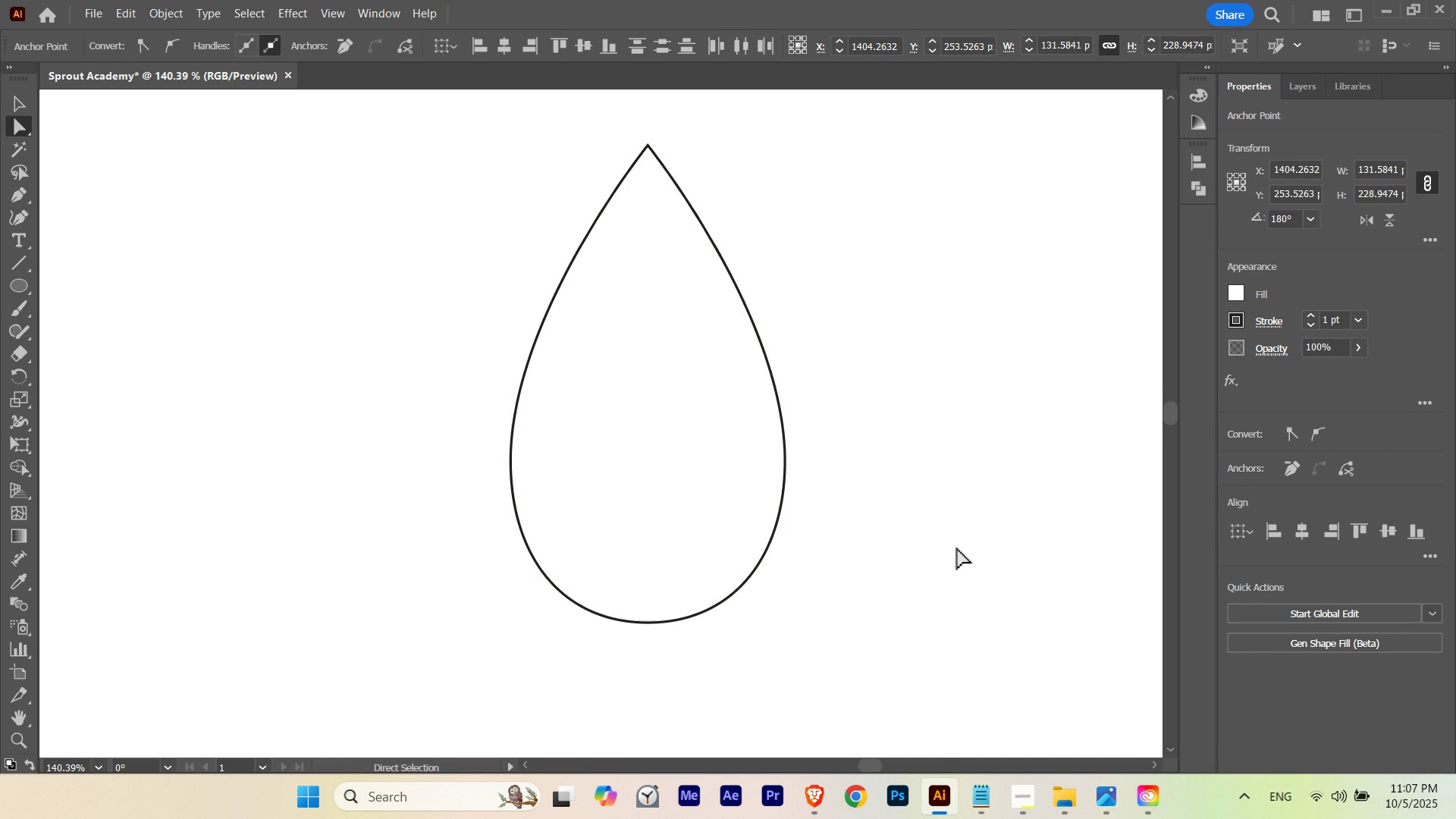 
key(ArrowDown)
 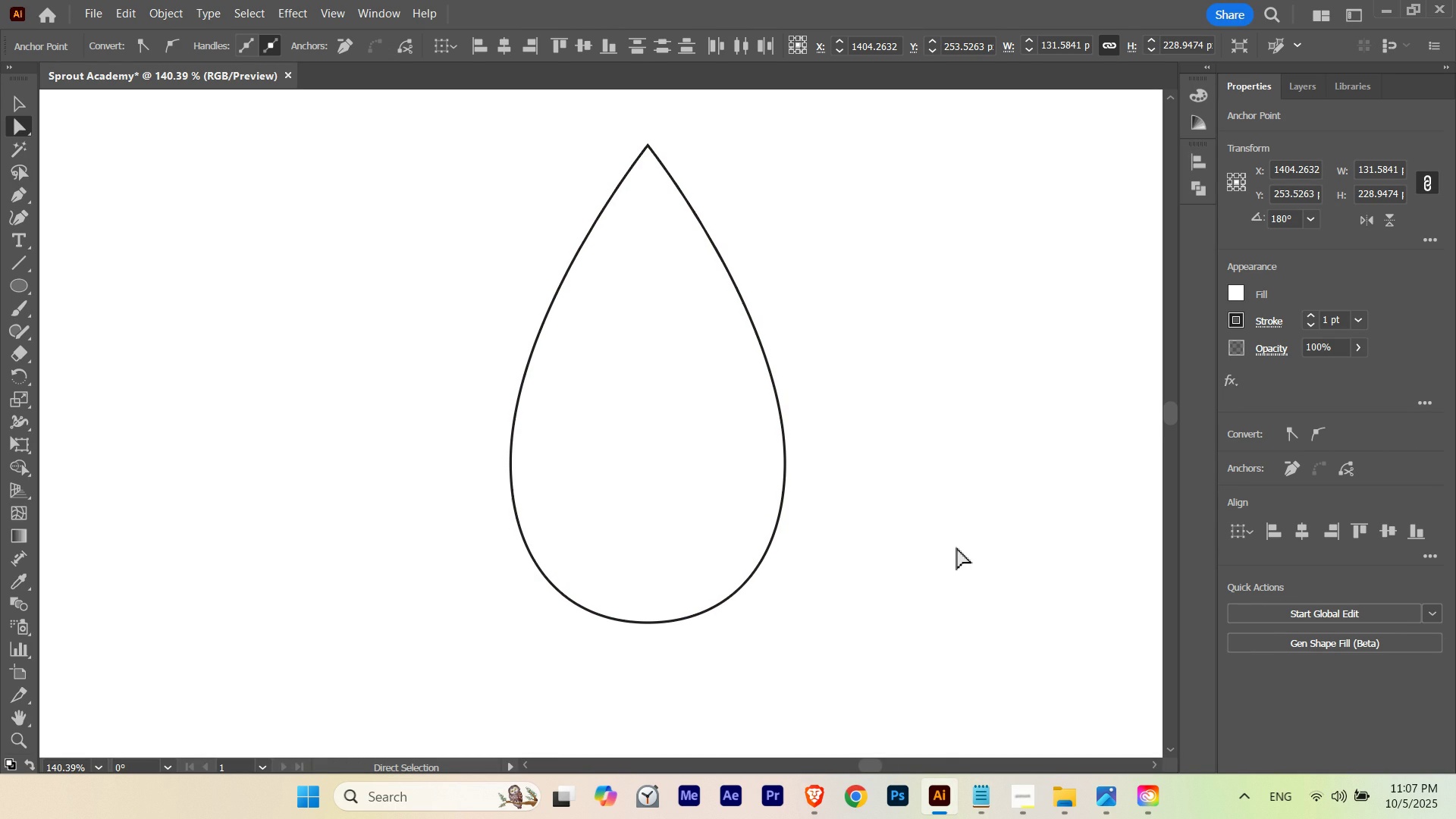 
key(ArrowDown)
 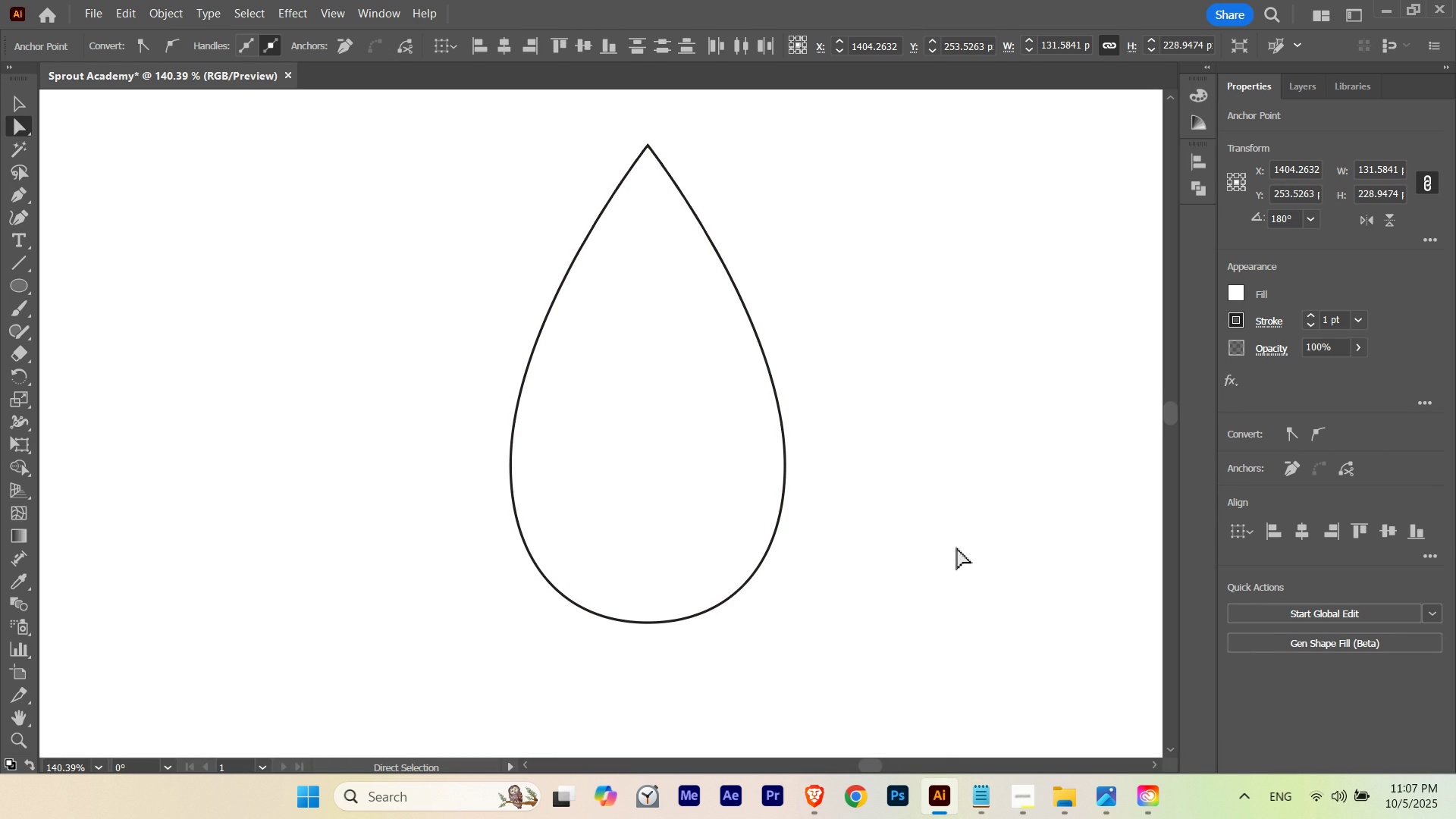 
key(ArrowDown)
 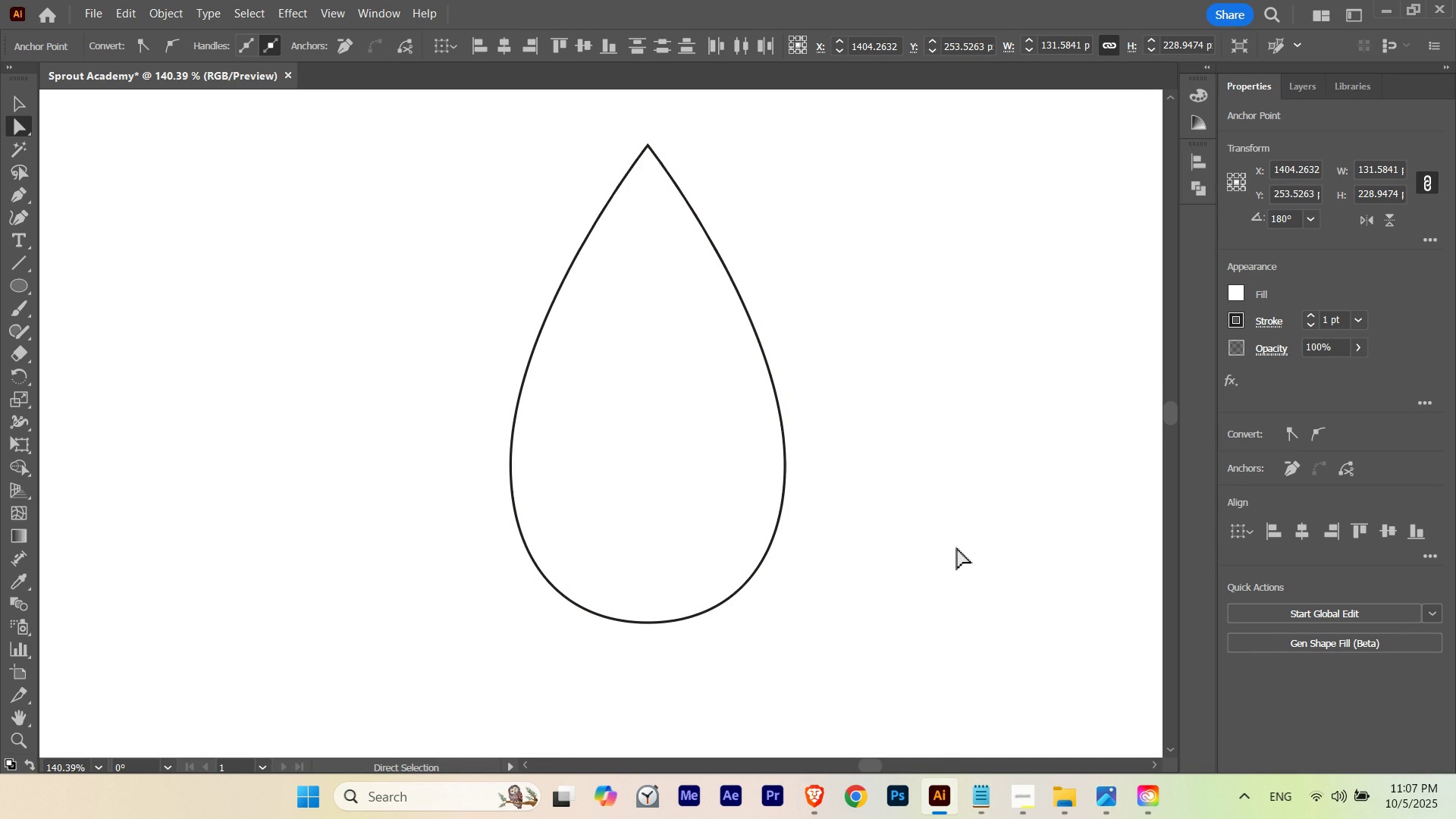 
key(ArrowDown)
 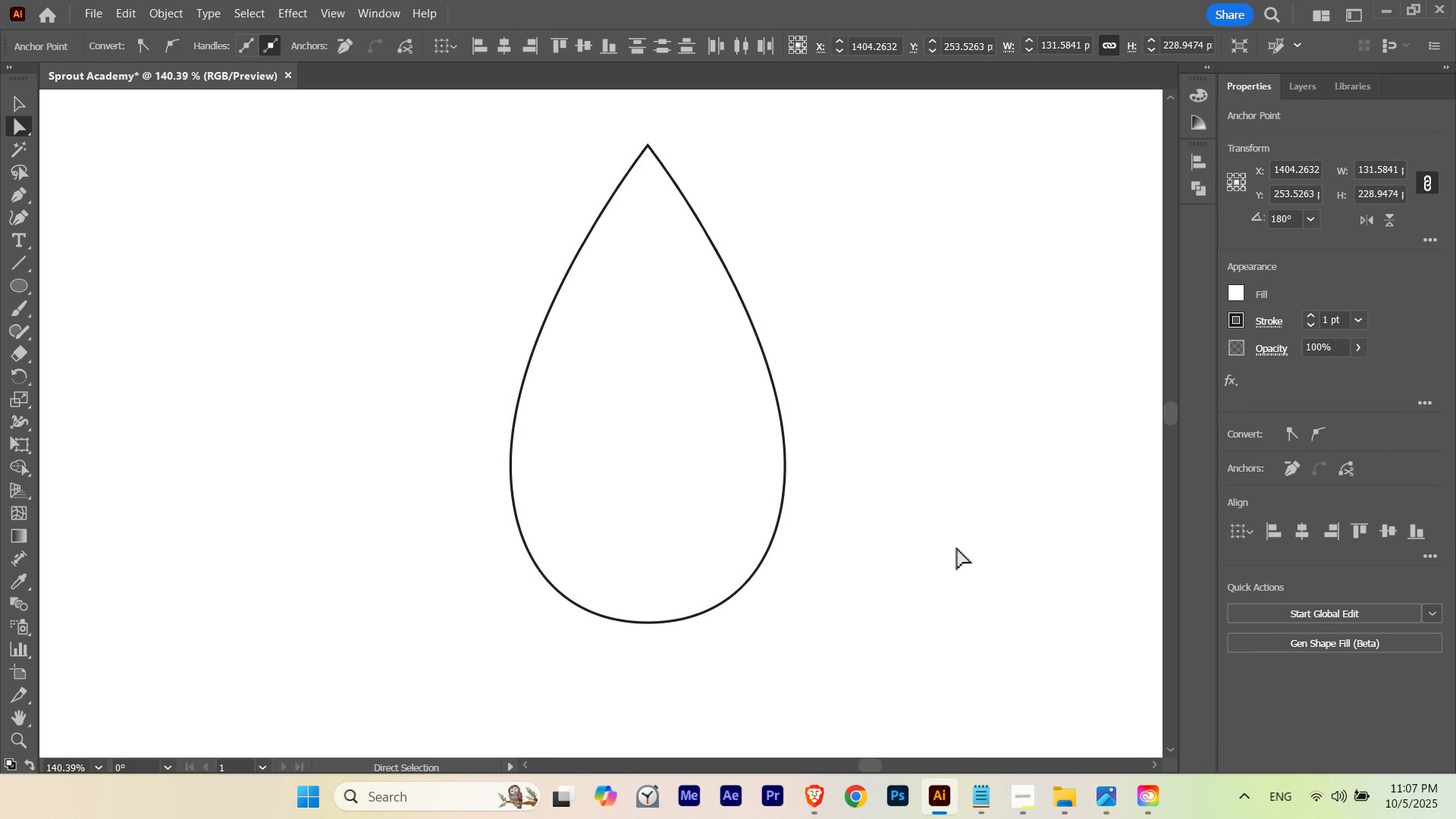 
key(ArrowUp)
 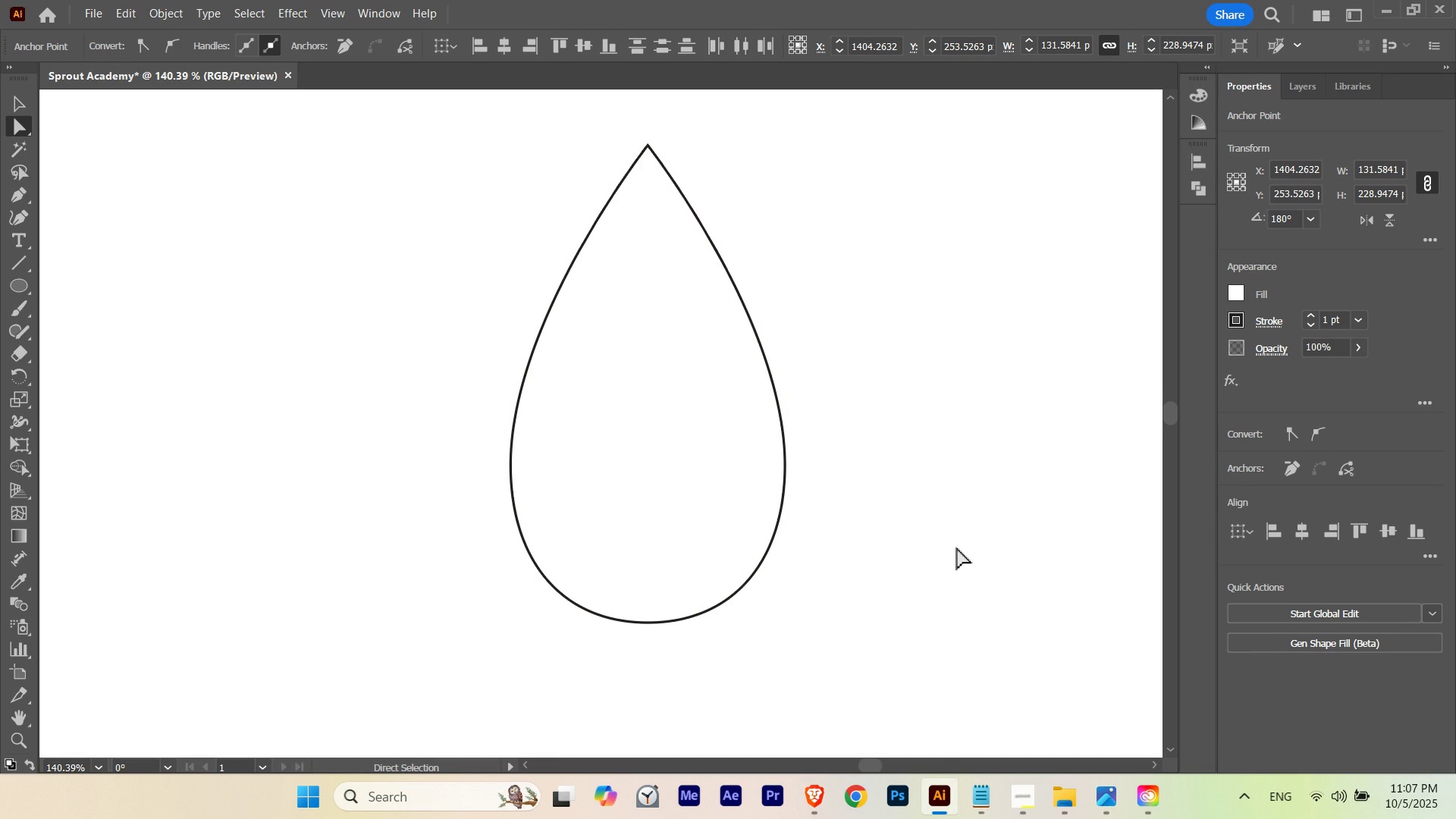 
key(ArrowUp)
 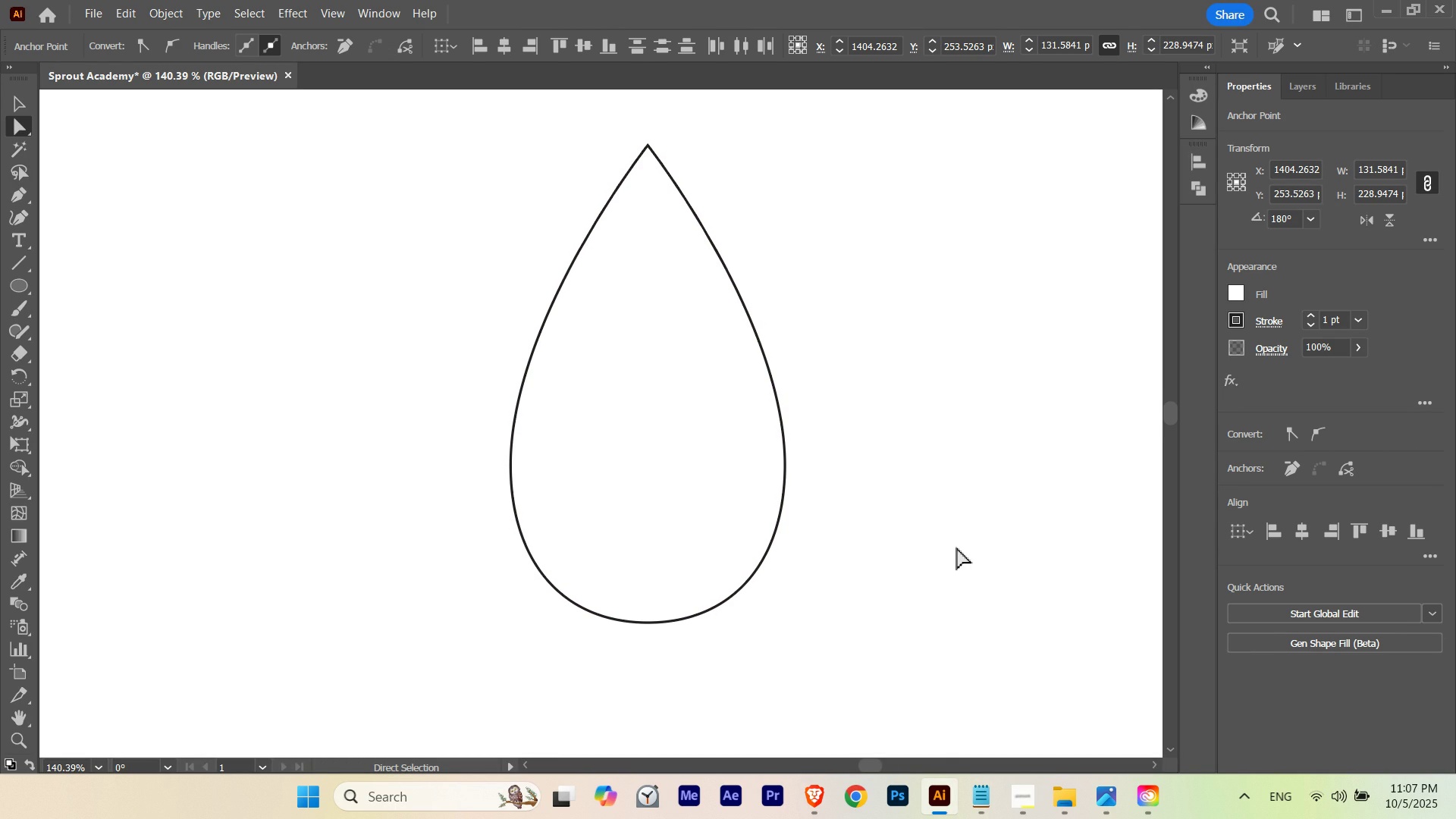 
key(ArrowDown)
 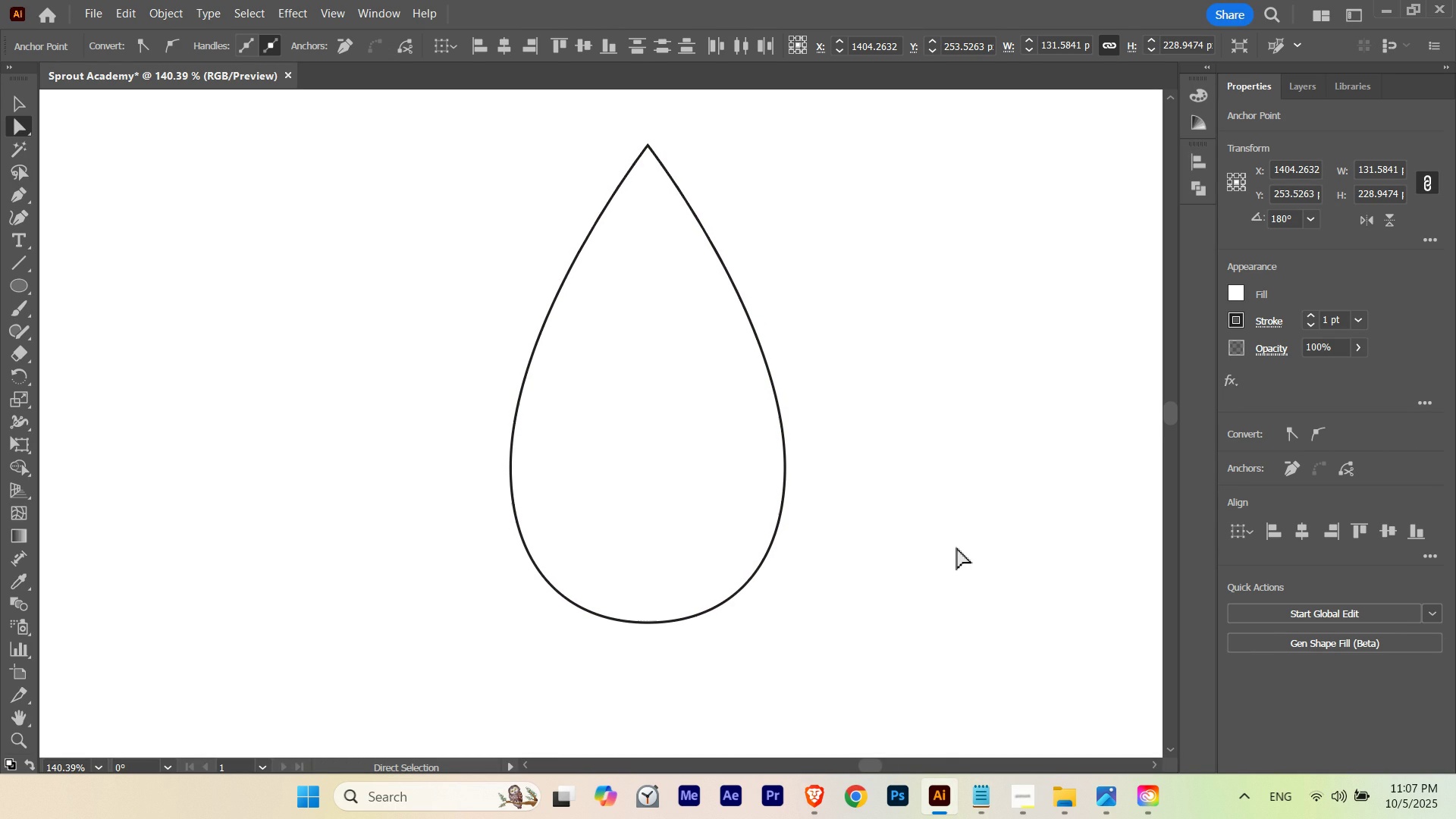 
key(ArrowDown)
 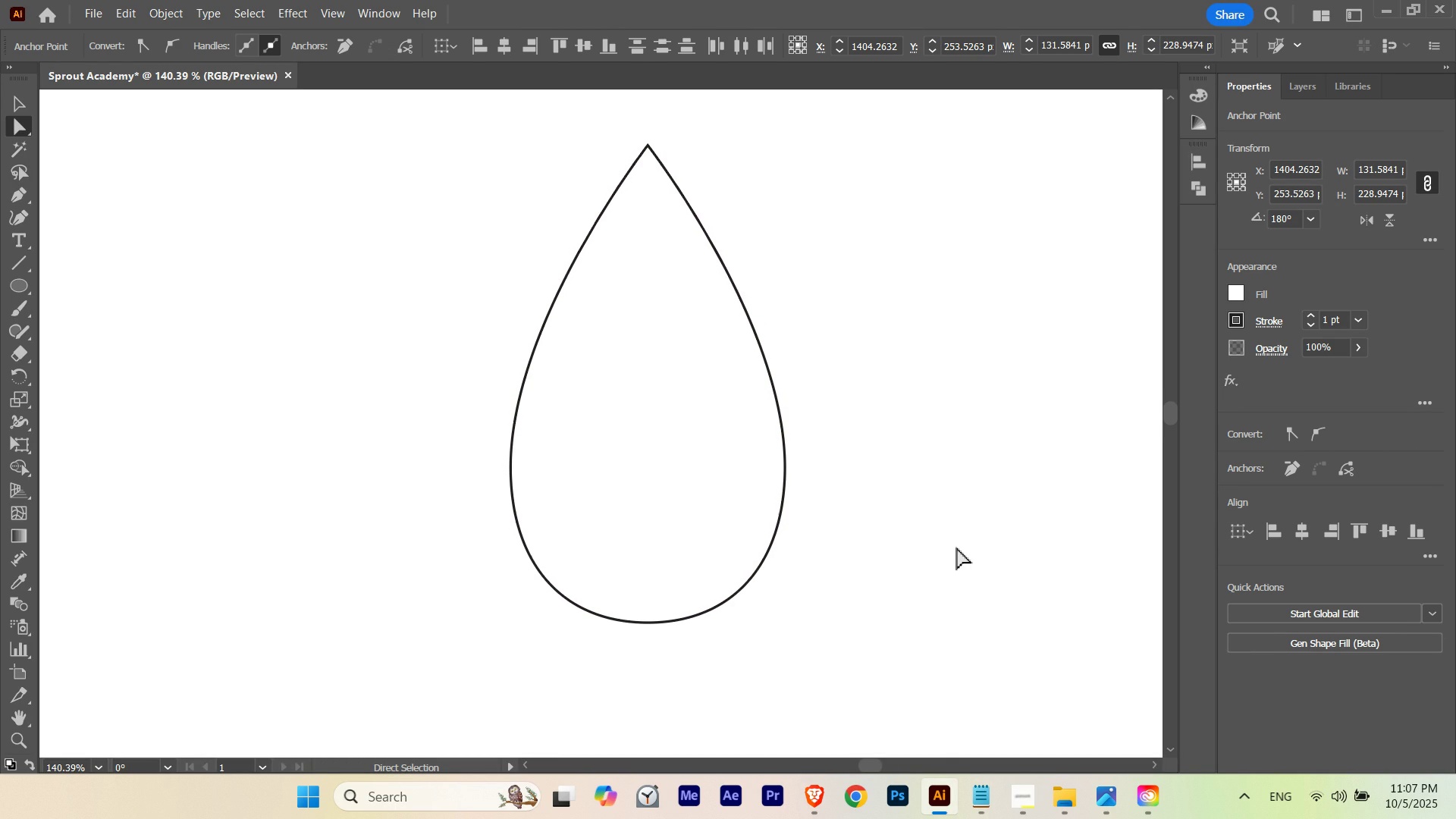 
key(ArrowDown)
 